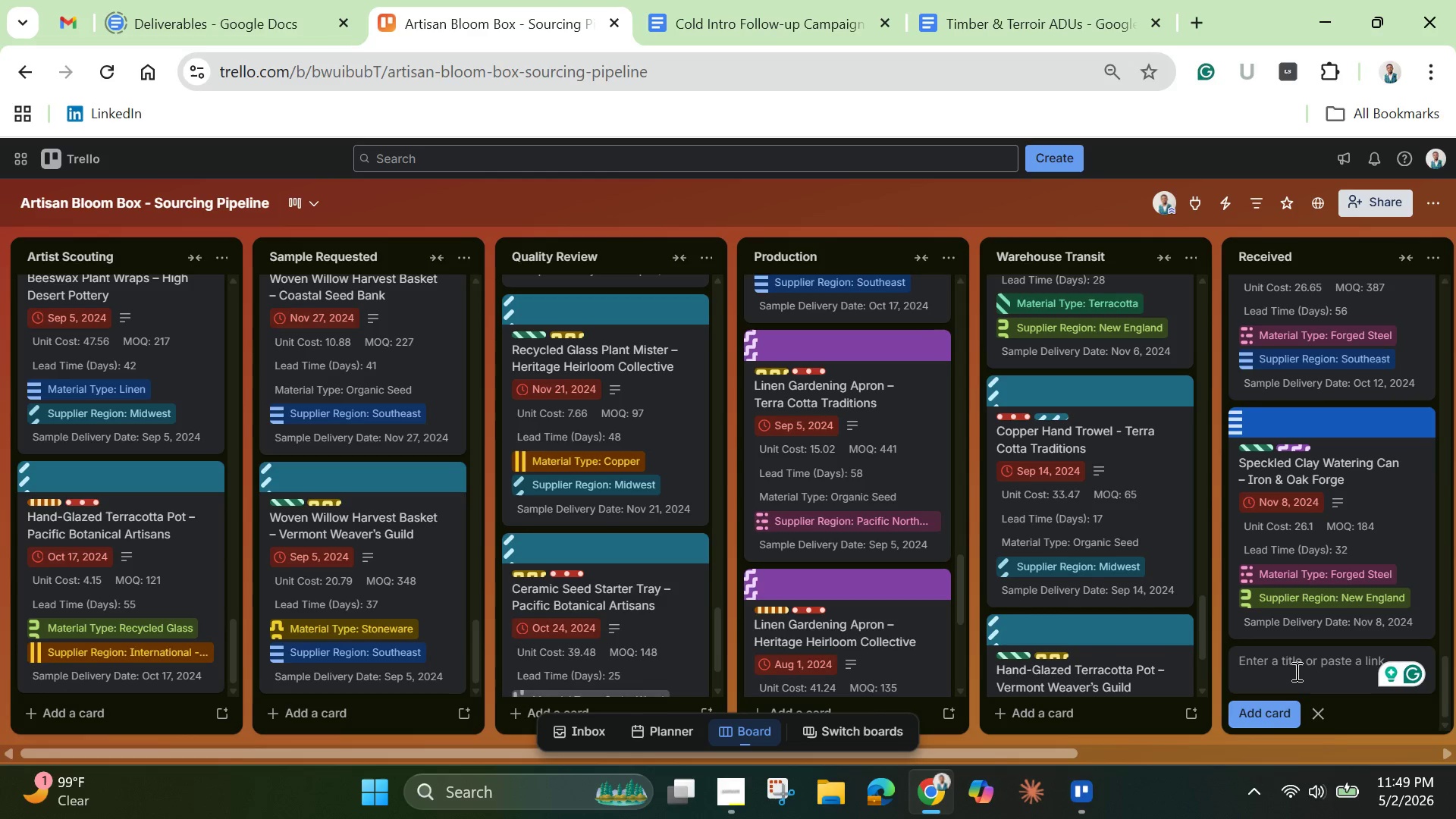 
key(Control+V)
 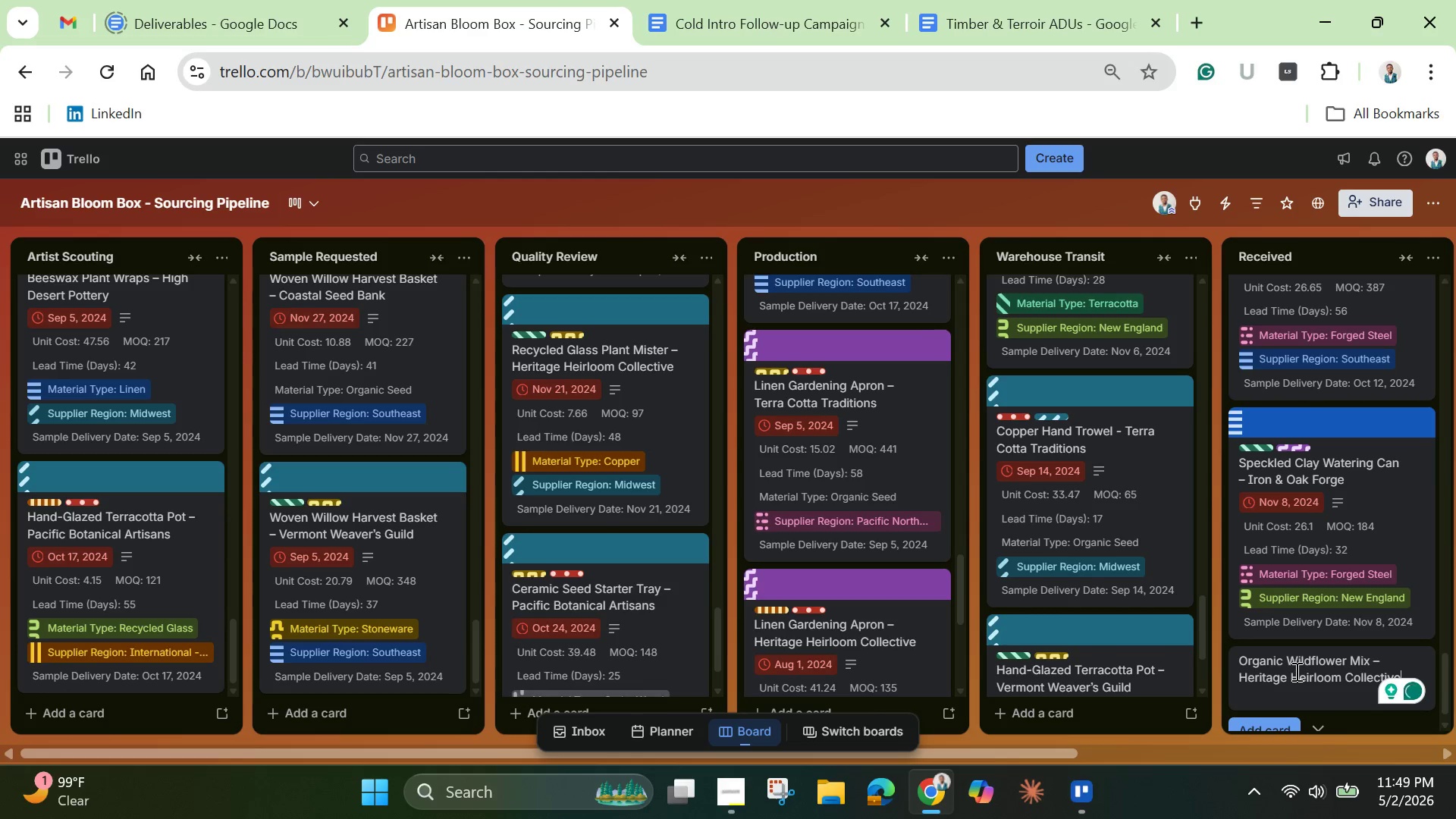 
key(Enter)
 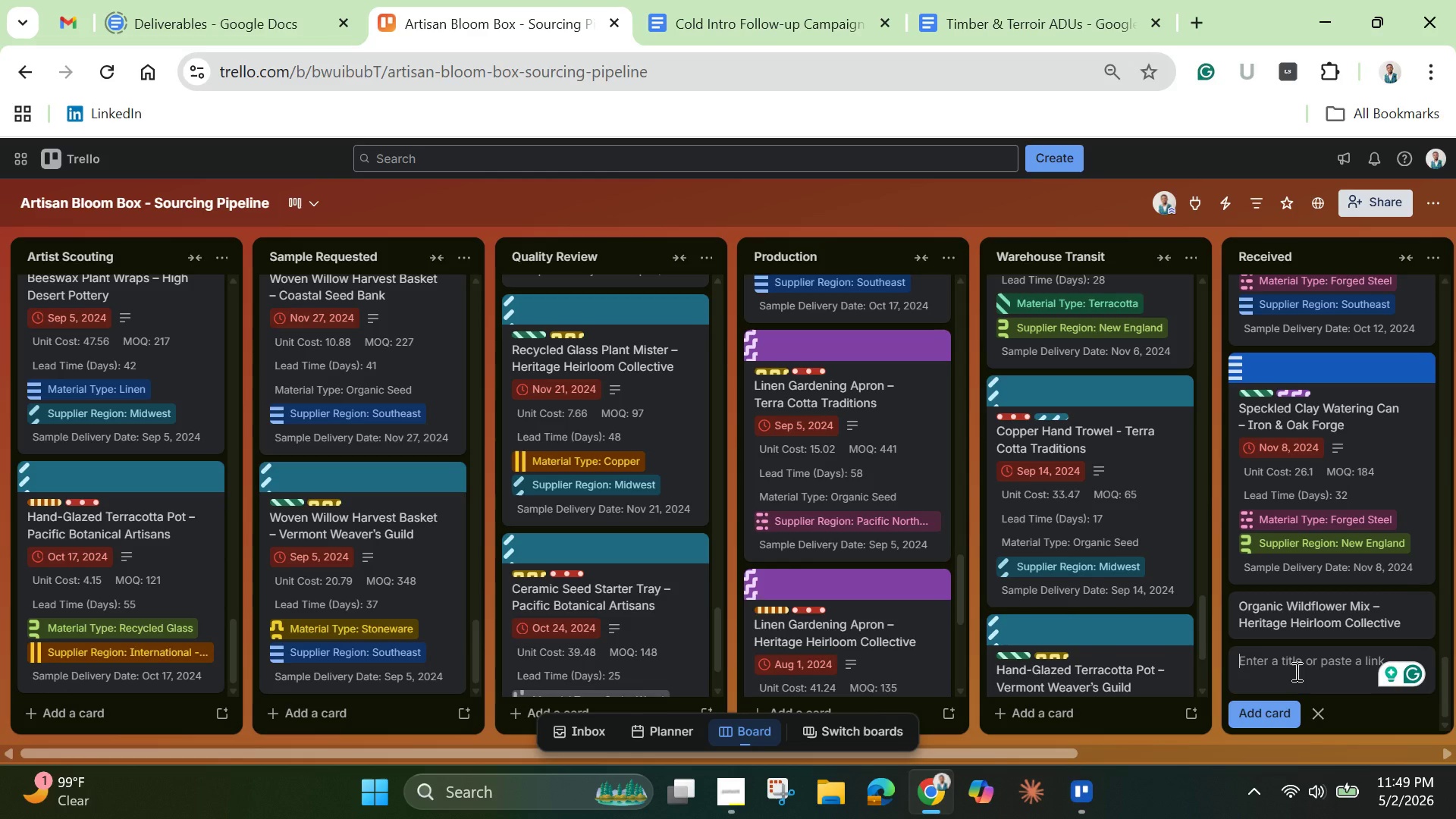 
left_click([1312, 613])
 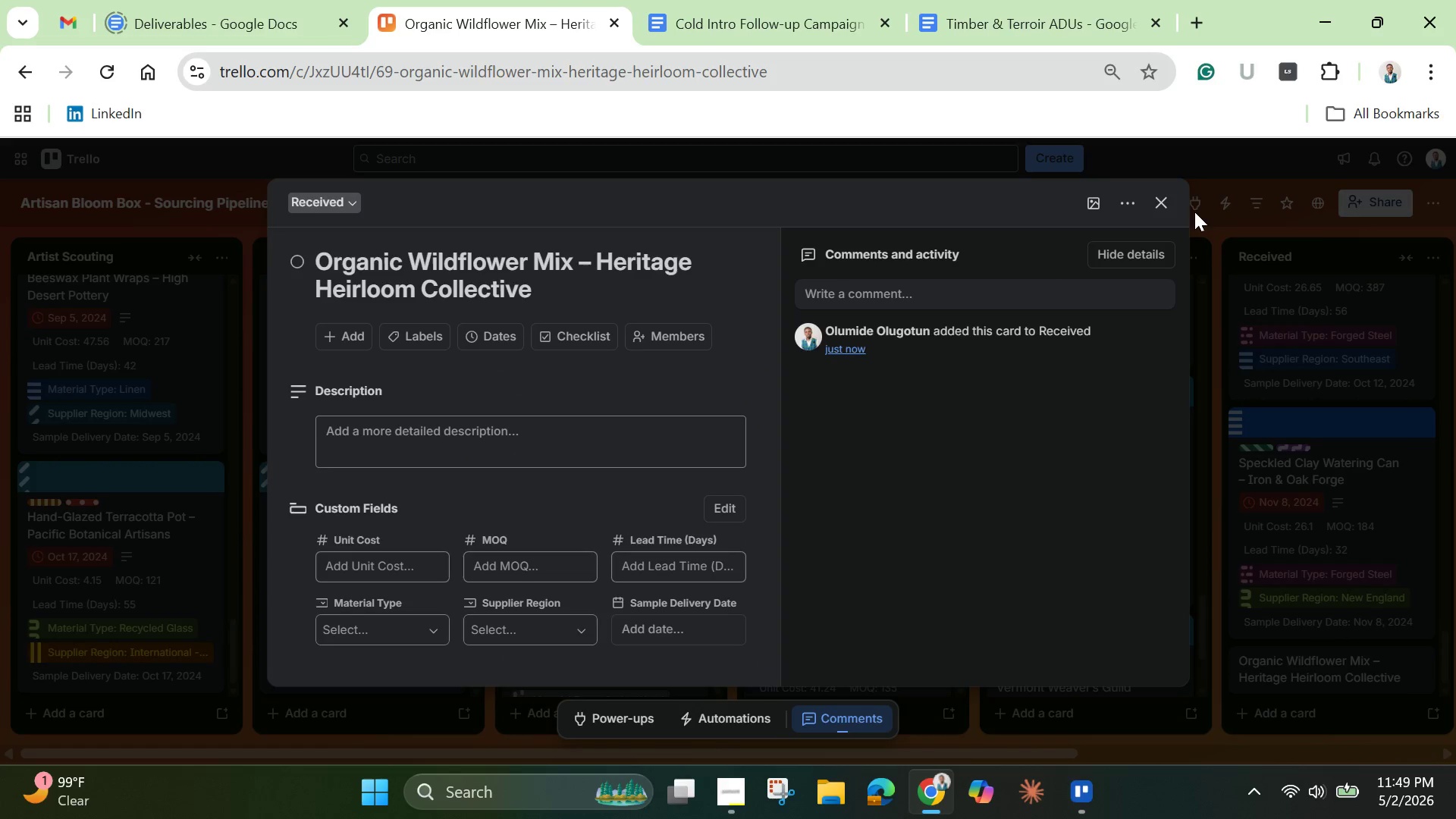 
left_click([1103, 198])
 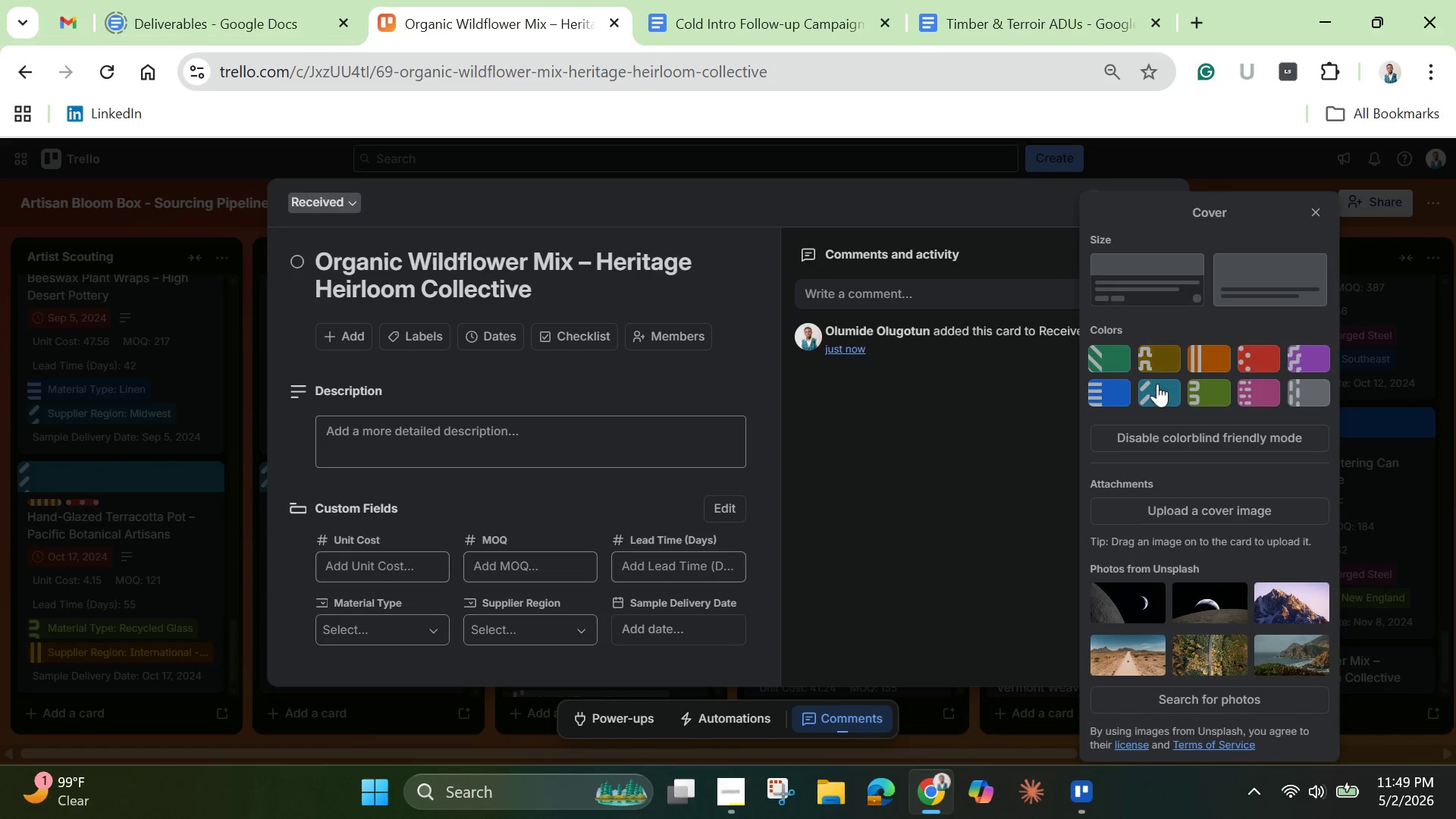 
left_click([1157, 397])
 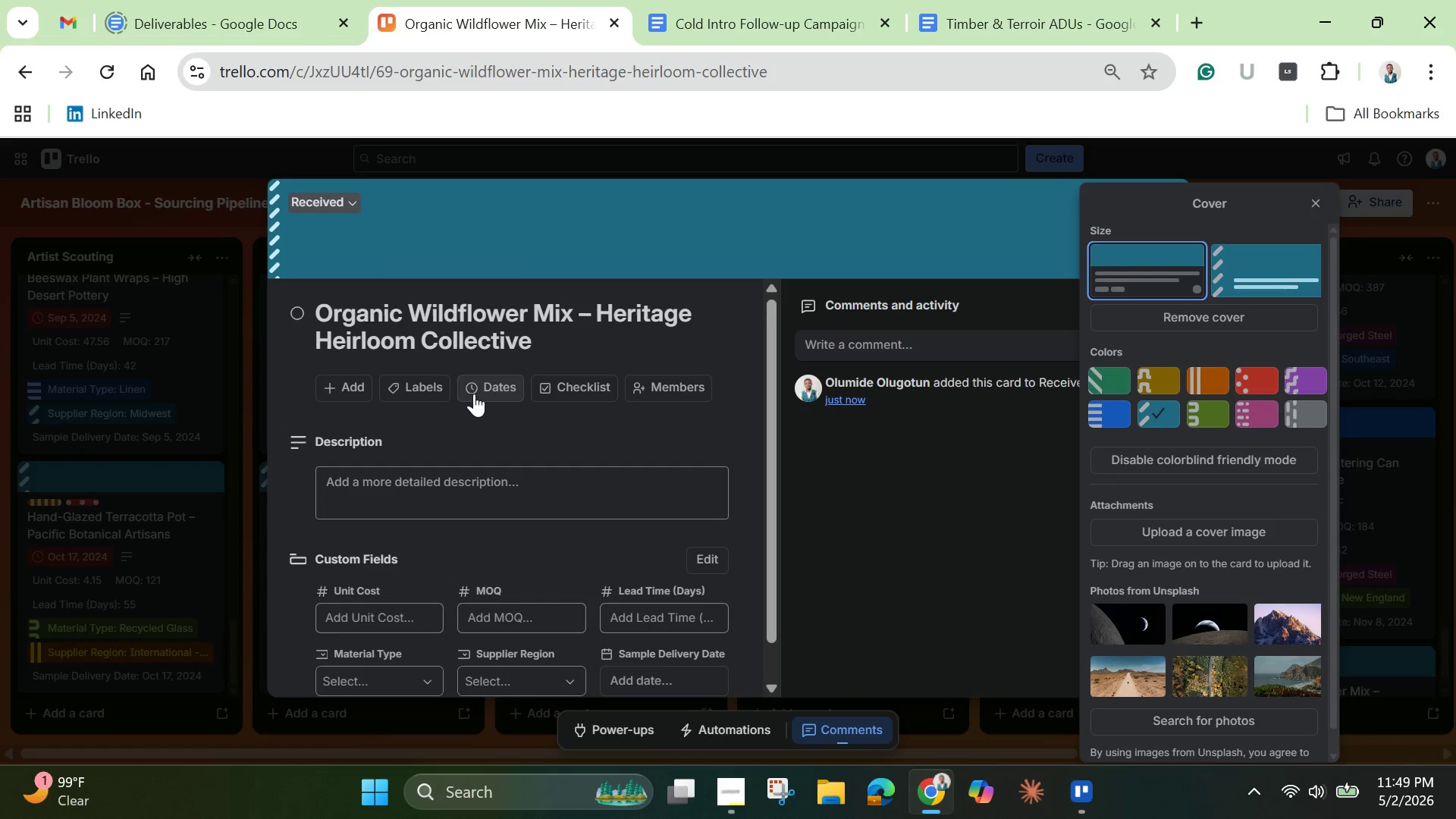 
left_click([481, 383])
 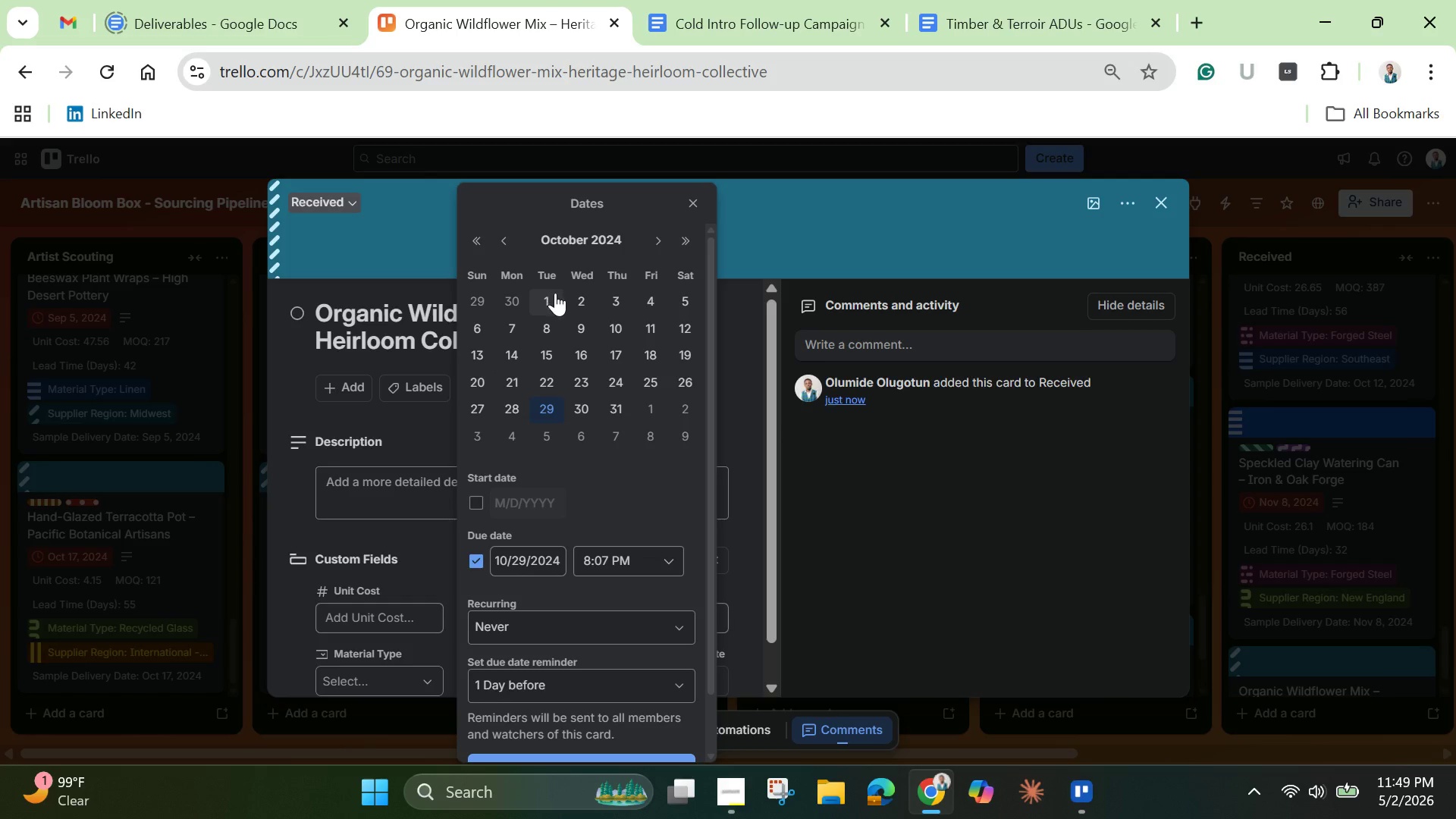 
left_click([545, 382])
 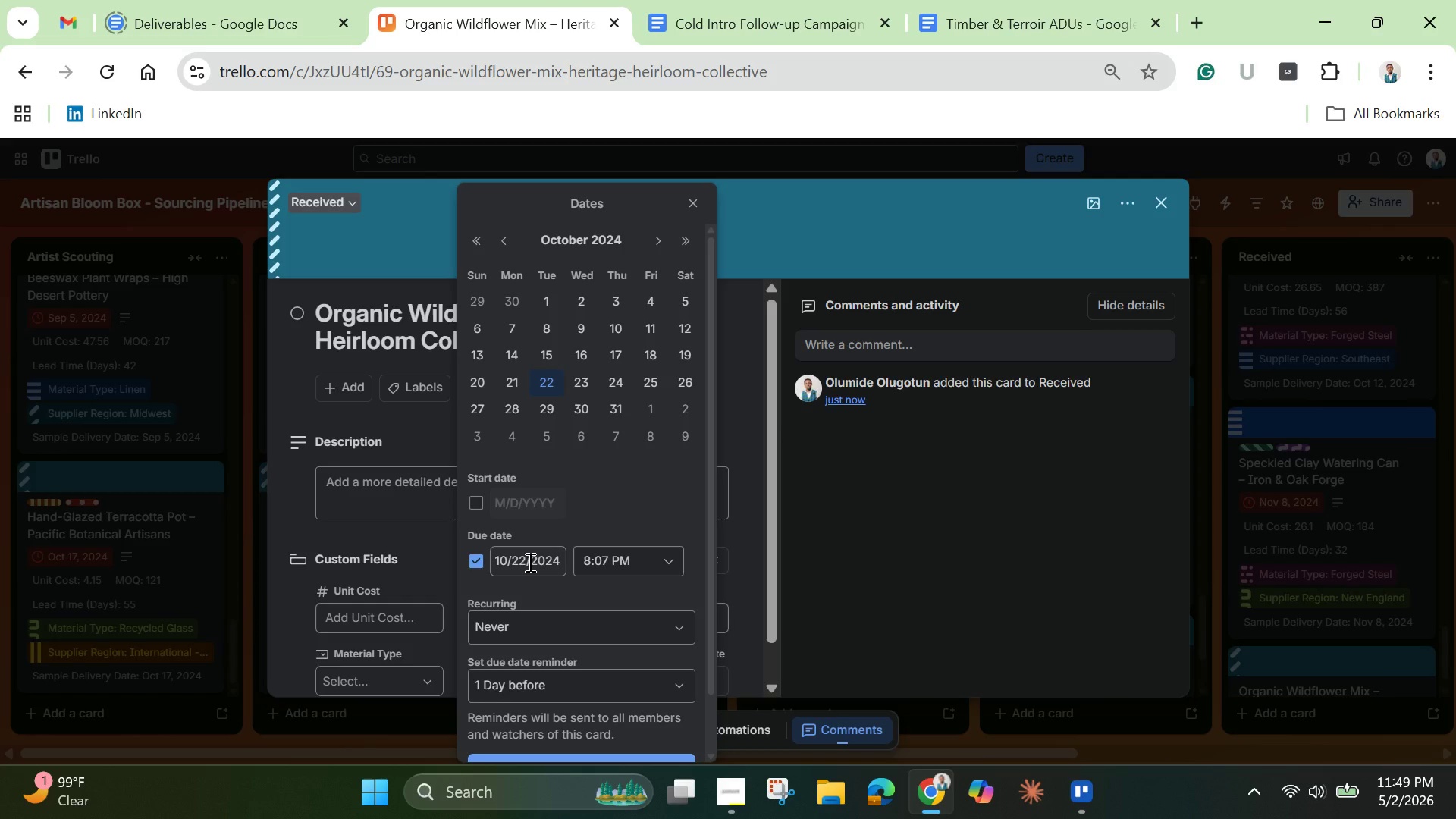 
left_click([529, 562])
 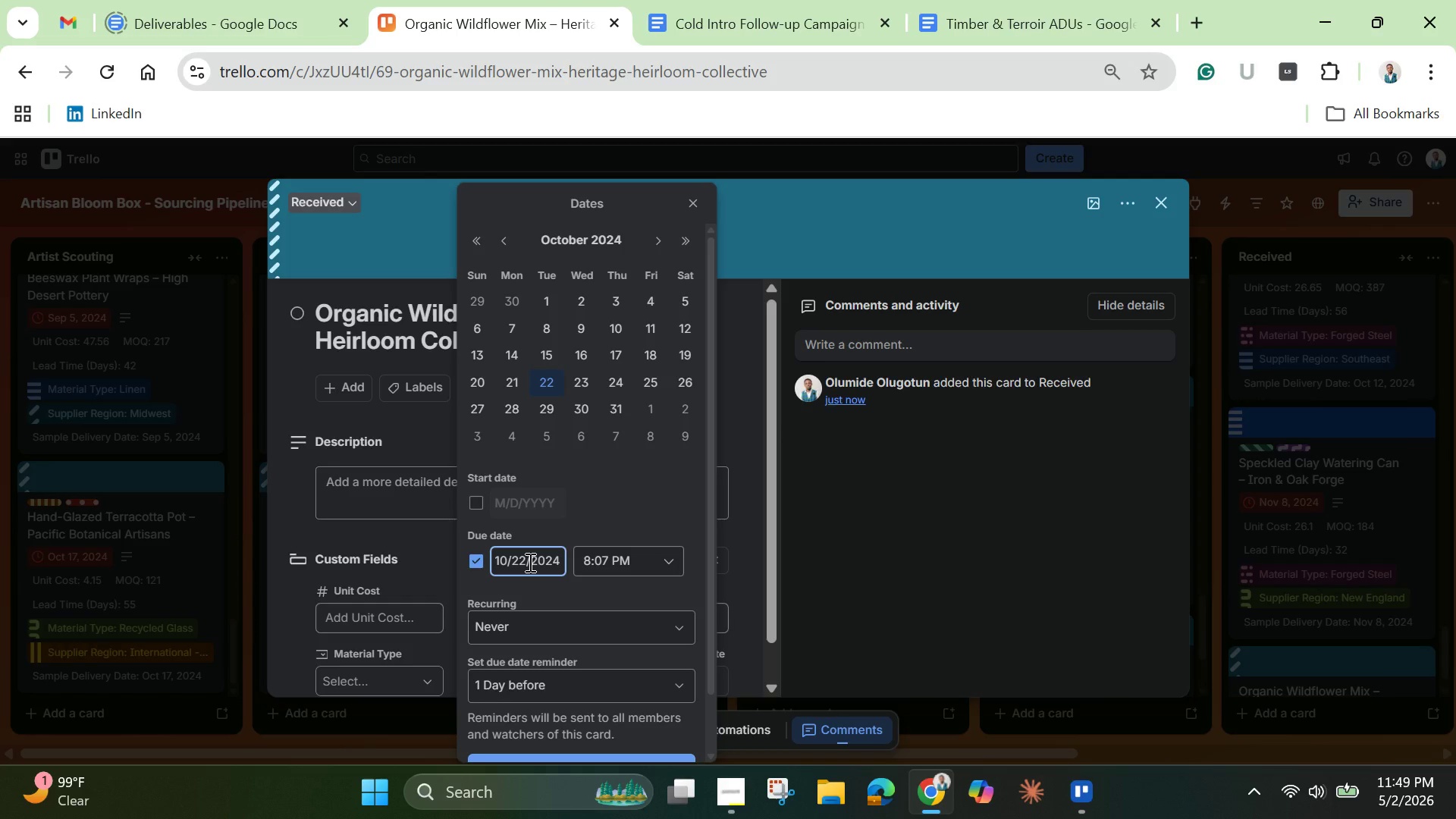 
key(Control+A)
 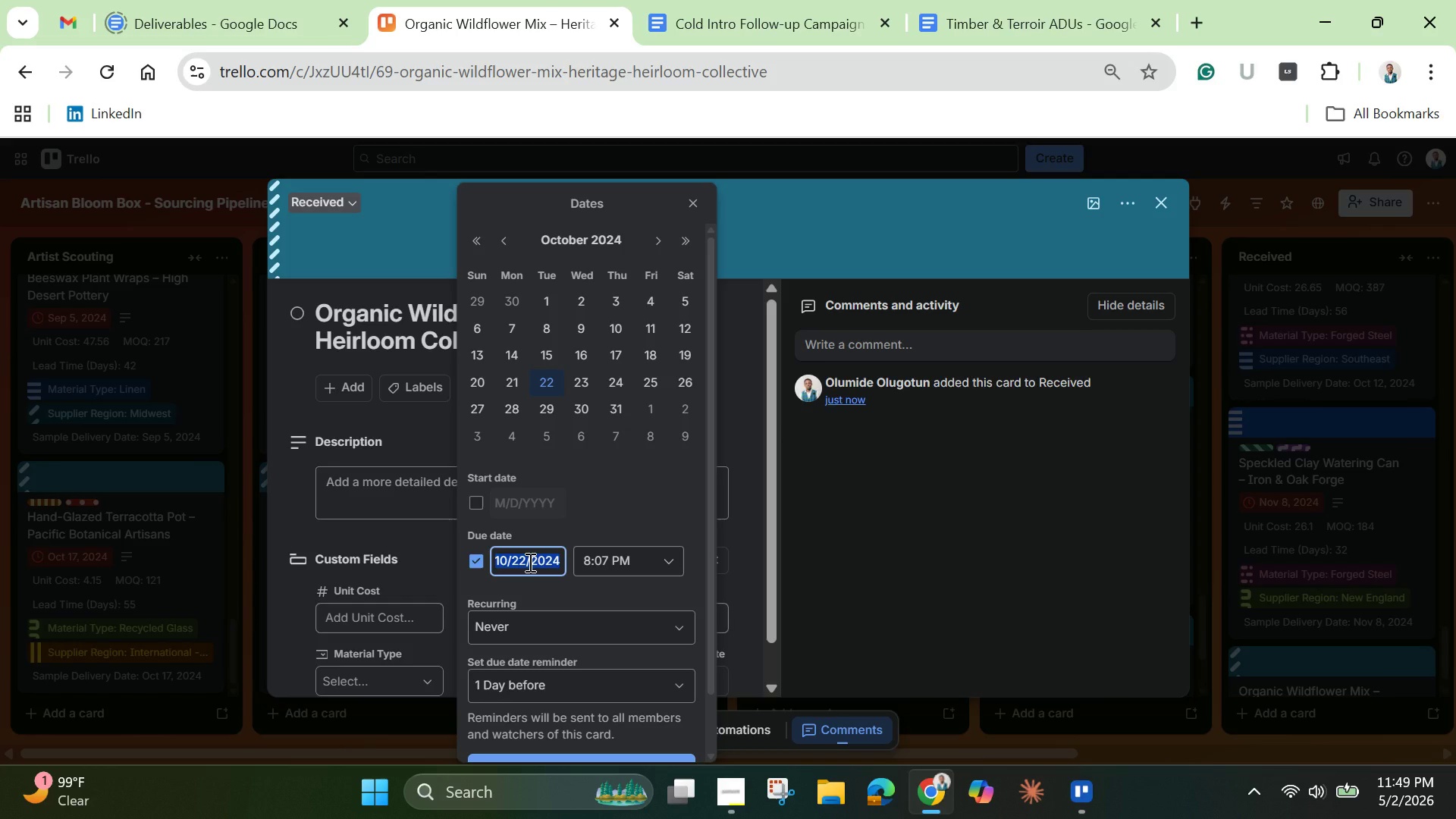 
key(Control+C)
 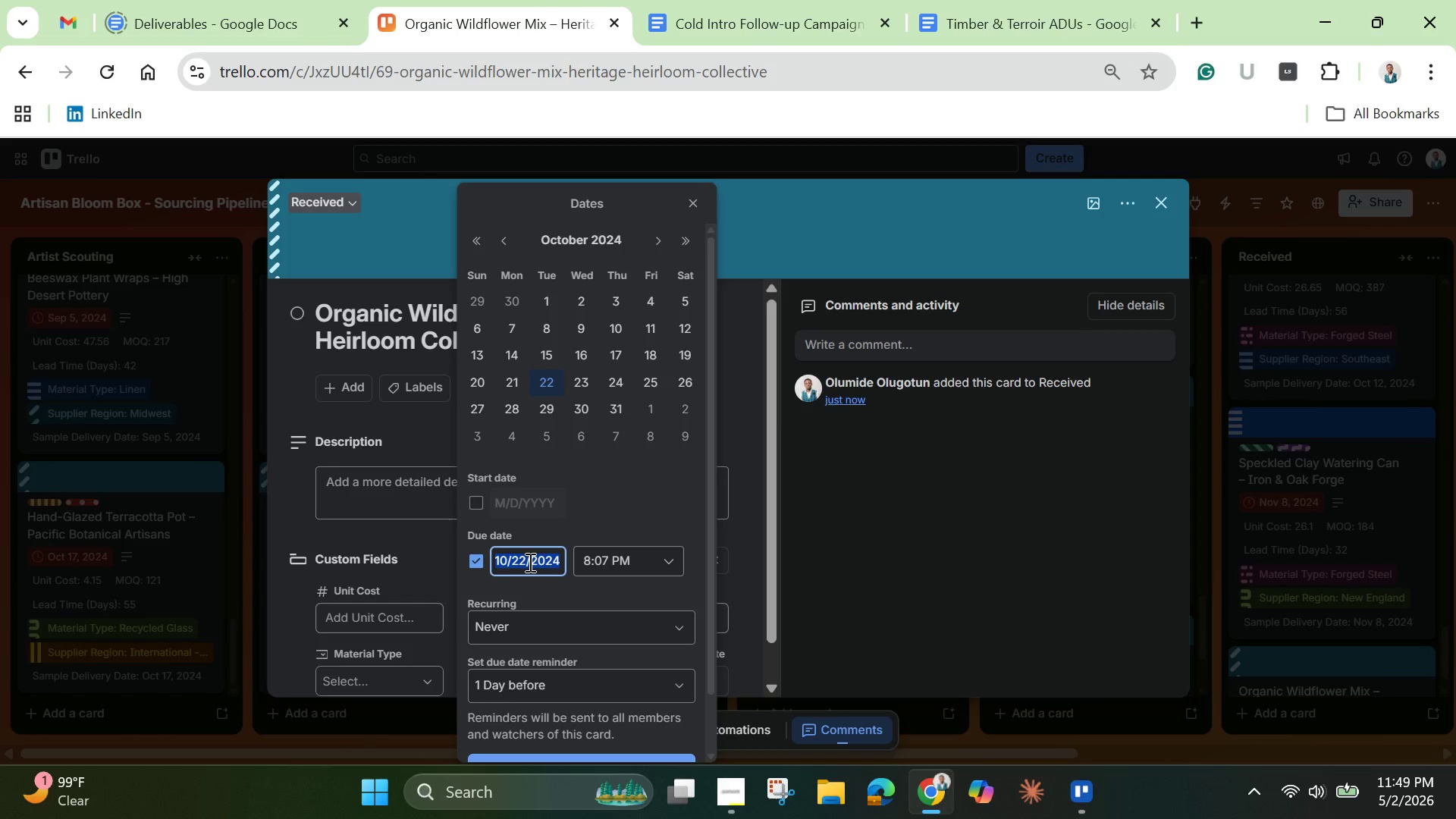 
scroll: coordinate [544, 601], scroll_direction: down, amount: 1.0
 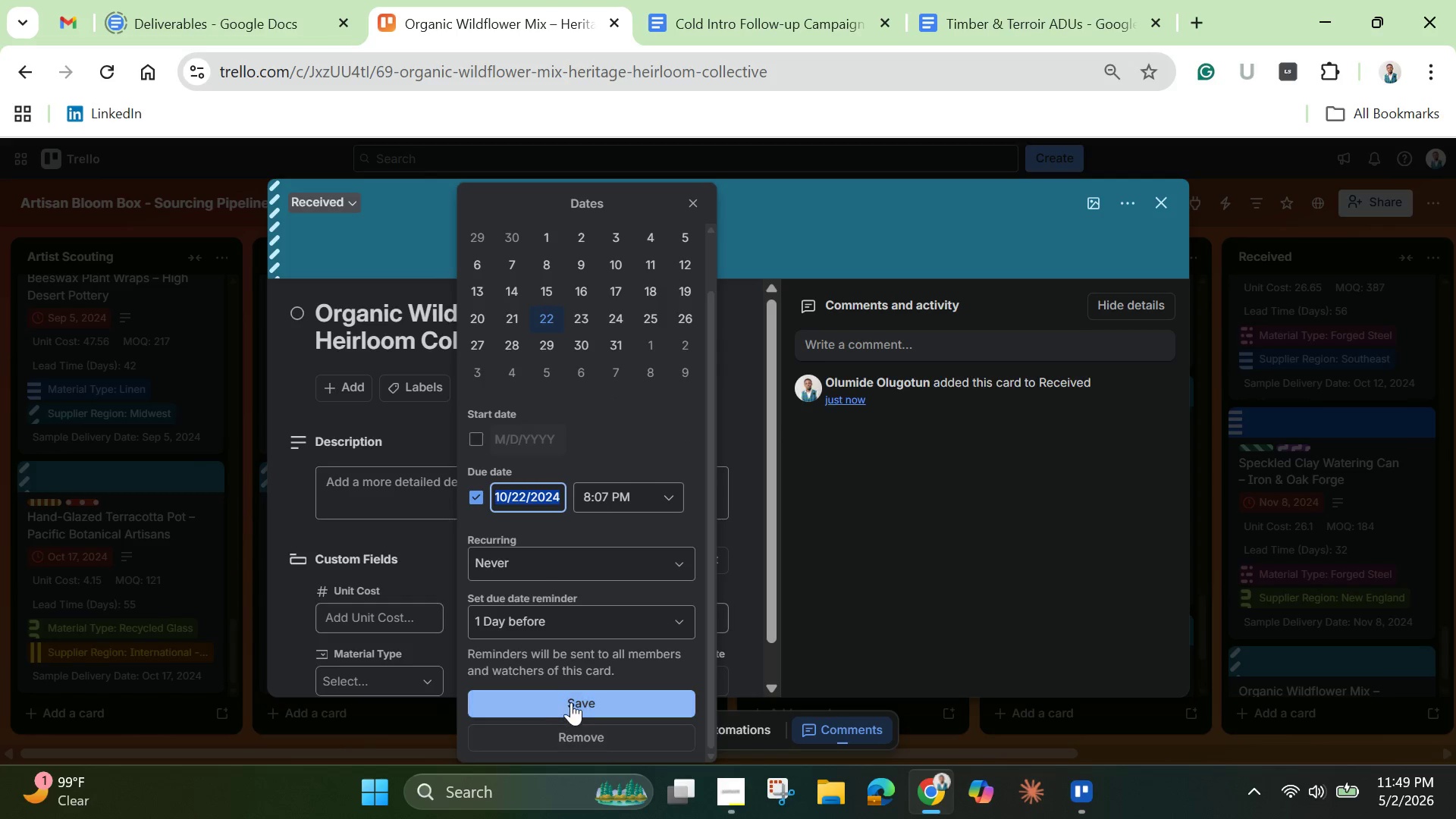 
left_click([571, 699])
 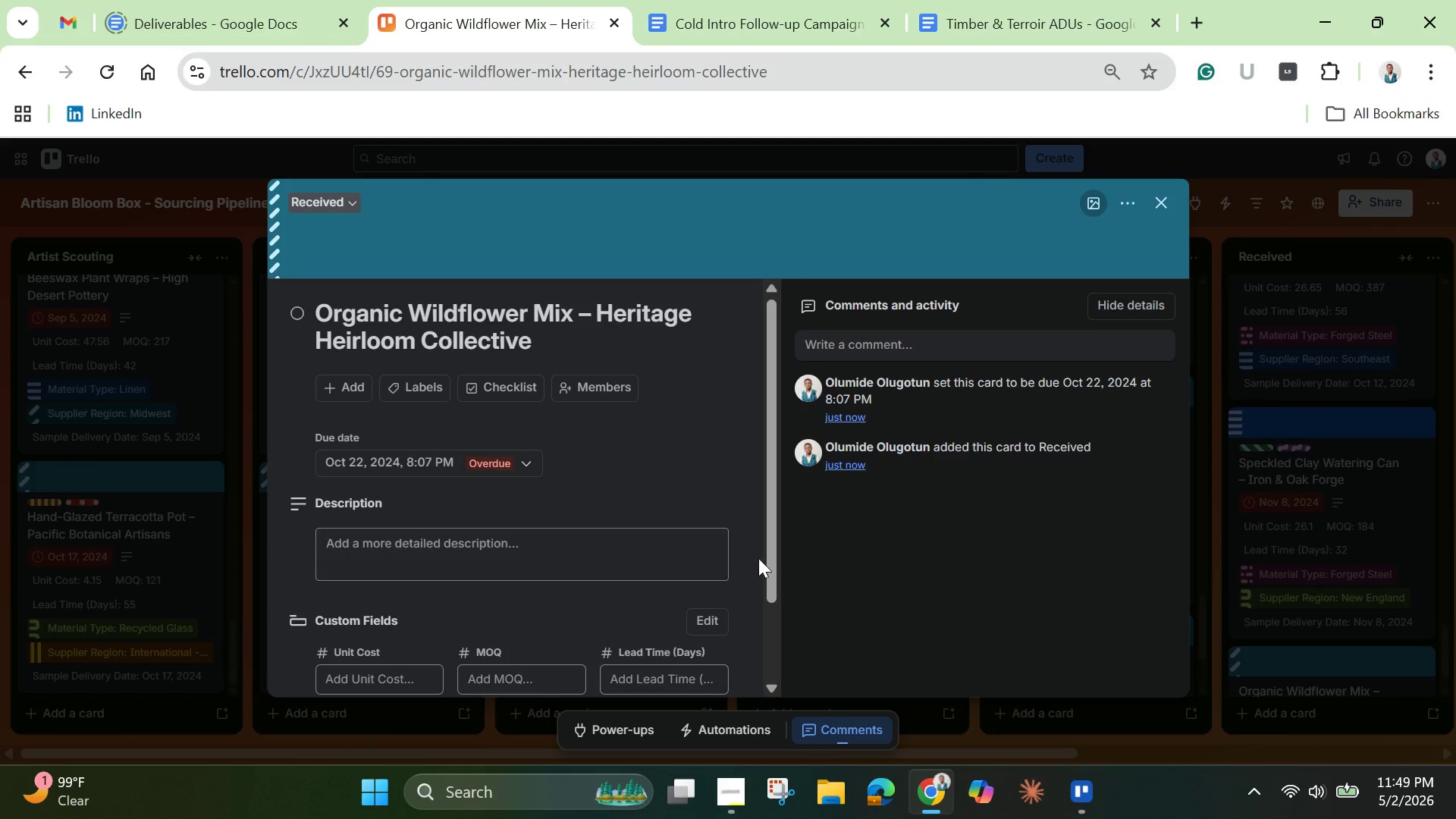 
left_click_drag(start_coordinate=[766, 564], to_coordinate=[778, 651])
 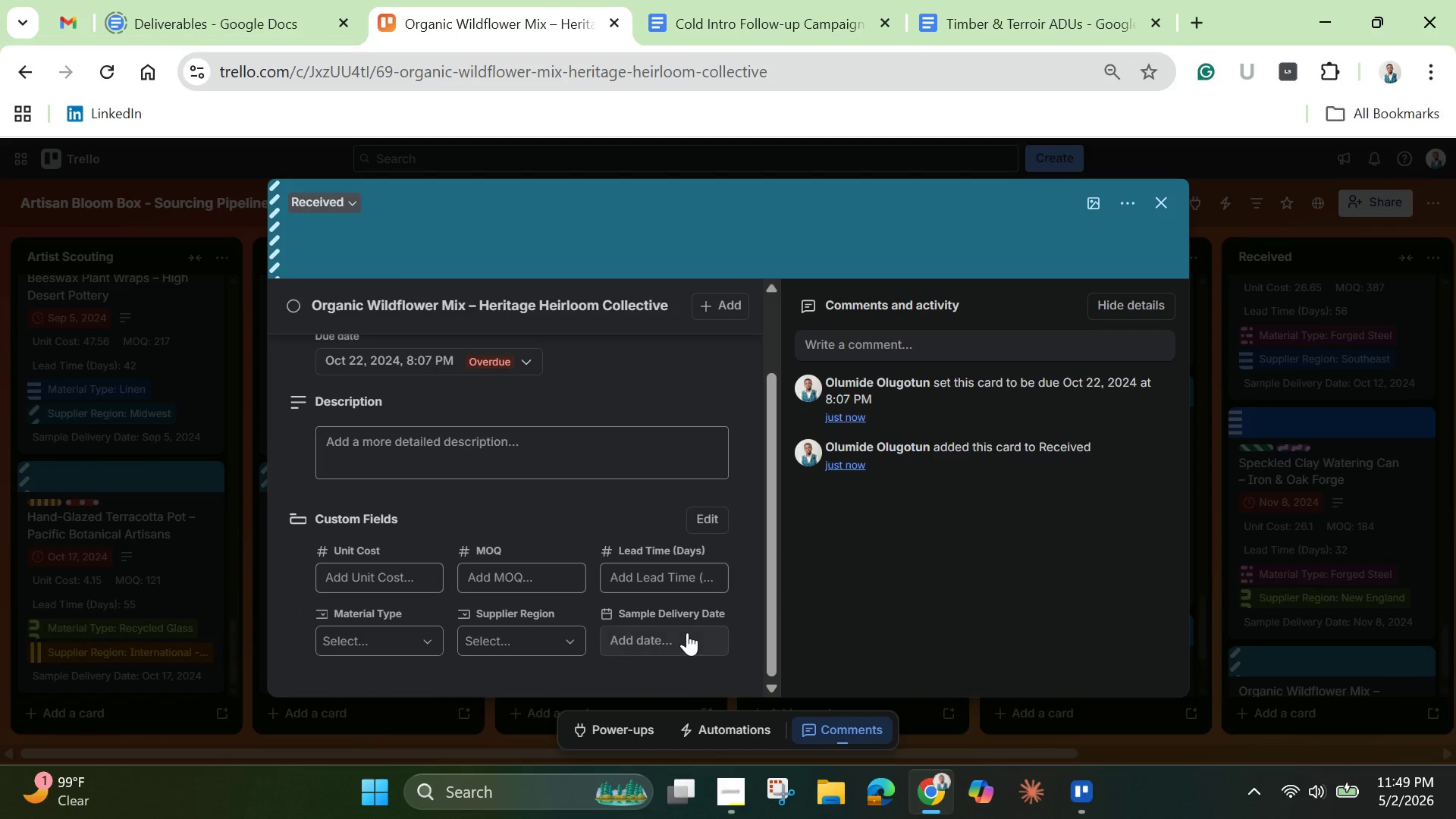 
left_click([687, 631])
 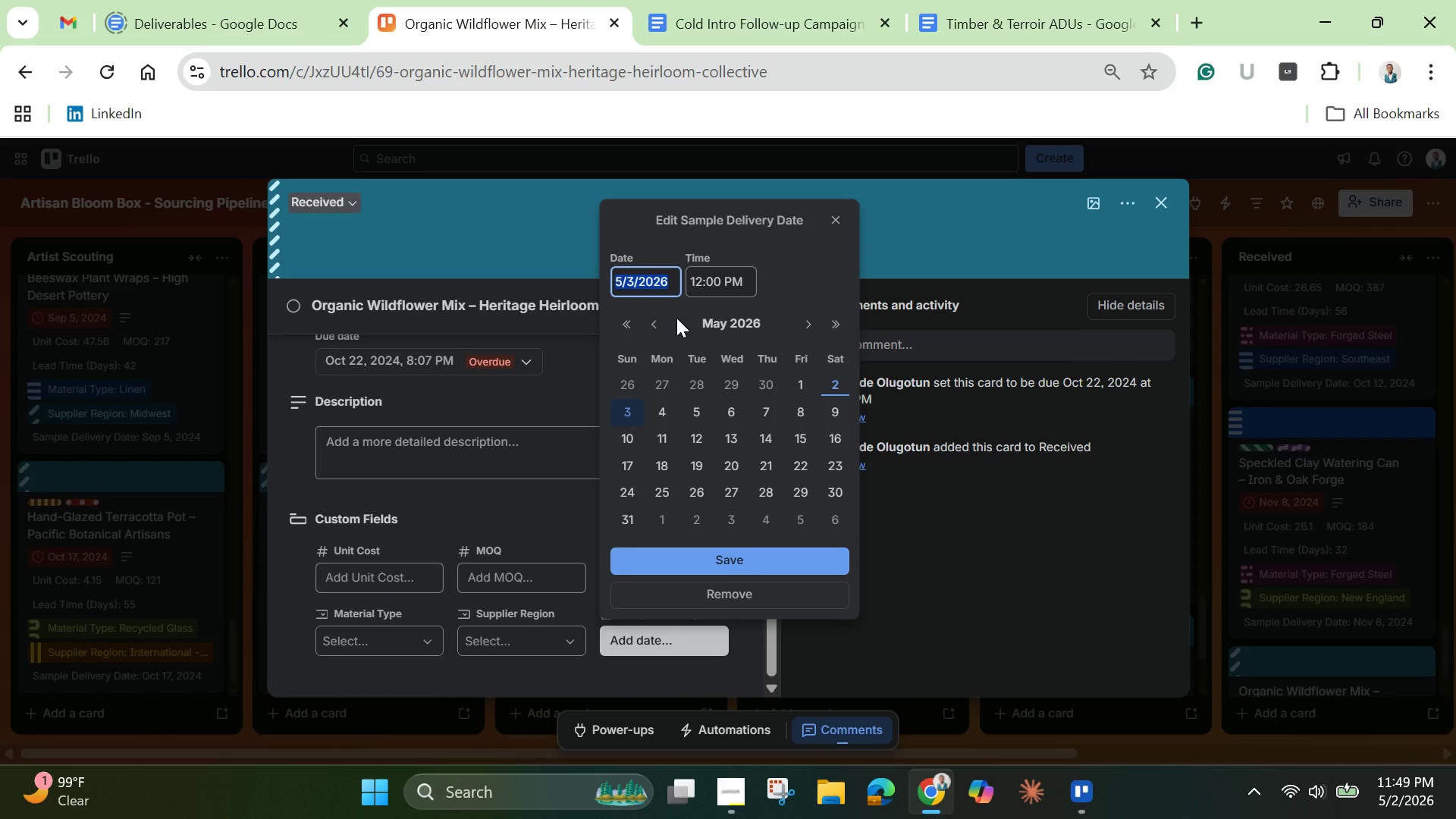 
key(Backspace)
 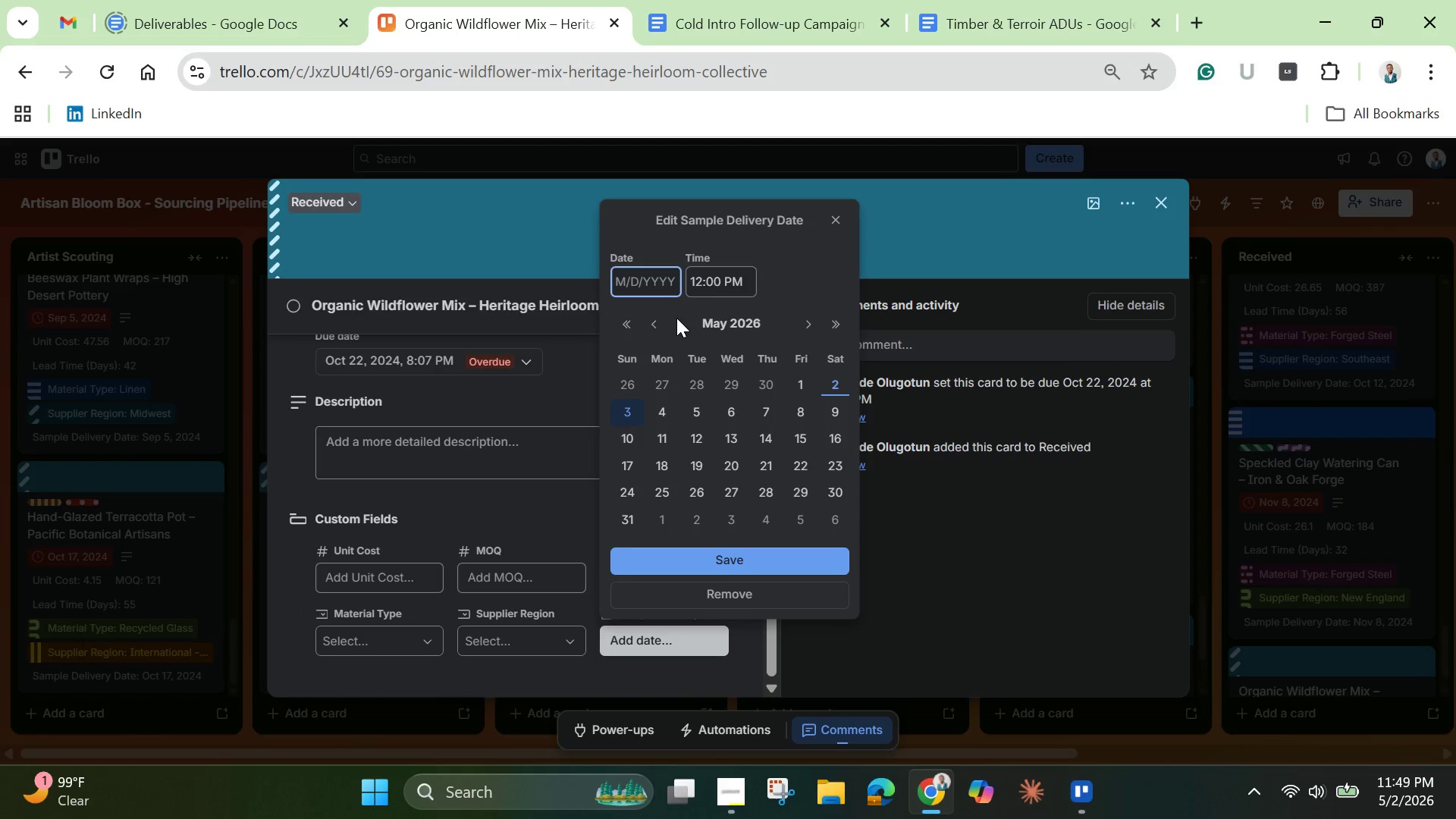 
key(Control+V)
 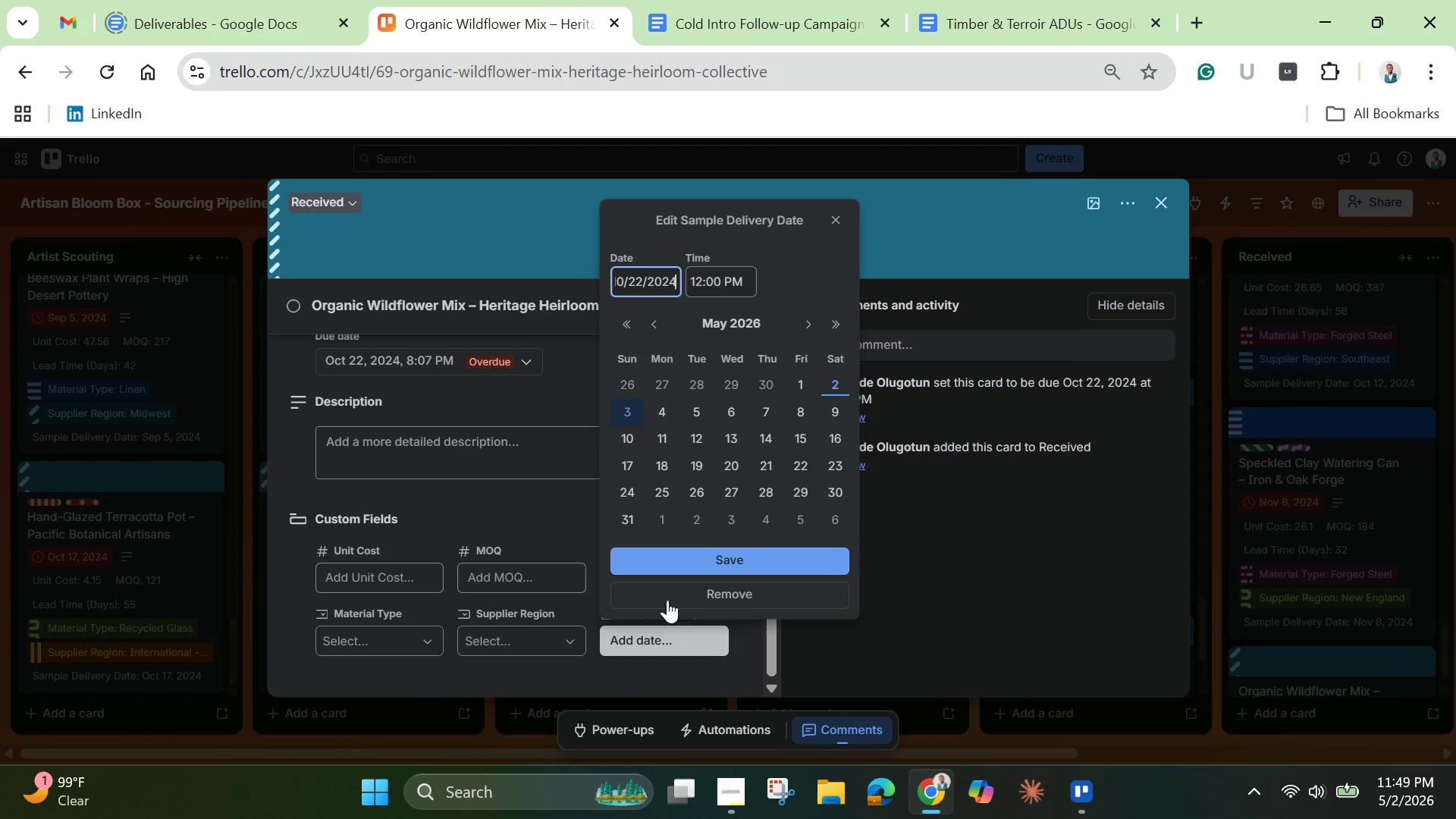 
left_click([692, 554])
 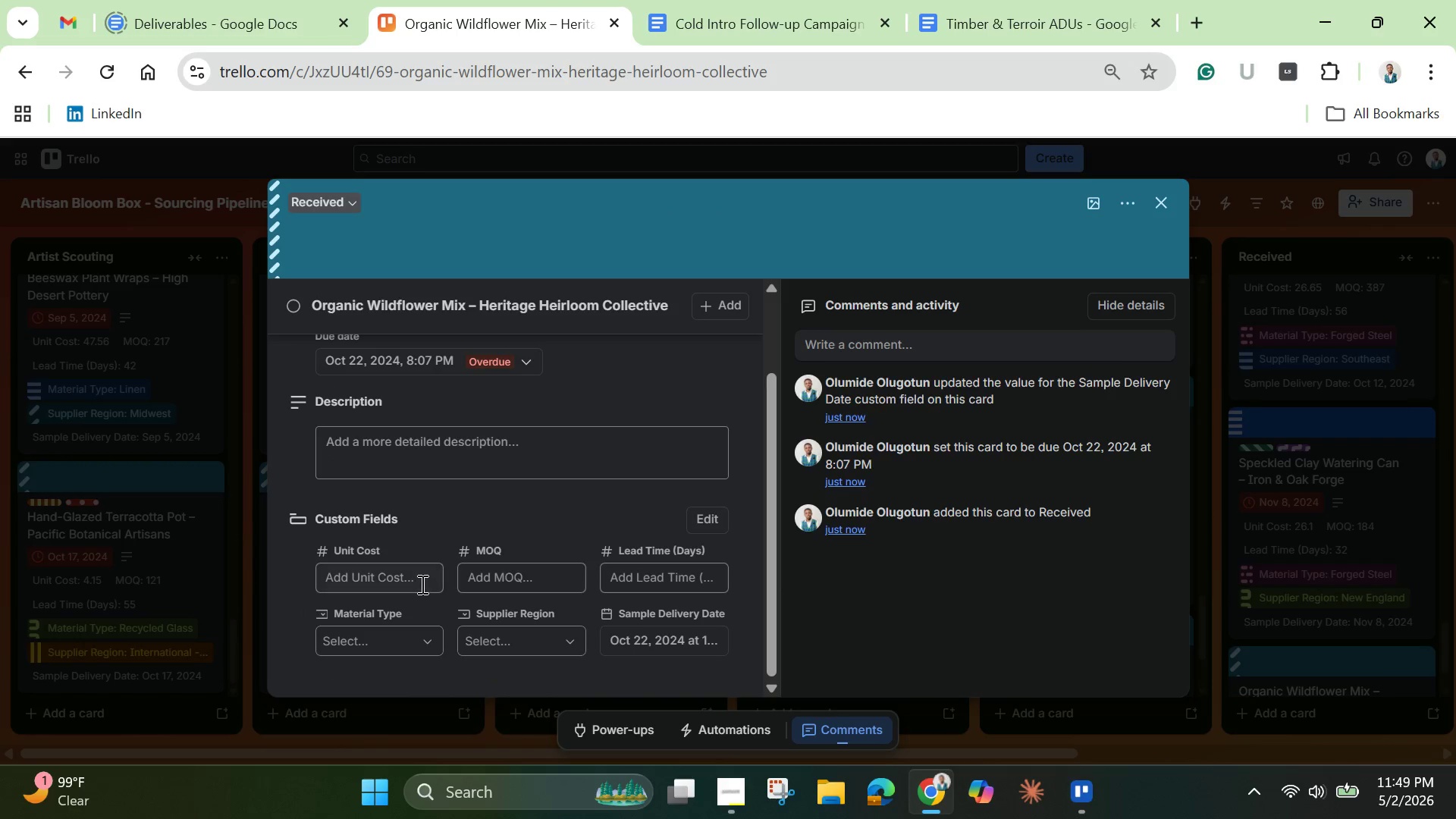 
left_click([418, 584])
 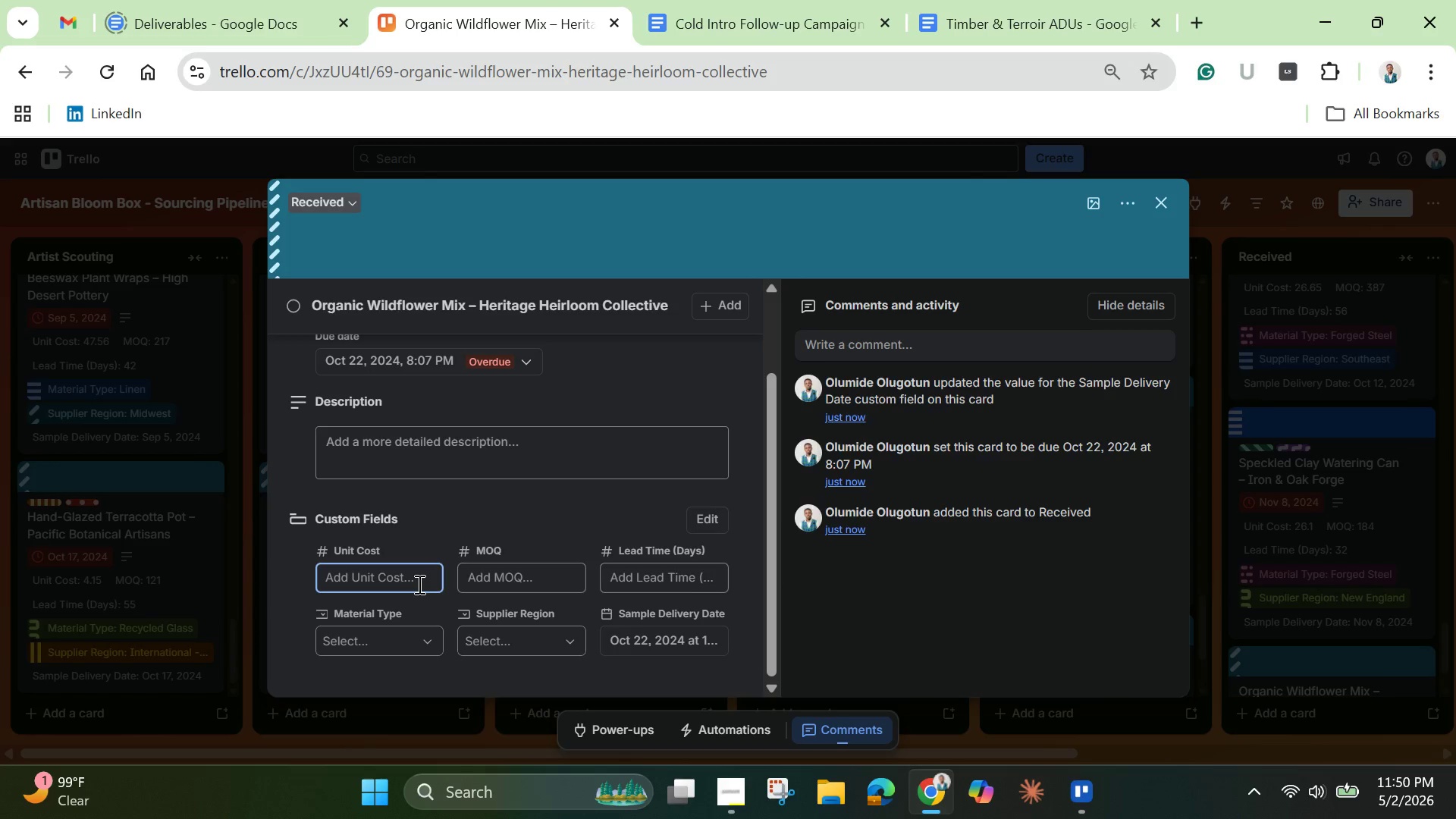 
wait(12.94)
 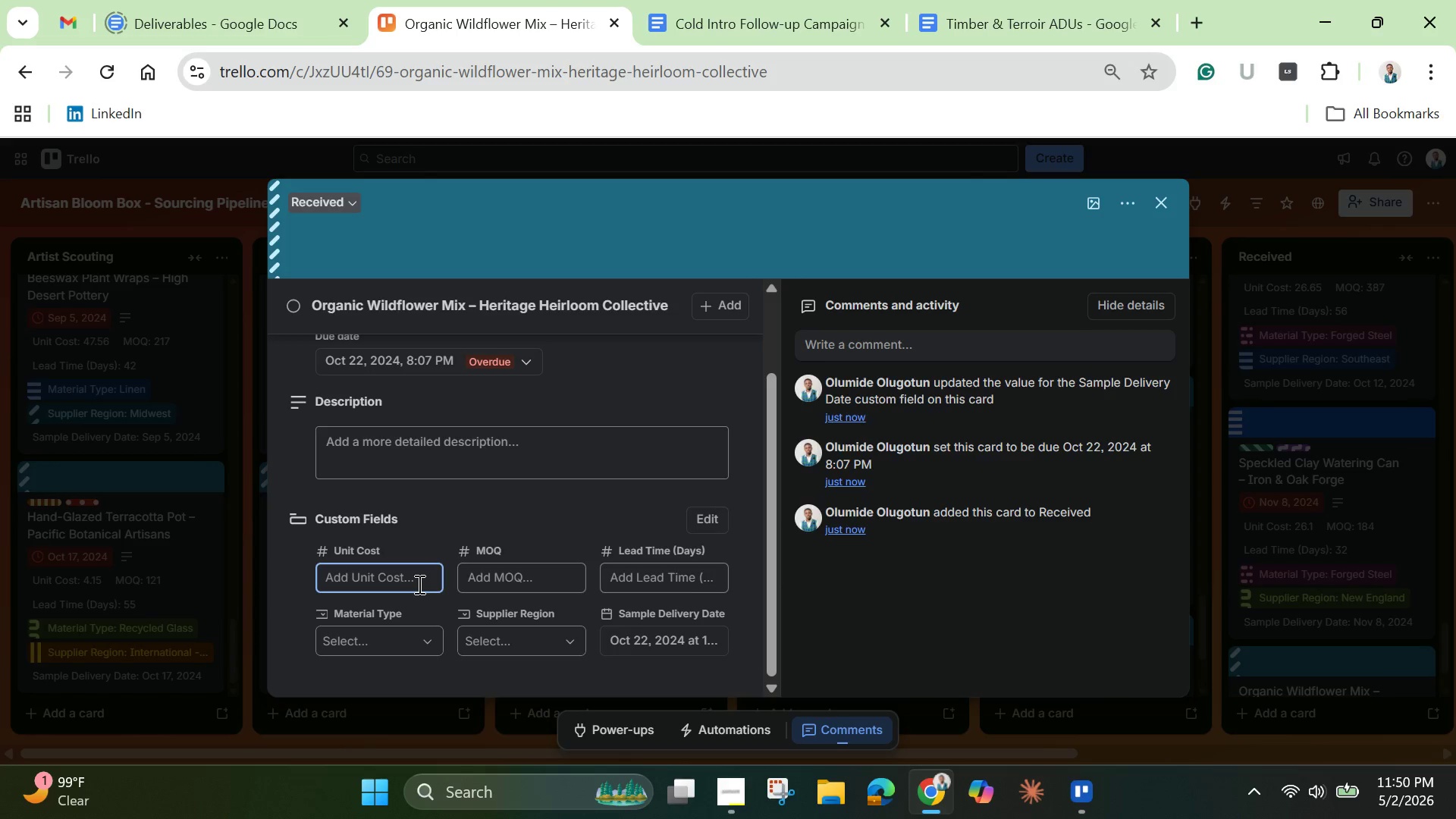 
type(21.88)
 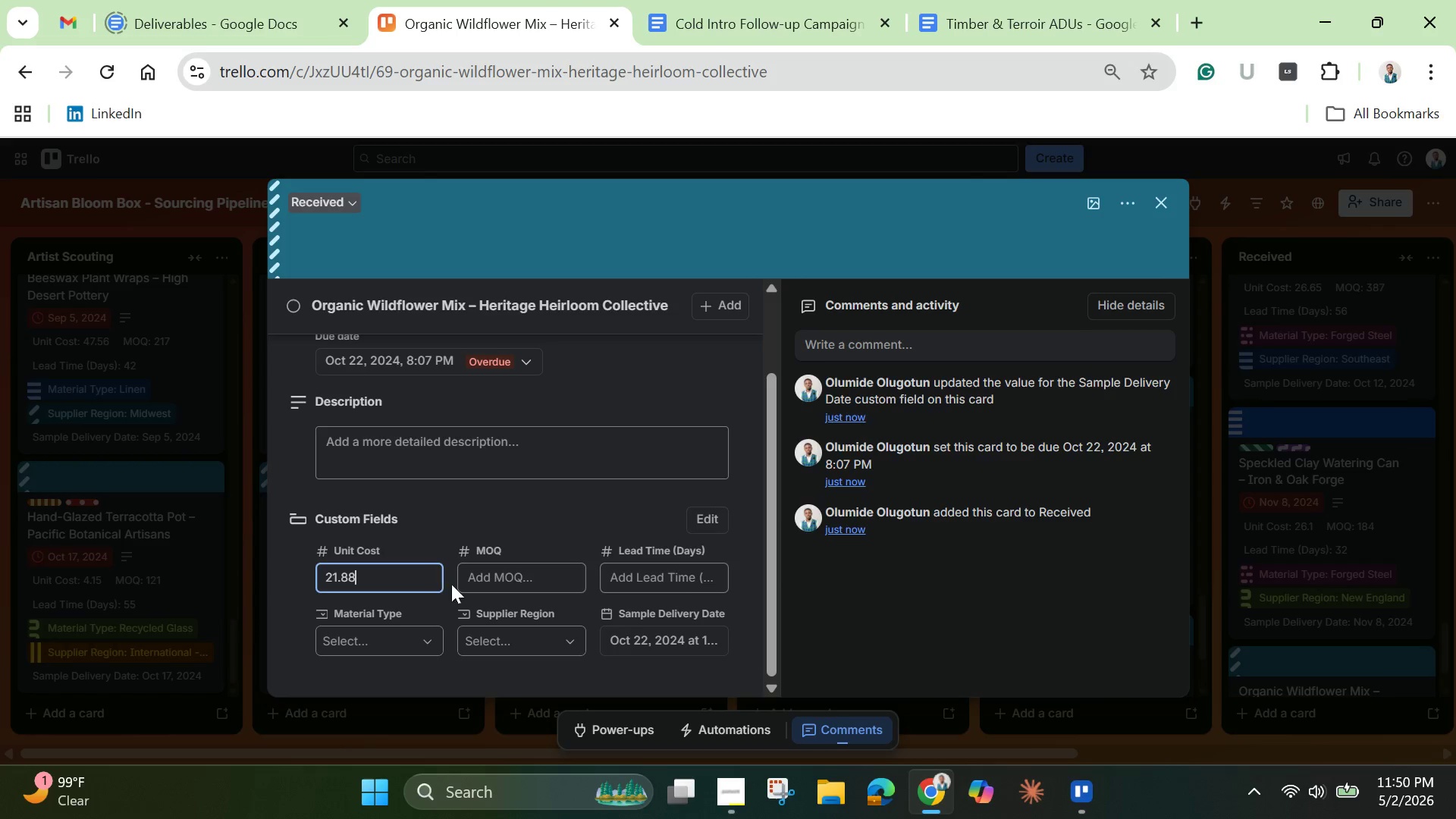 
left_click([496, 578])
 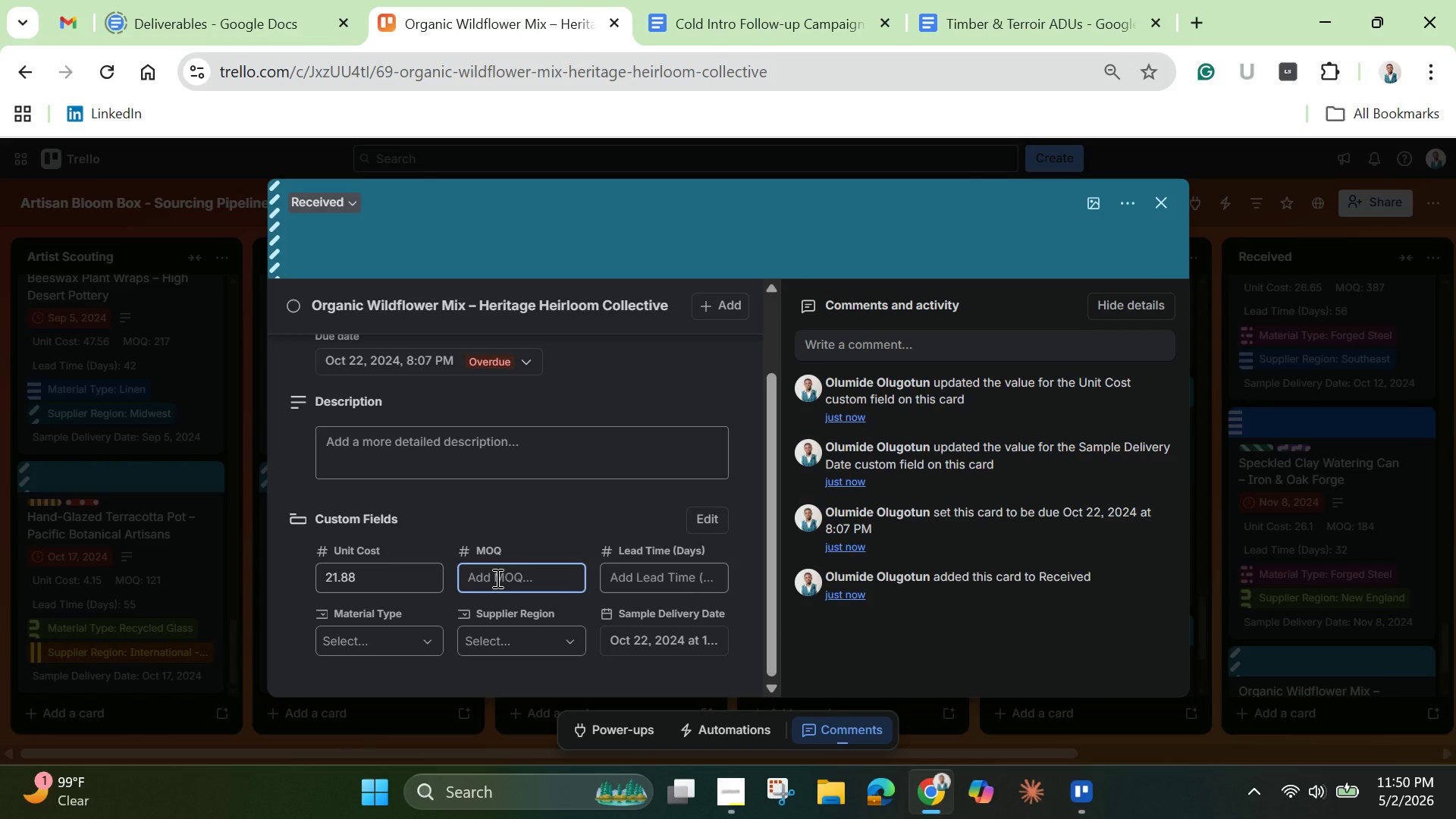 
type(179)
 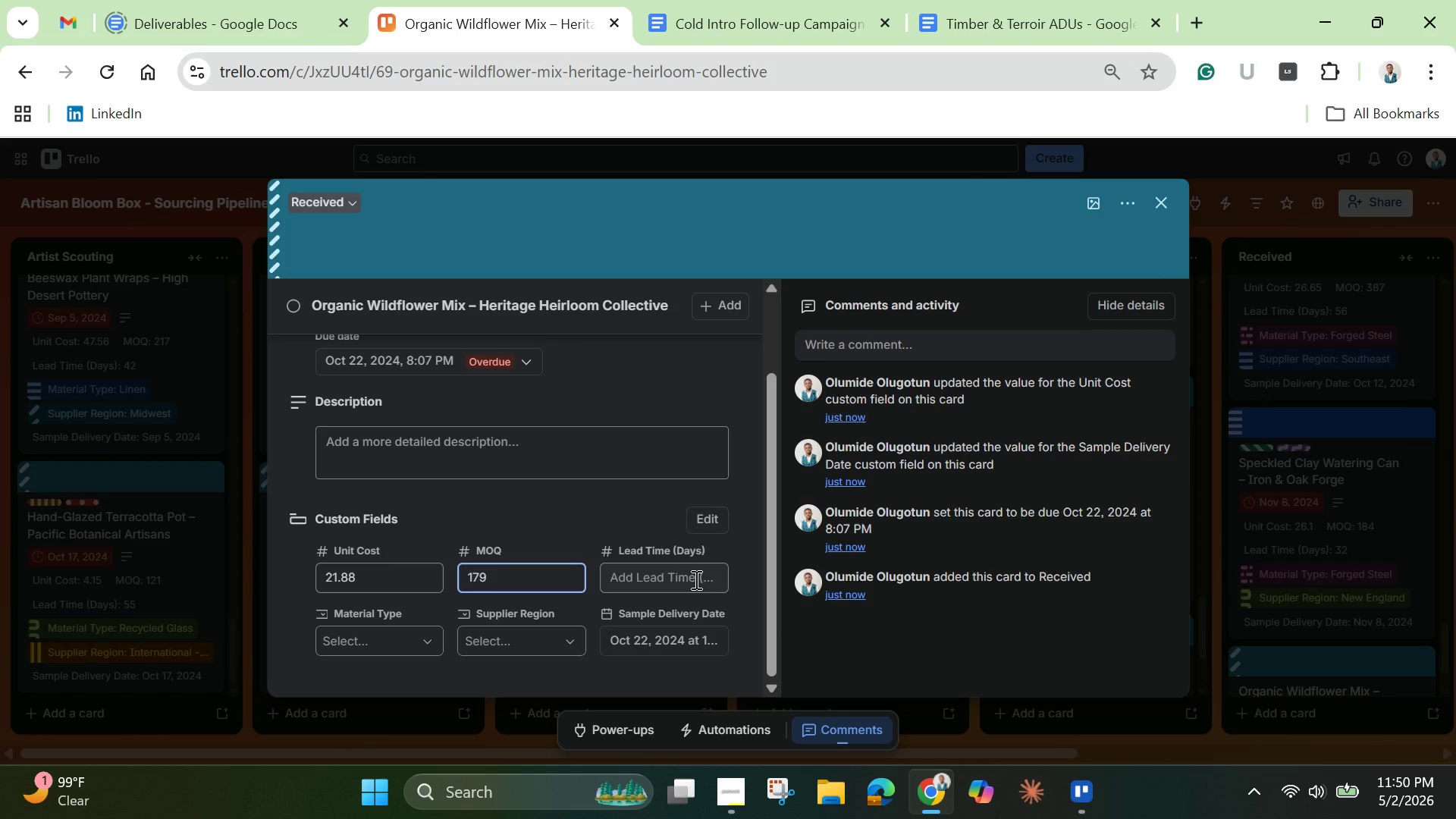 
left_click([676, 580])
 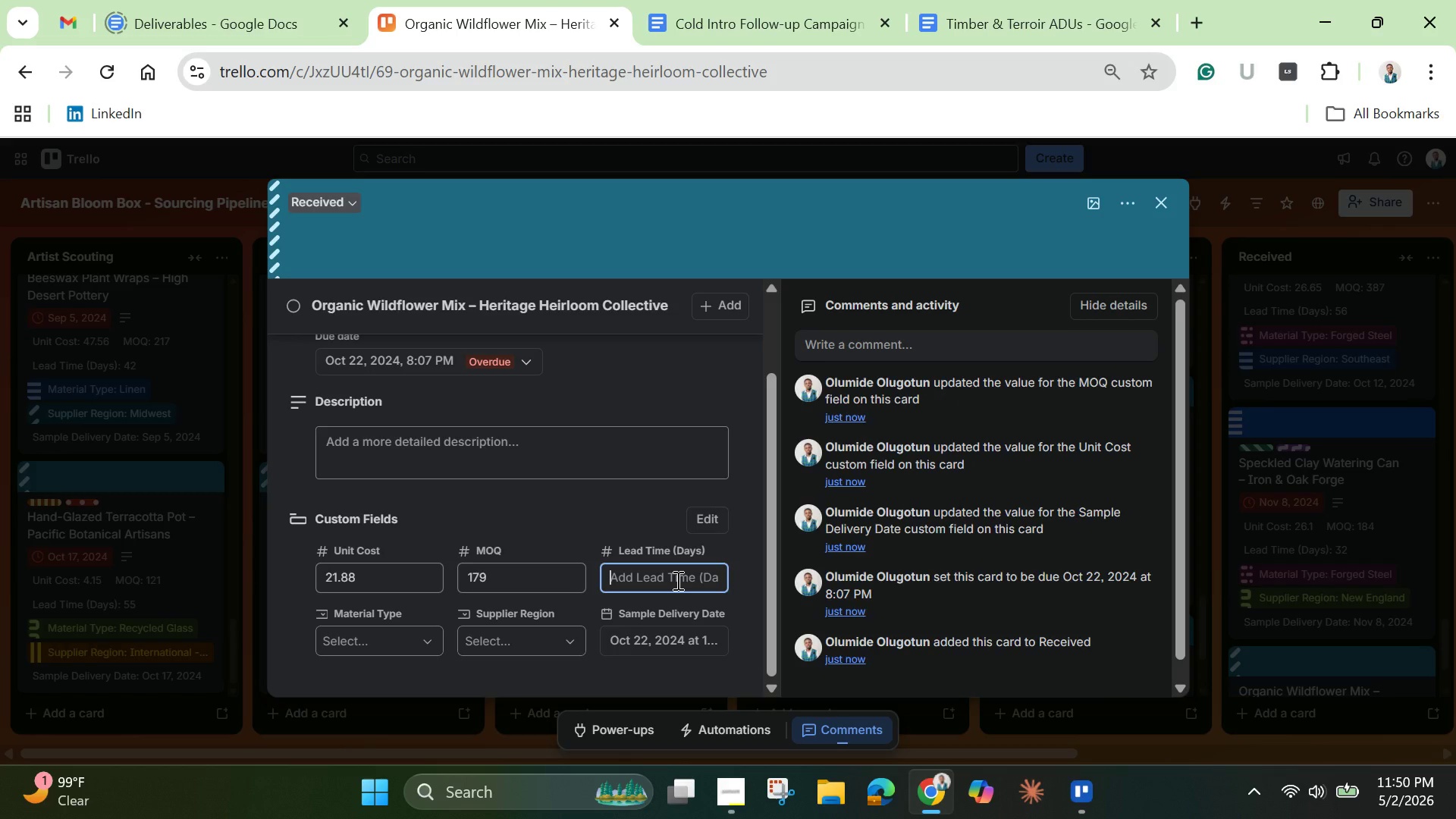 
type(21.88)
 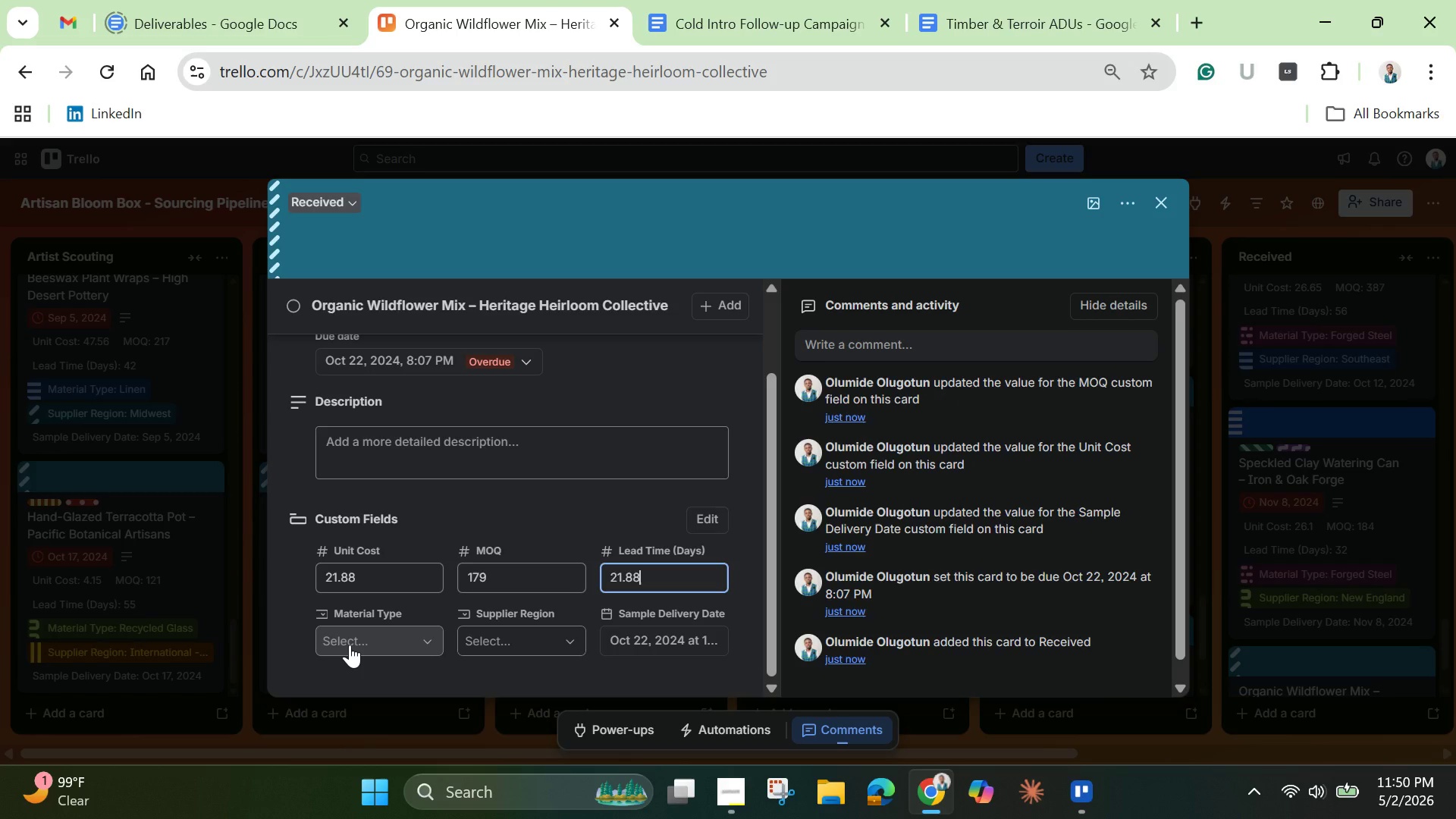 
left_click([350, 645])
 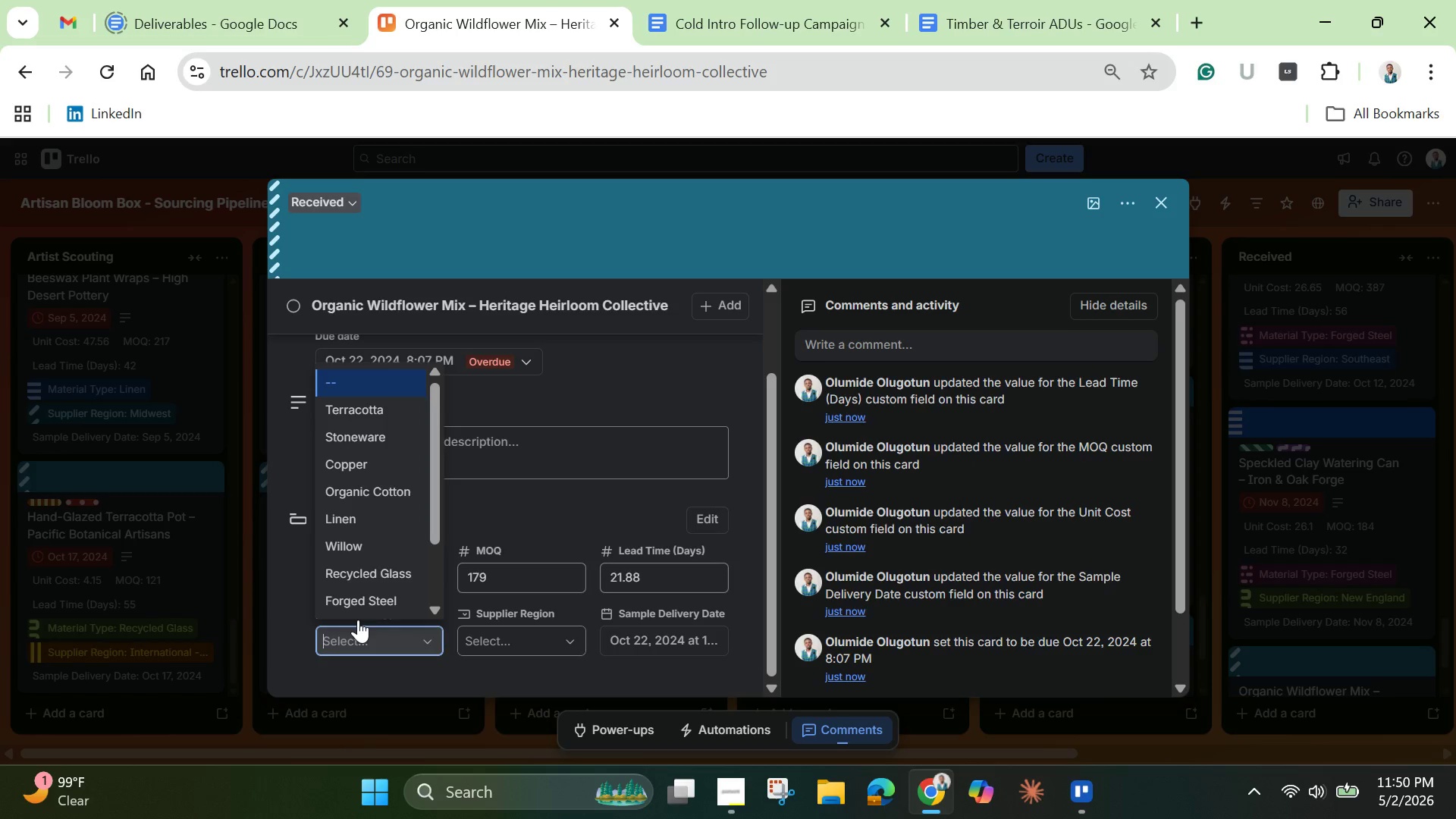 
left_click([374, 568])
 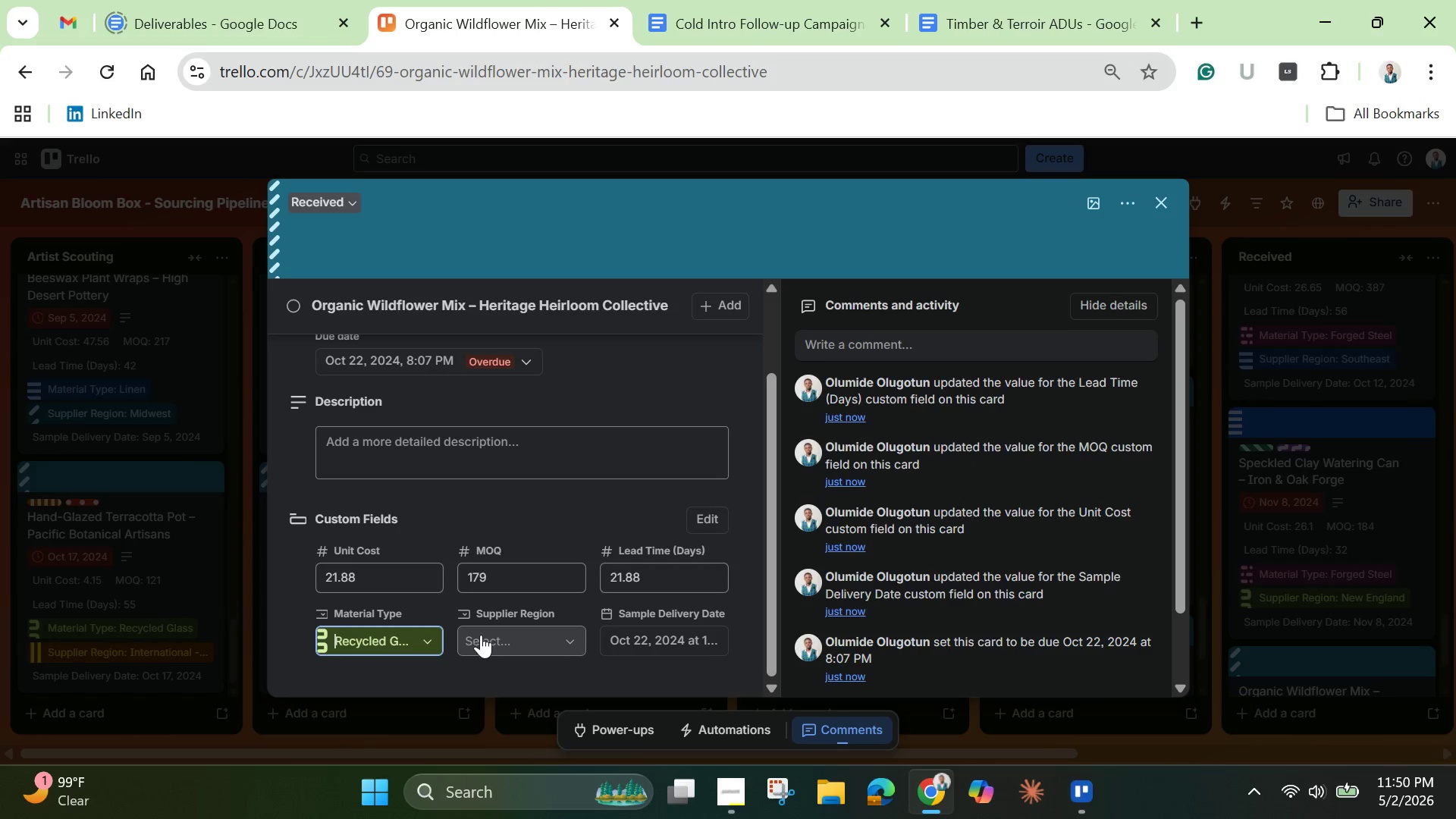 
left_click([485, 636])
 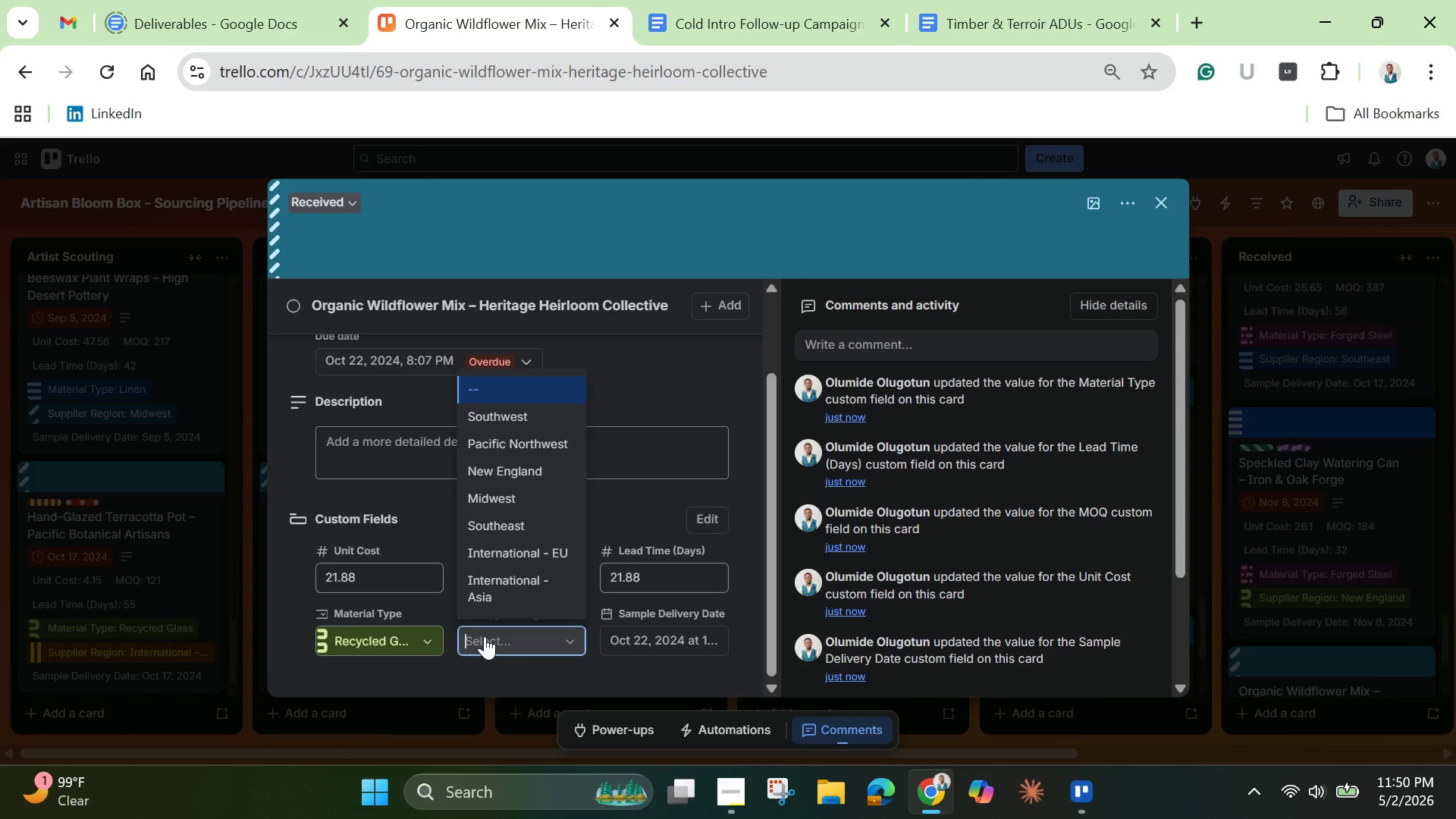 
wait(9.62)
 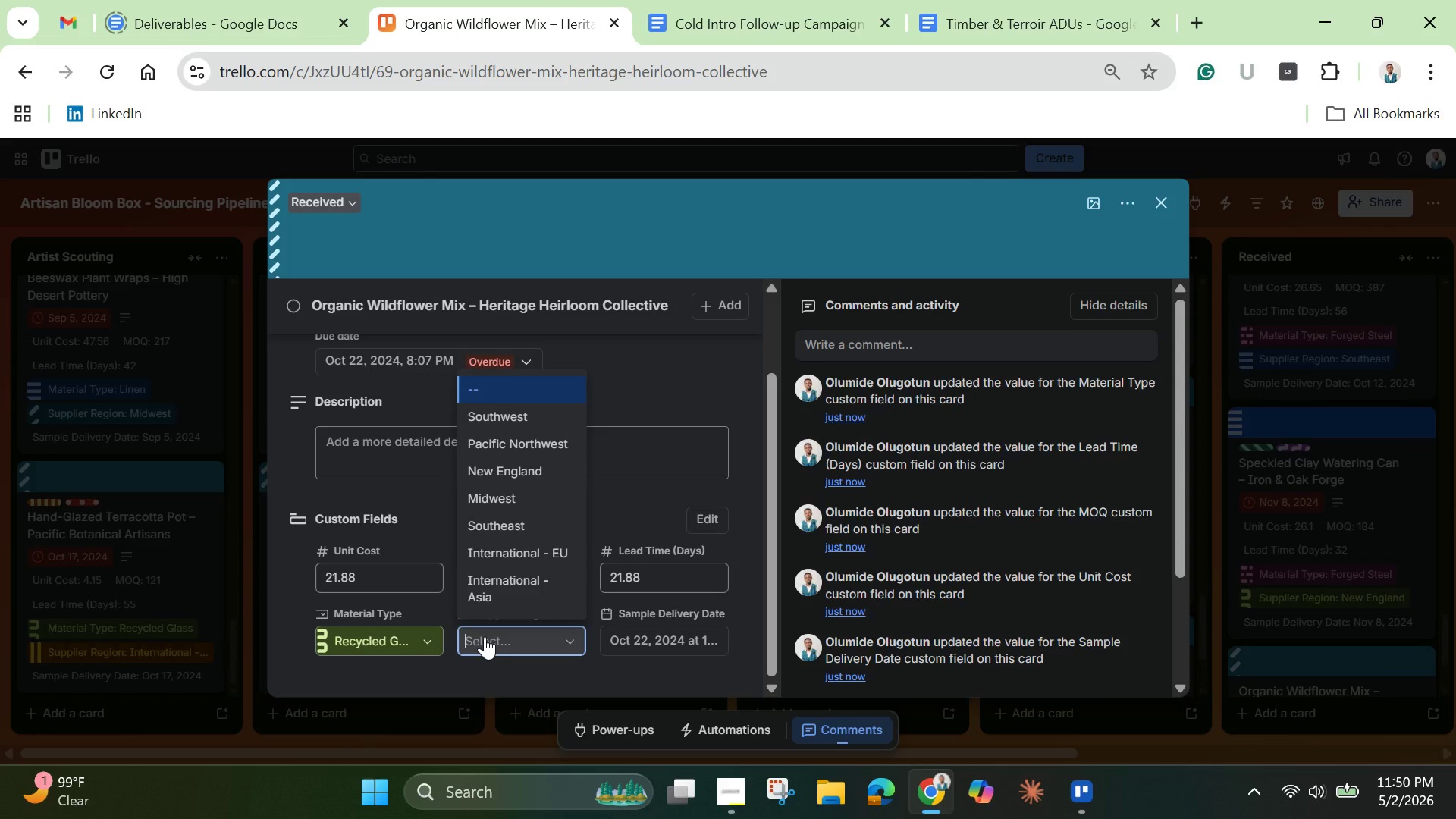 
left_click([522, 469])
 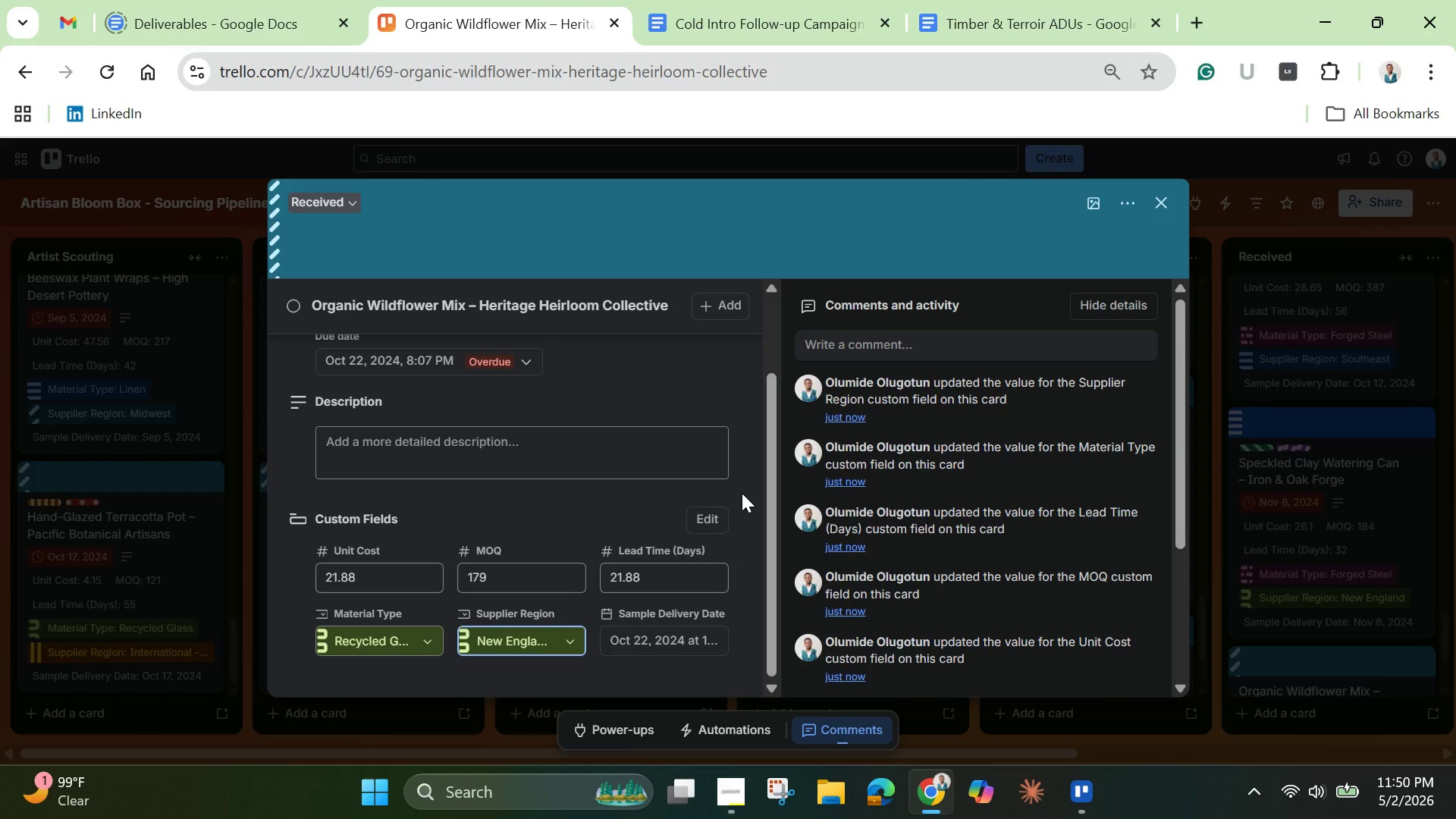 
left_click([747, 493])
 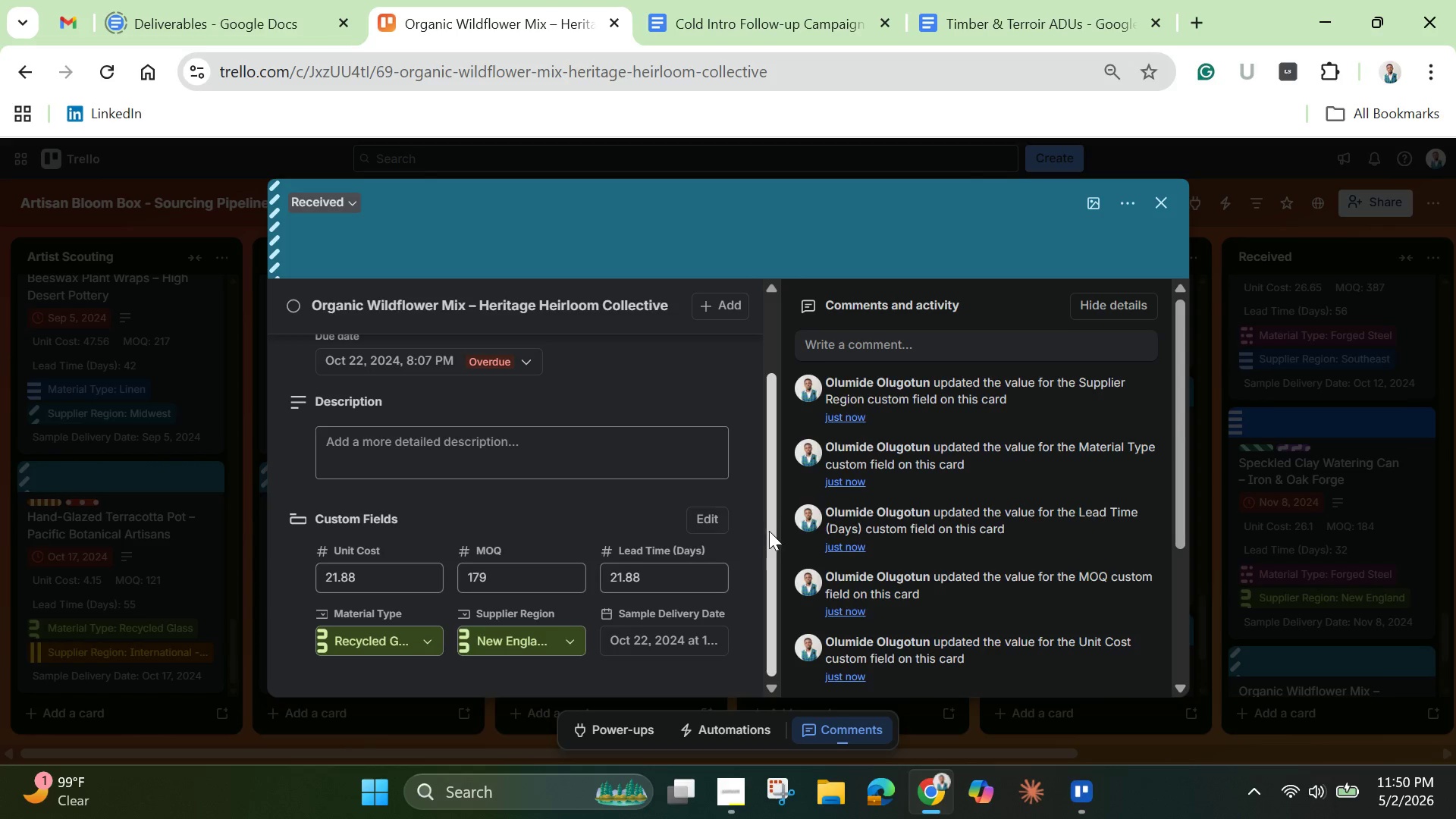 
left_click_drag(start_coordinate=[770, 534], to_coordinate=[758, 438])
 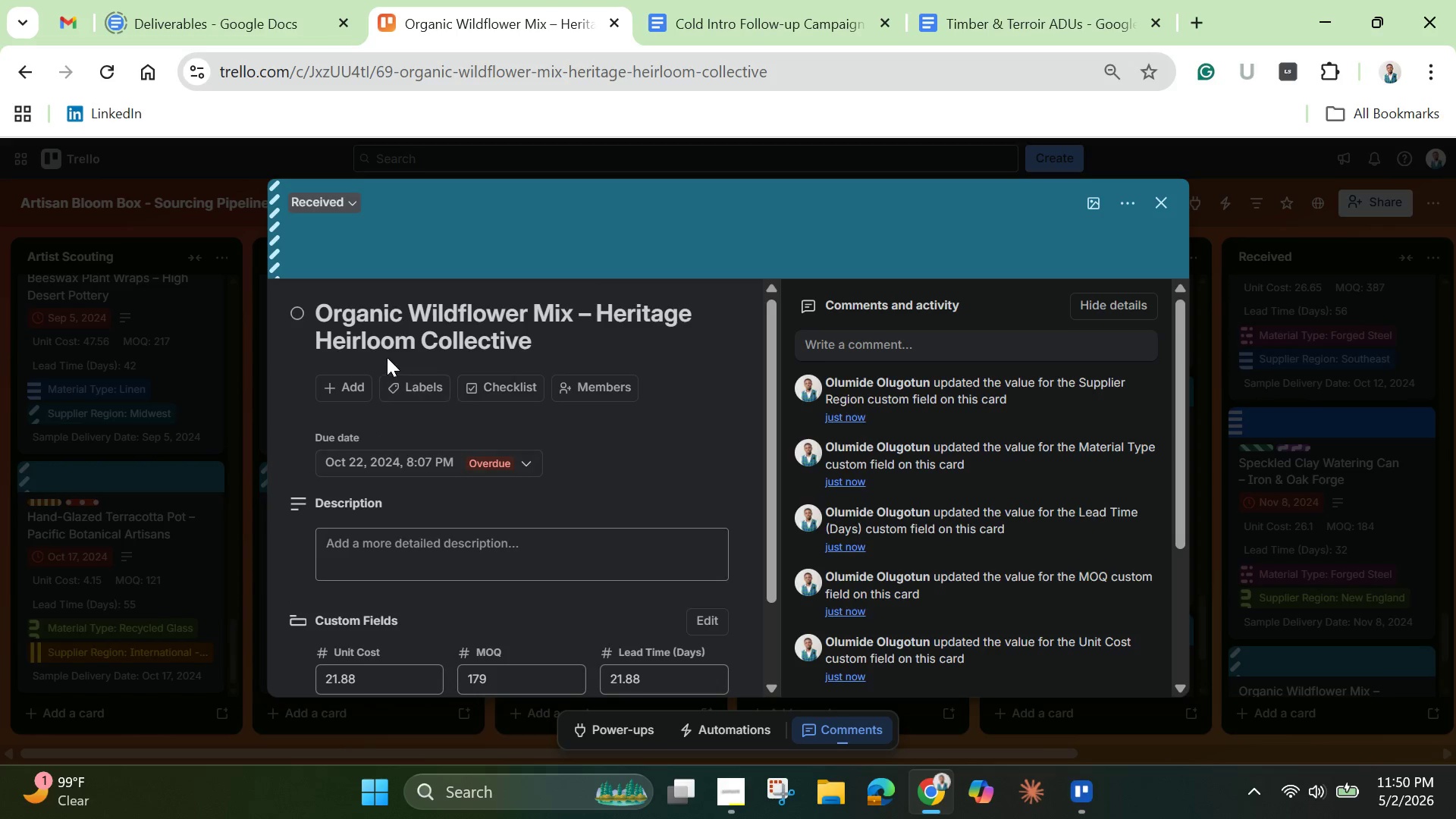 
left_click([426, 393])
 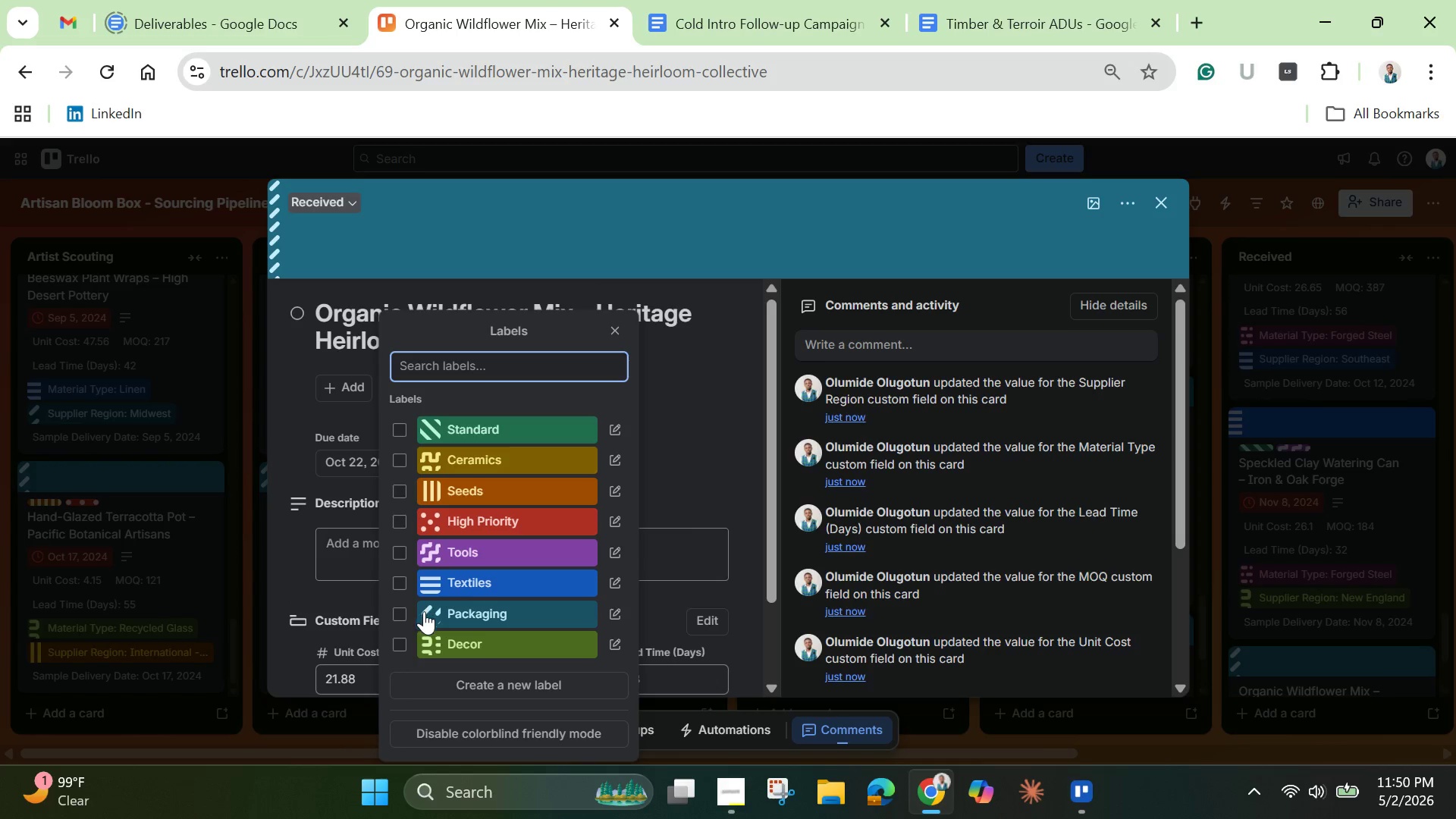 
left_click([401, 612])
 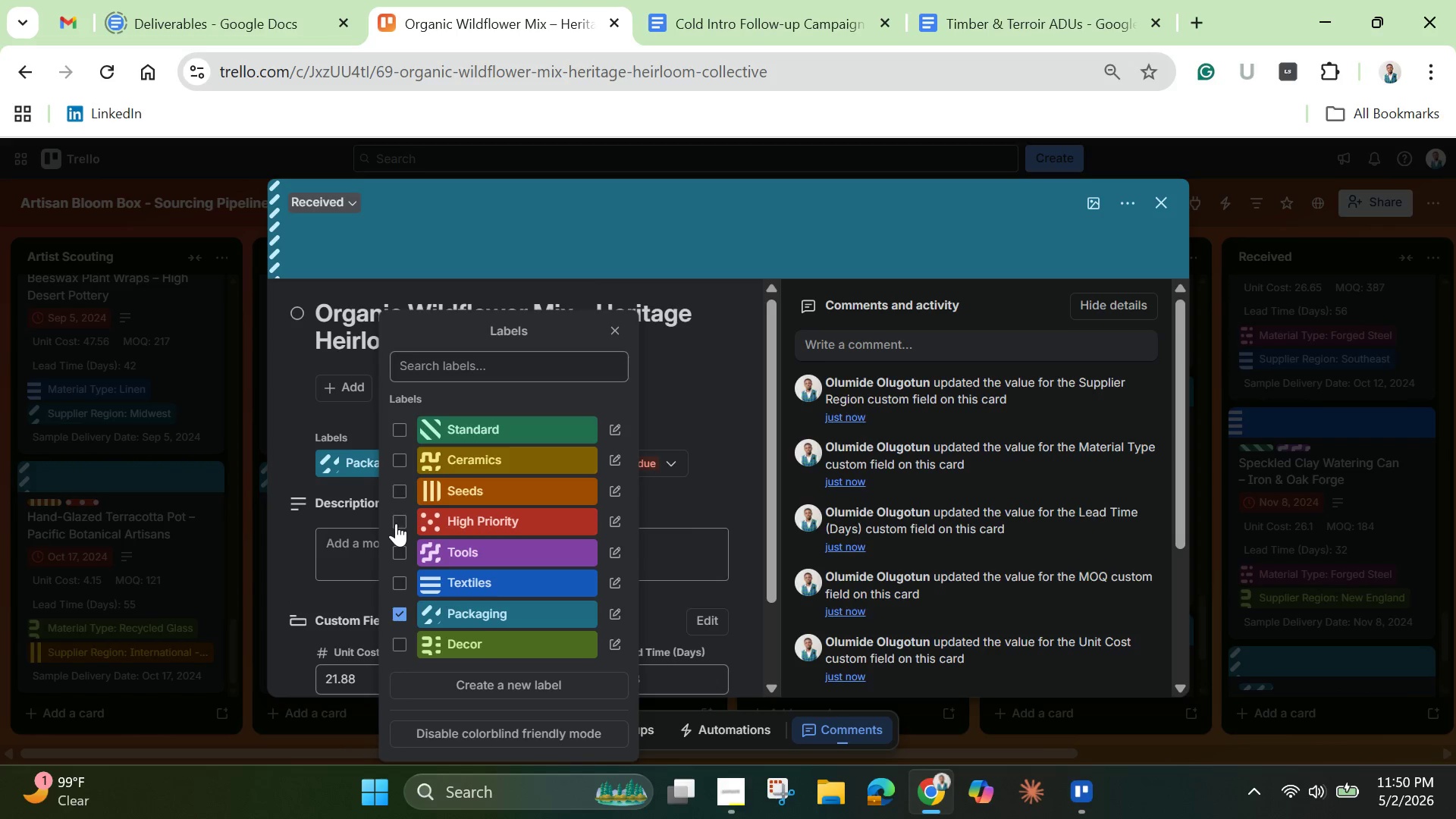 
left_click([397, 523])
 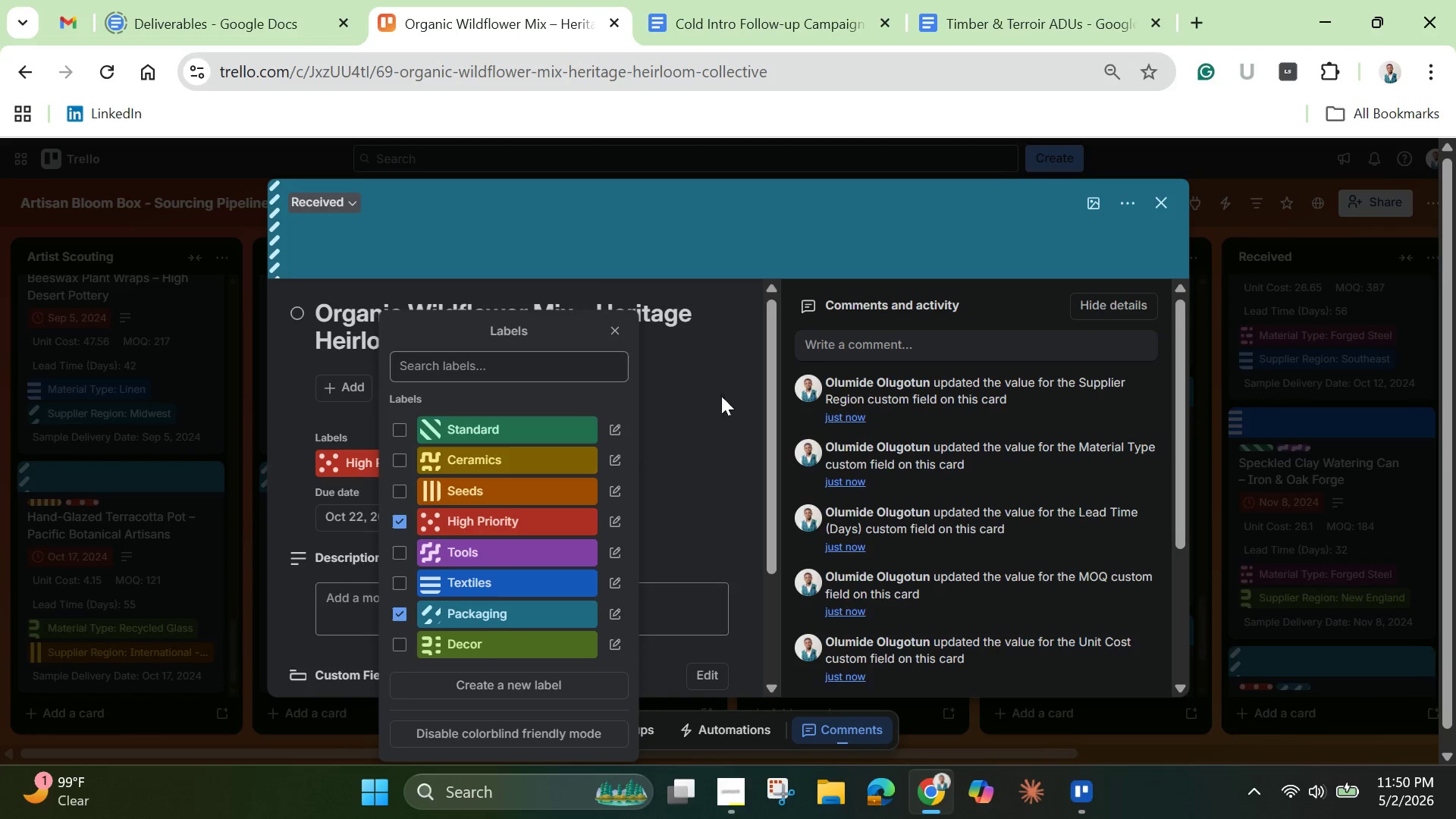 
left_click([731, 386])
 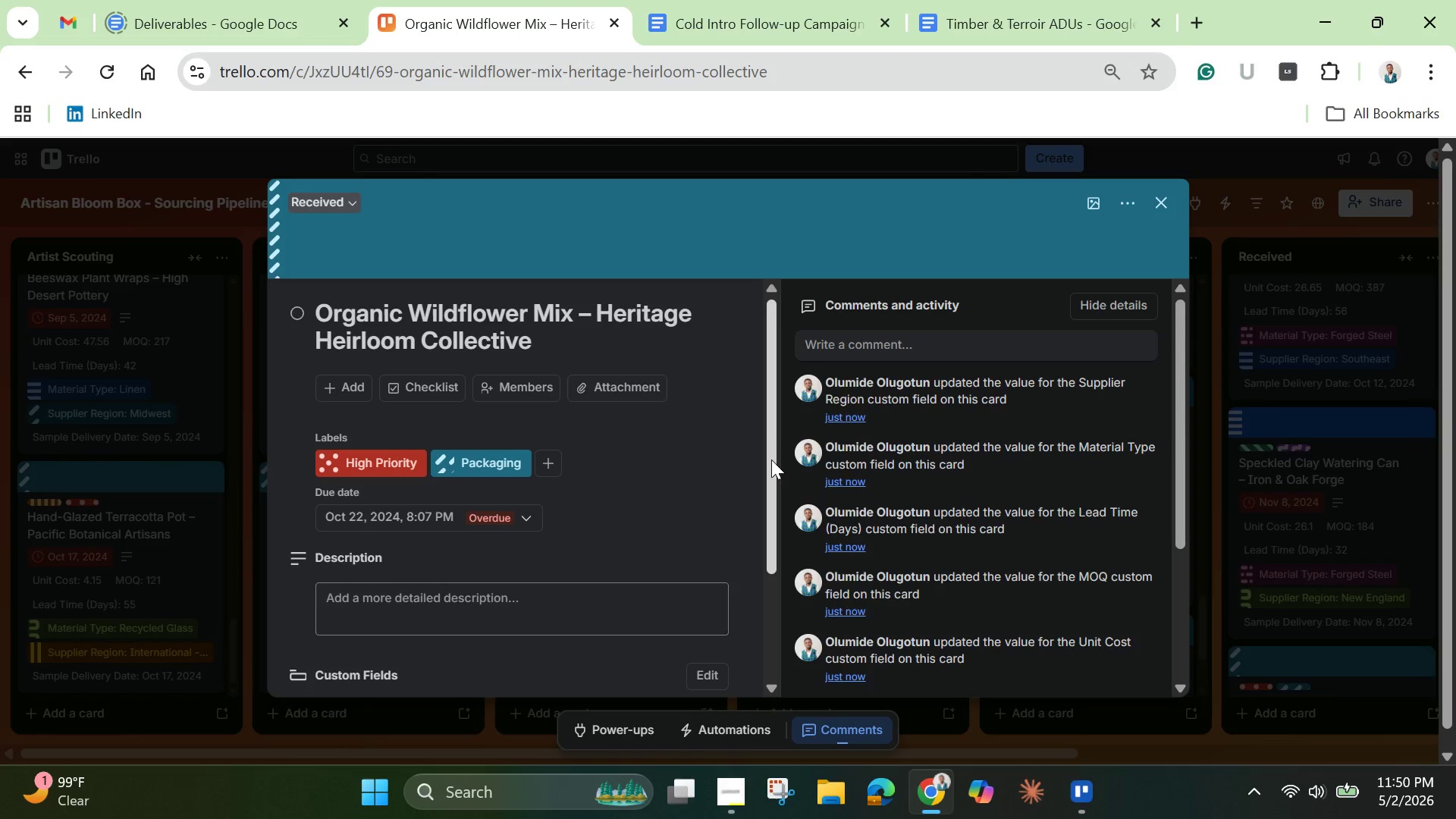 
left_click_drag(start_coordinate=[771, 460], to_coordinate=[770, 439])
 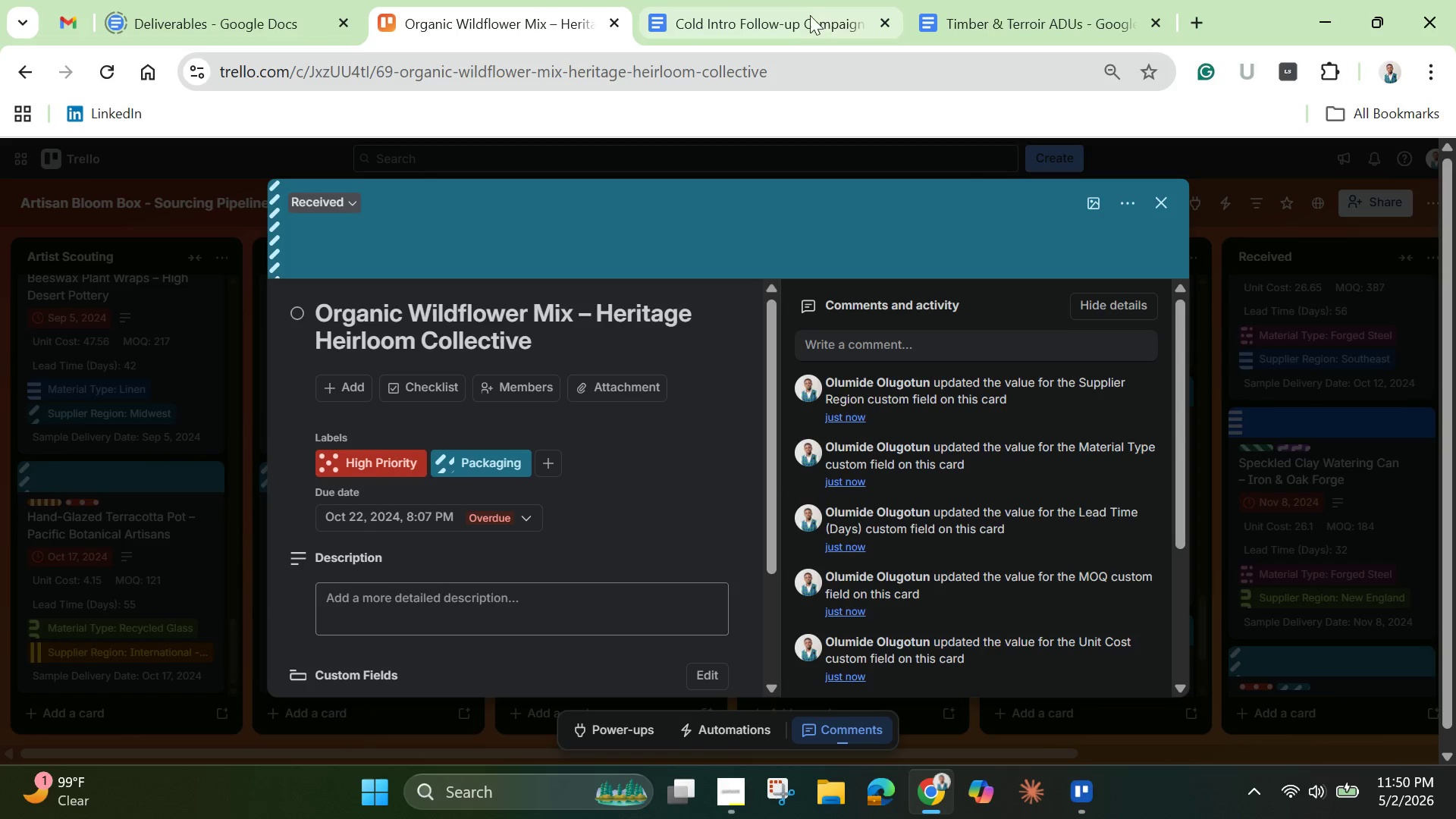 
left_click([786, 17])
 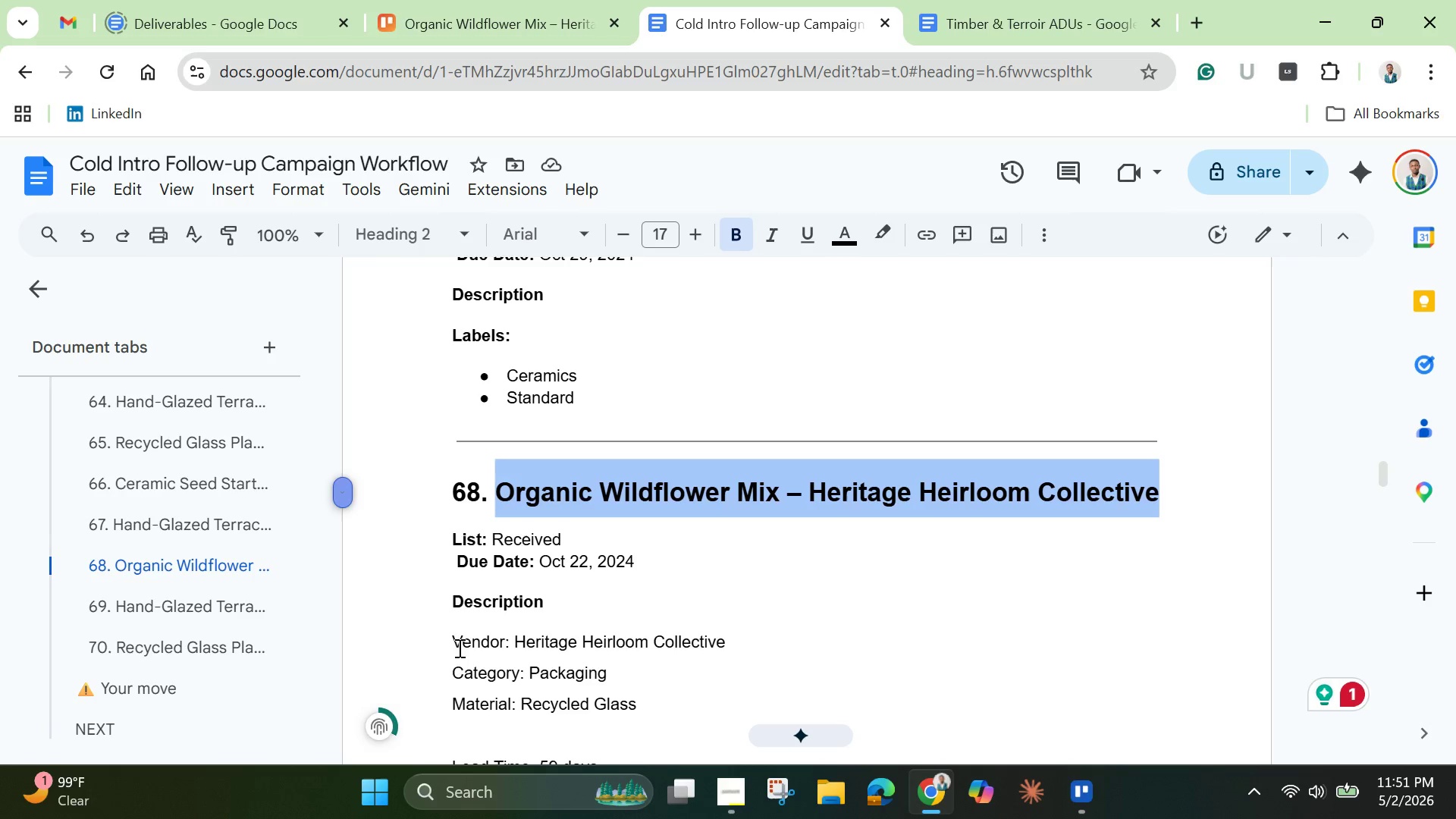 
left_click_drag(start_coordinate=[455, 647], to_coordinate=[734, 605])
 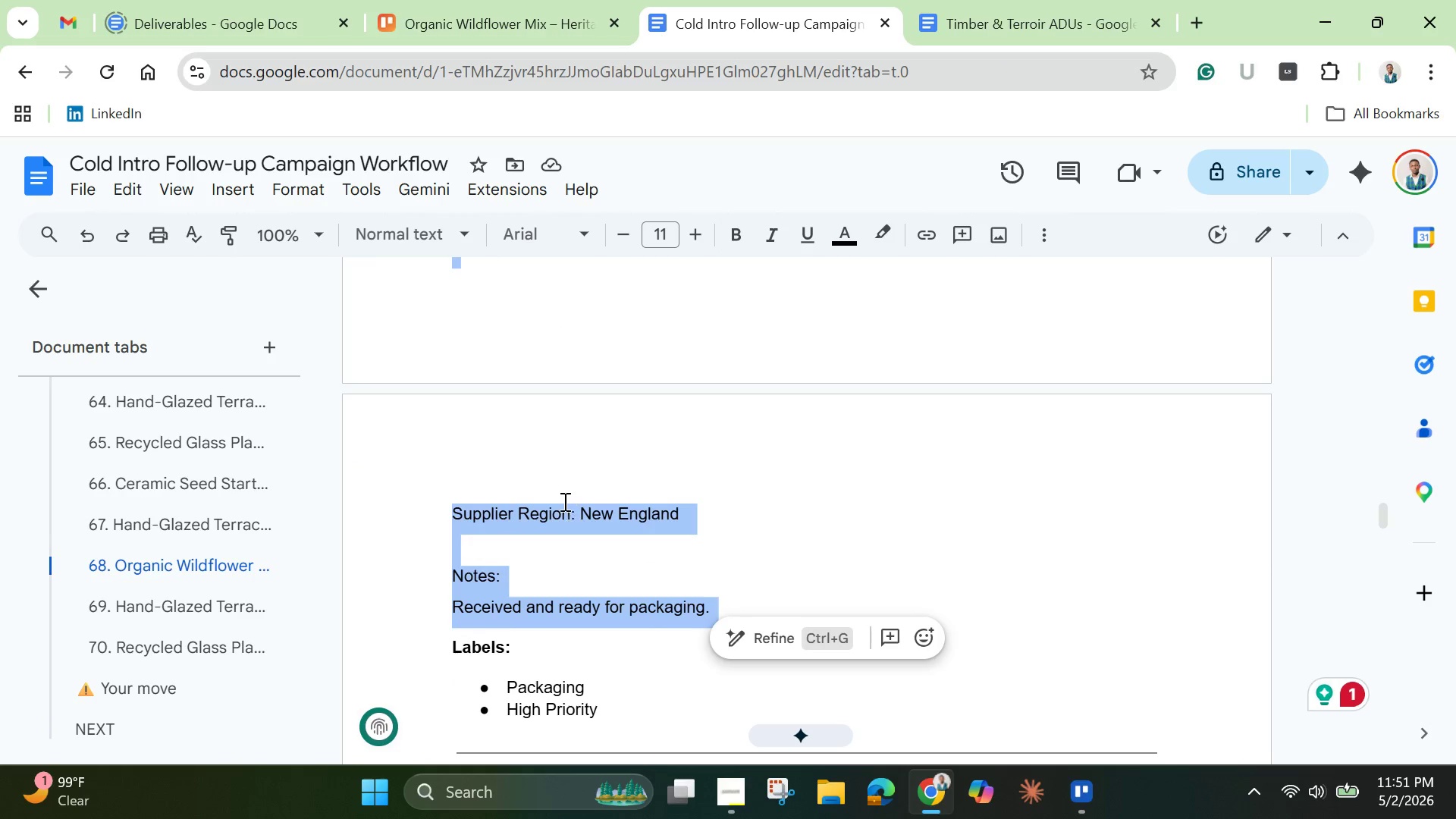 
right_click([563, 500])
 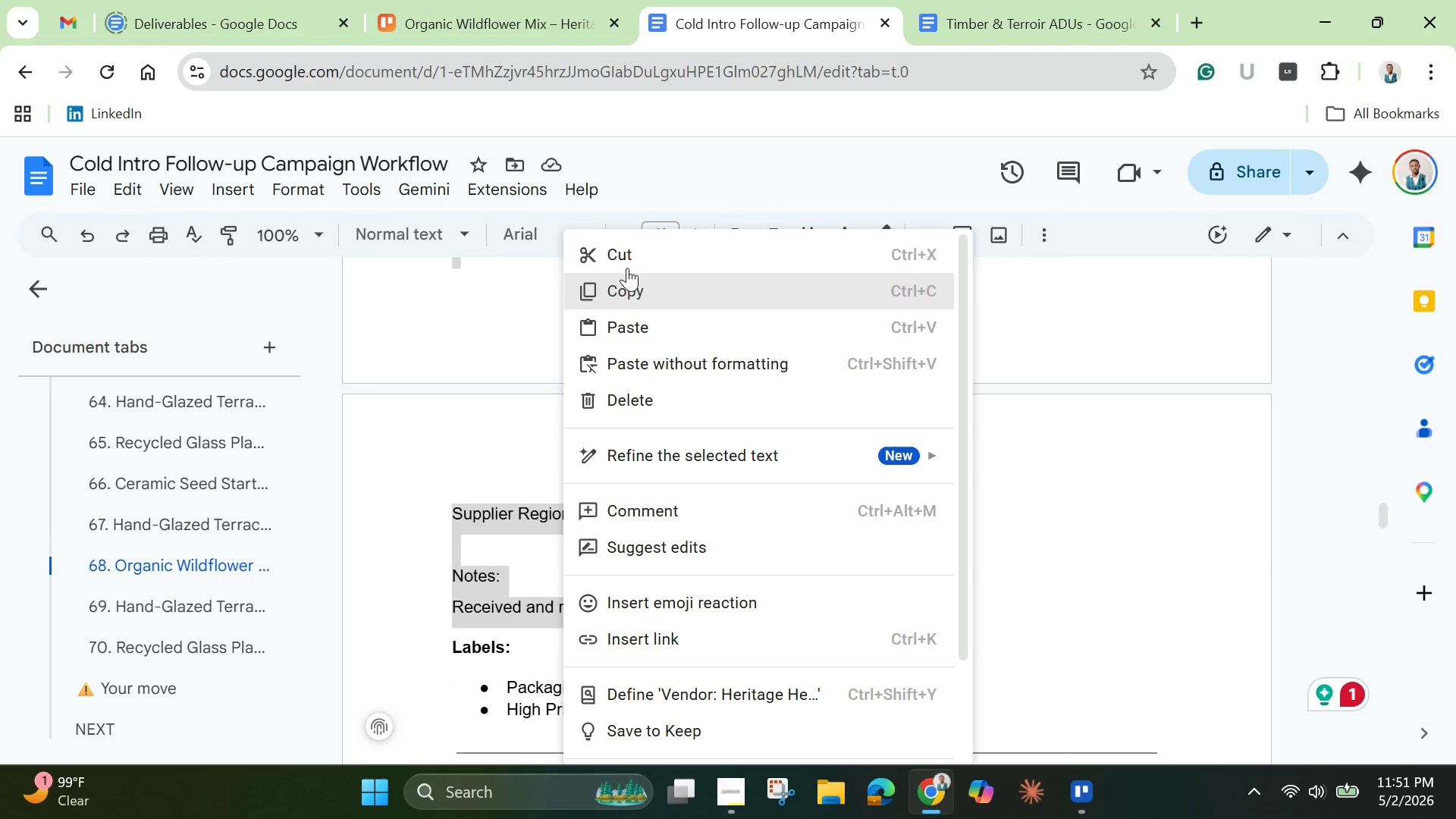 
left_click([629, 254])
 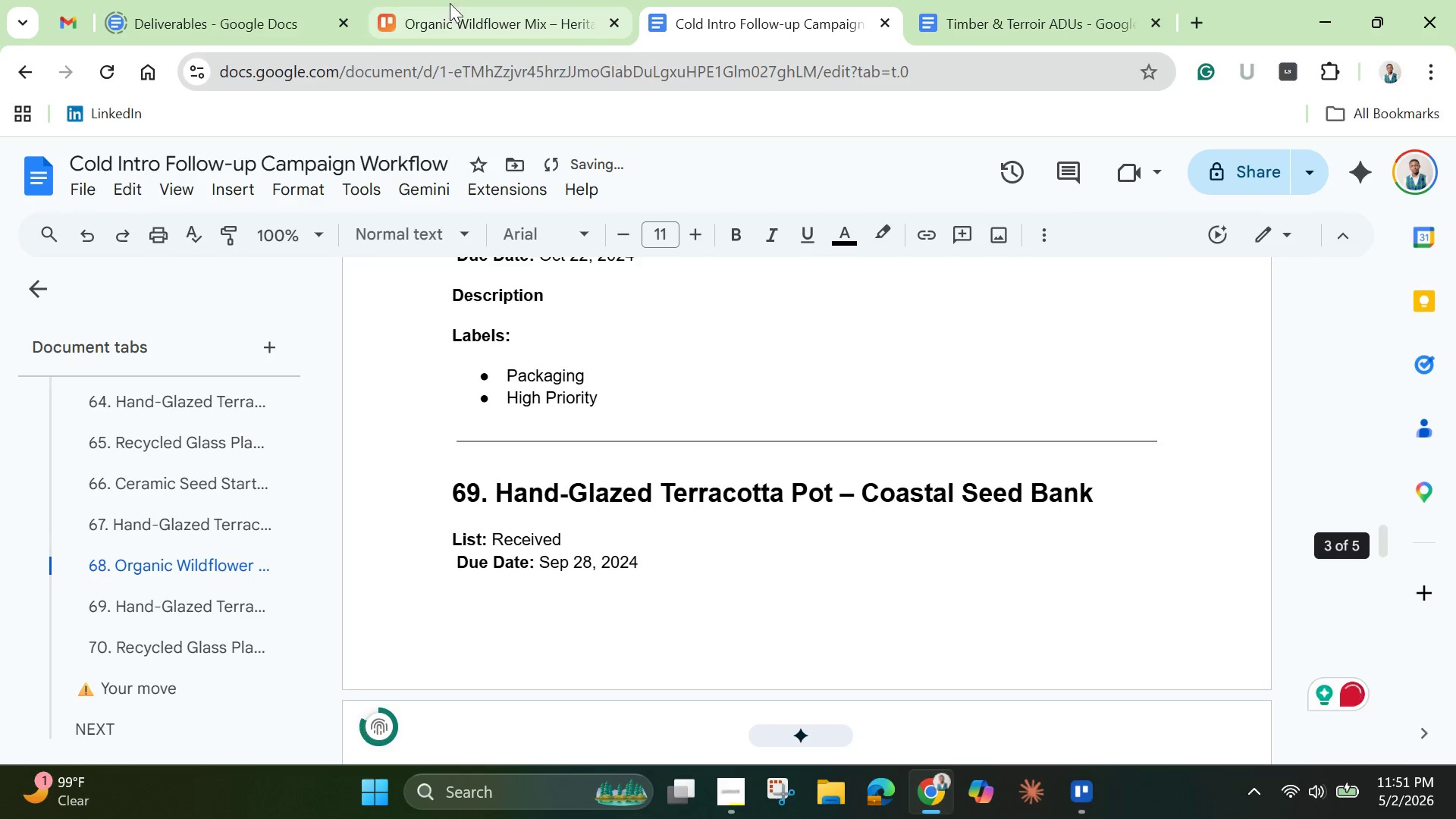 
left_click([465, 16])
 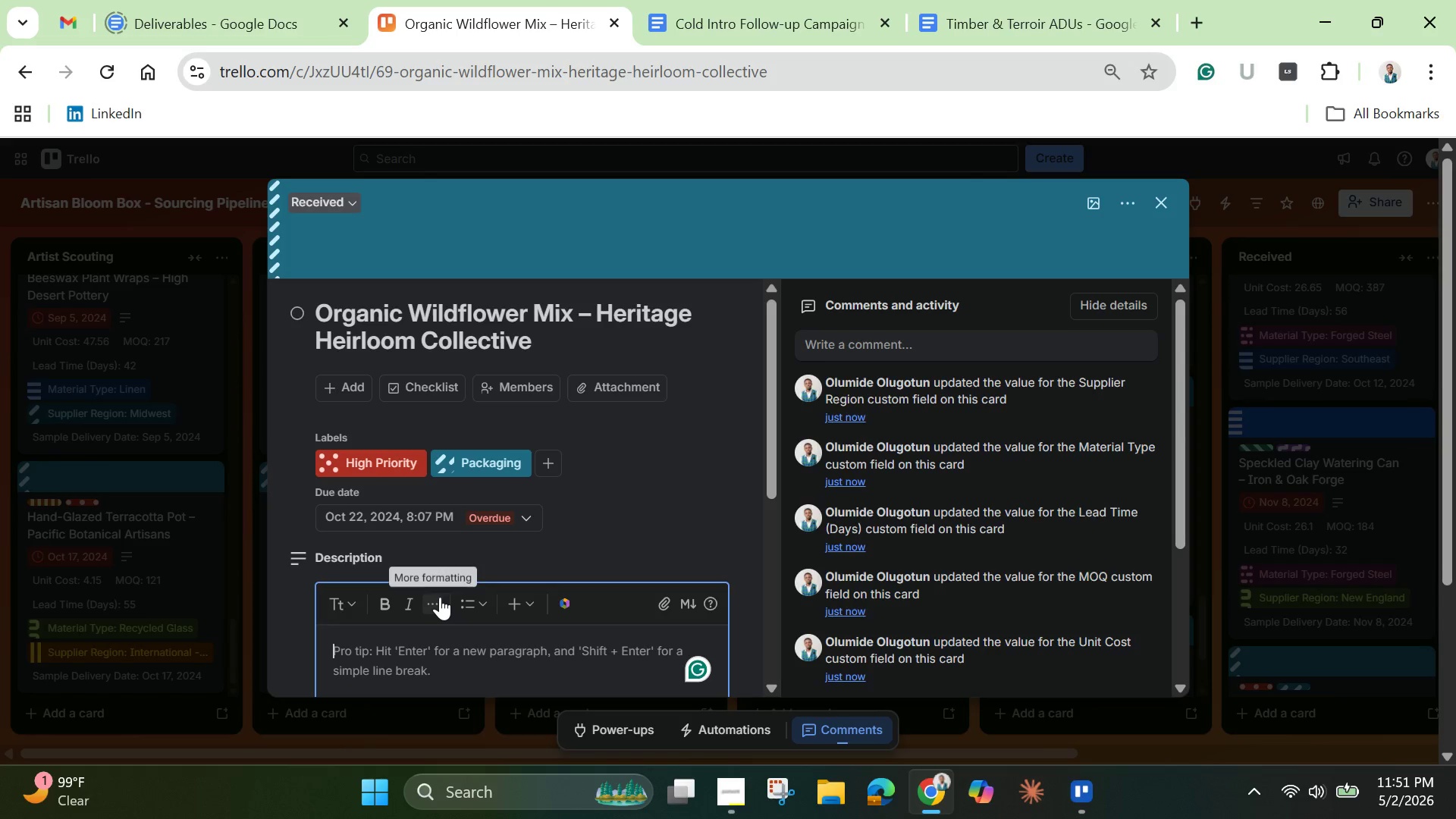 
key(Control+V)
 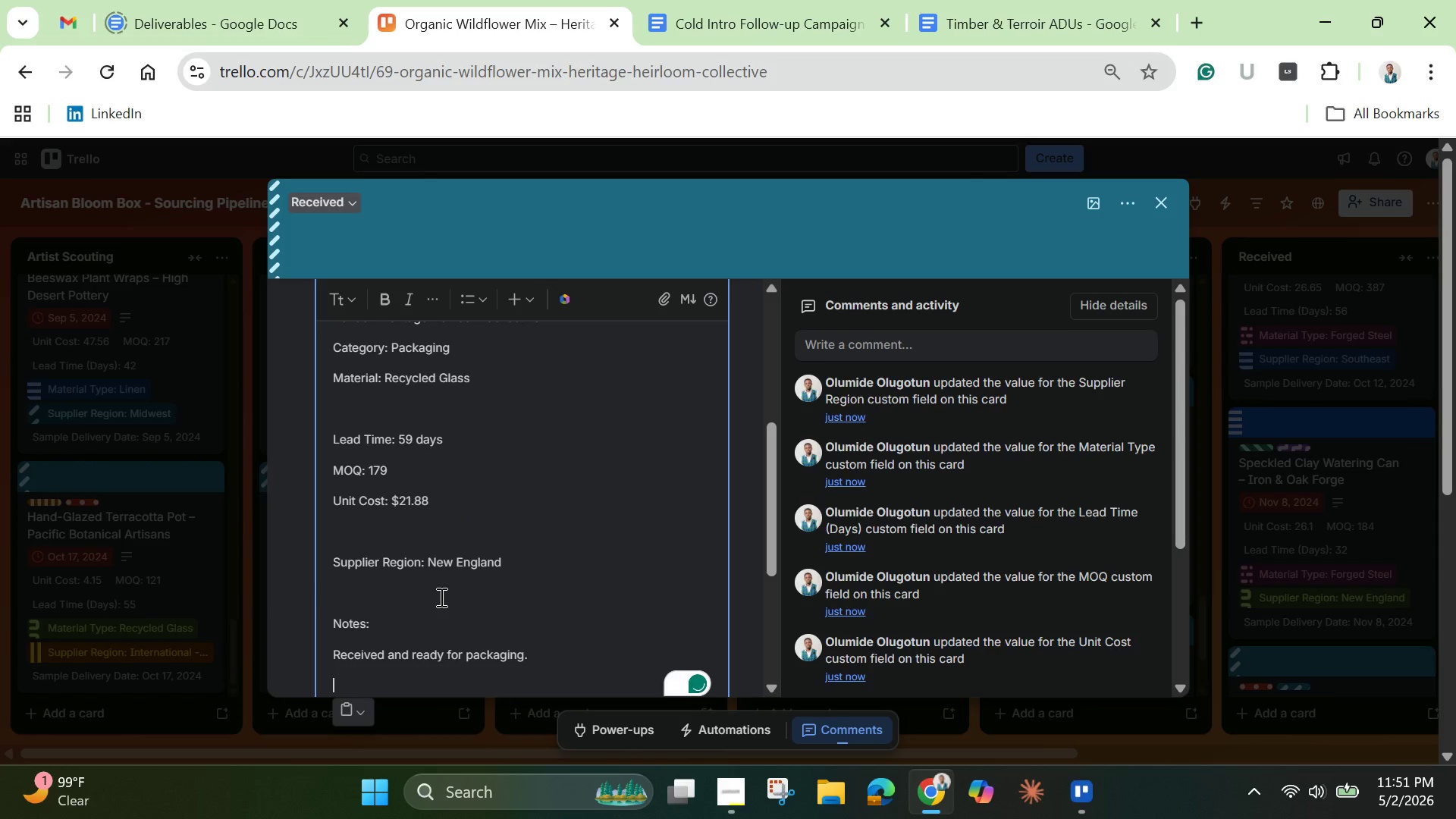 
scroll: coordinate [439, 597], scroll_direction: up, amount: 2.0
 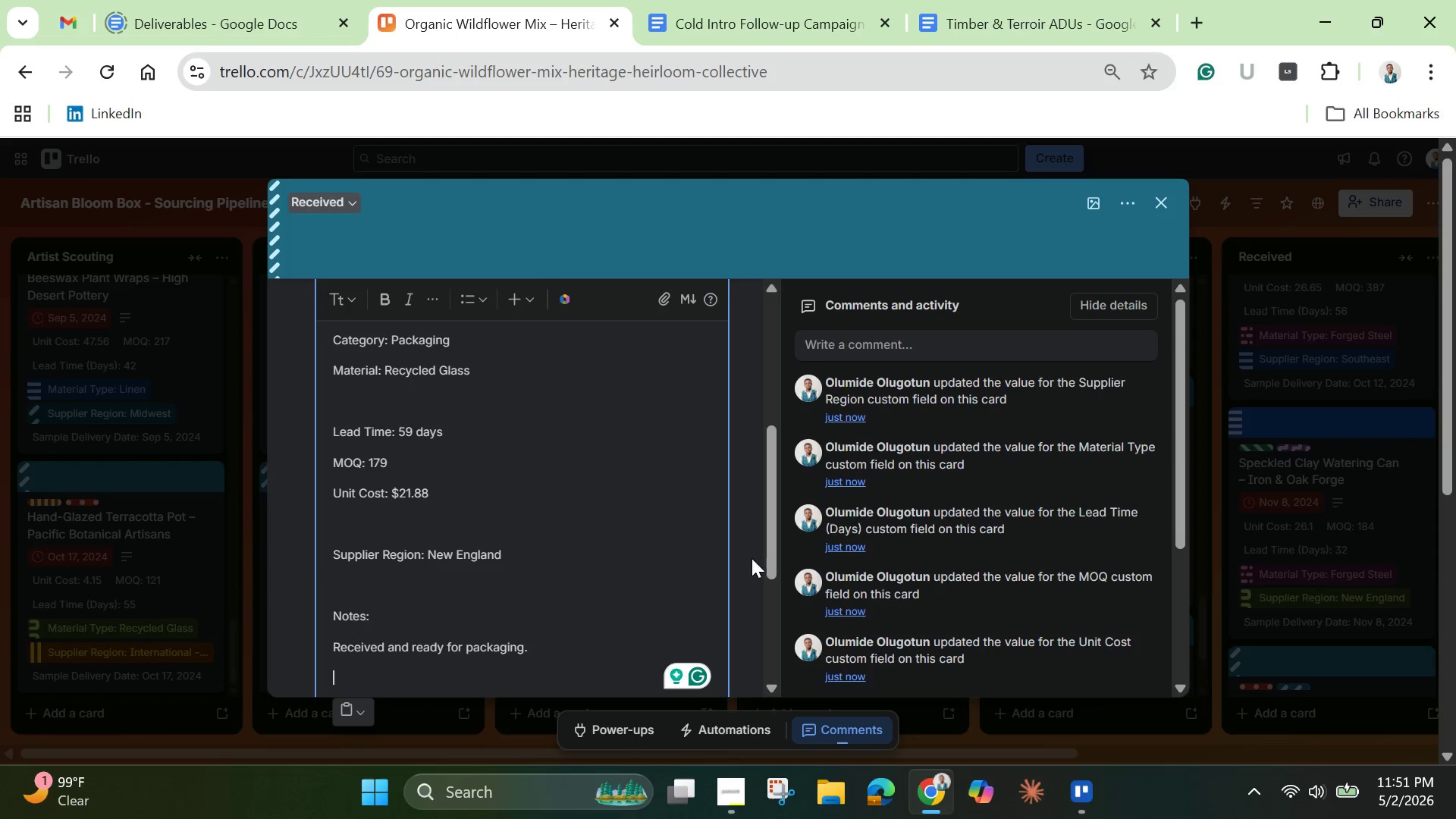 
left_click_drag(start_coordinate=[770, 548], to_coordinate=[772, 620])
 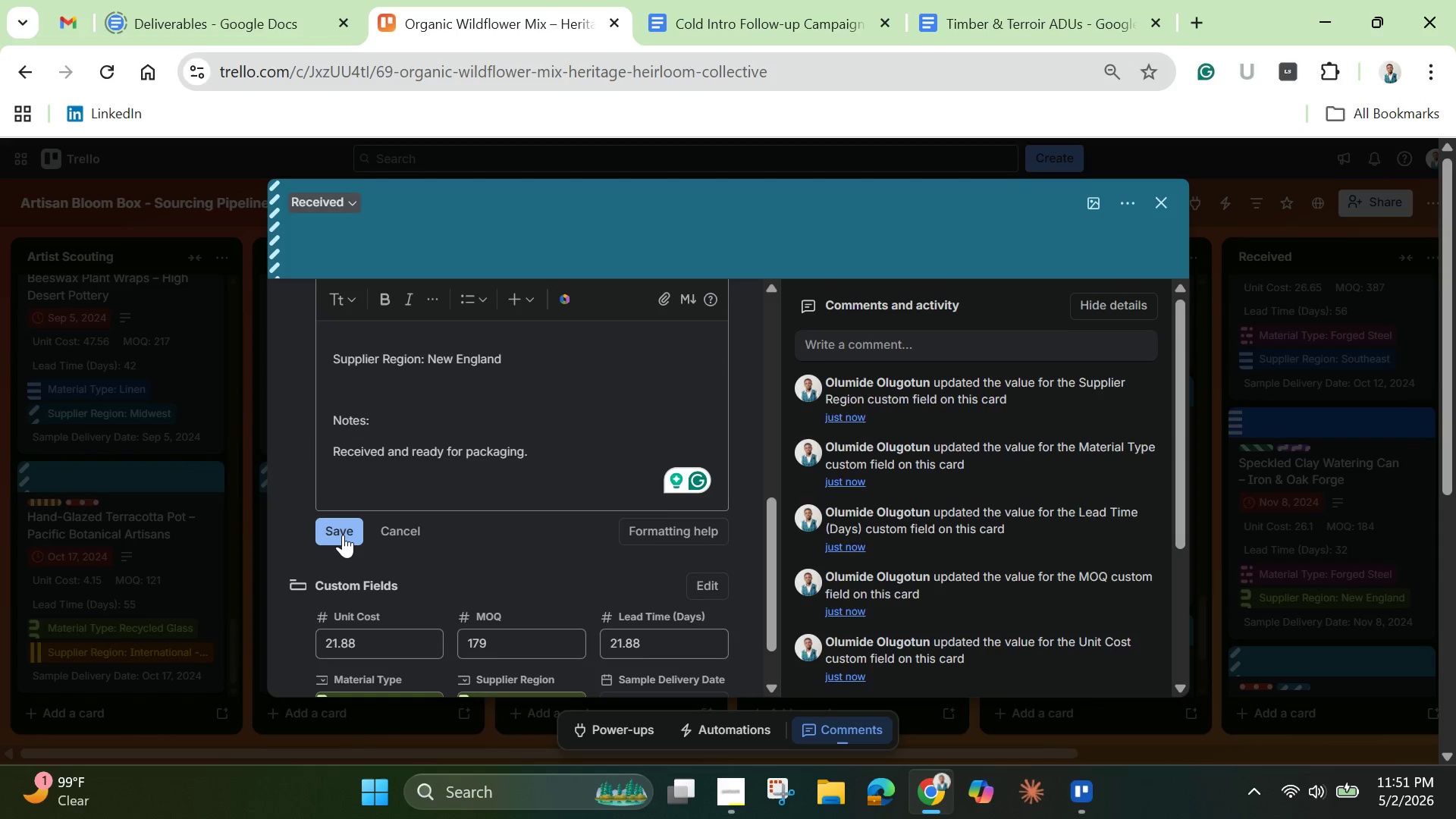 
left_click([343, 533])
 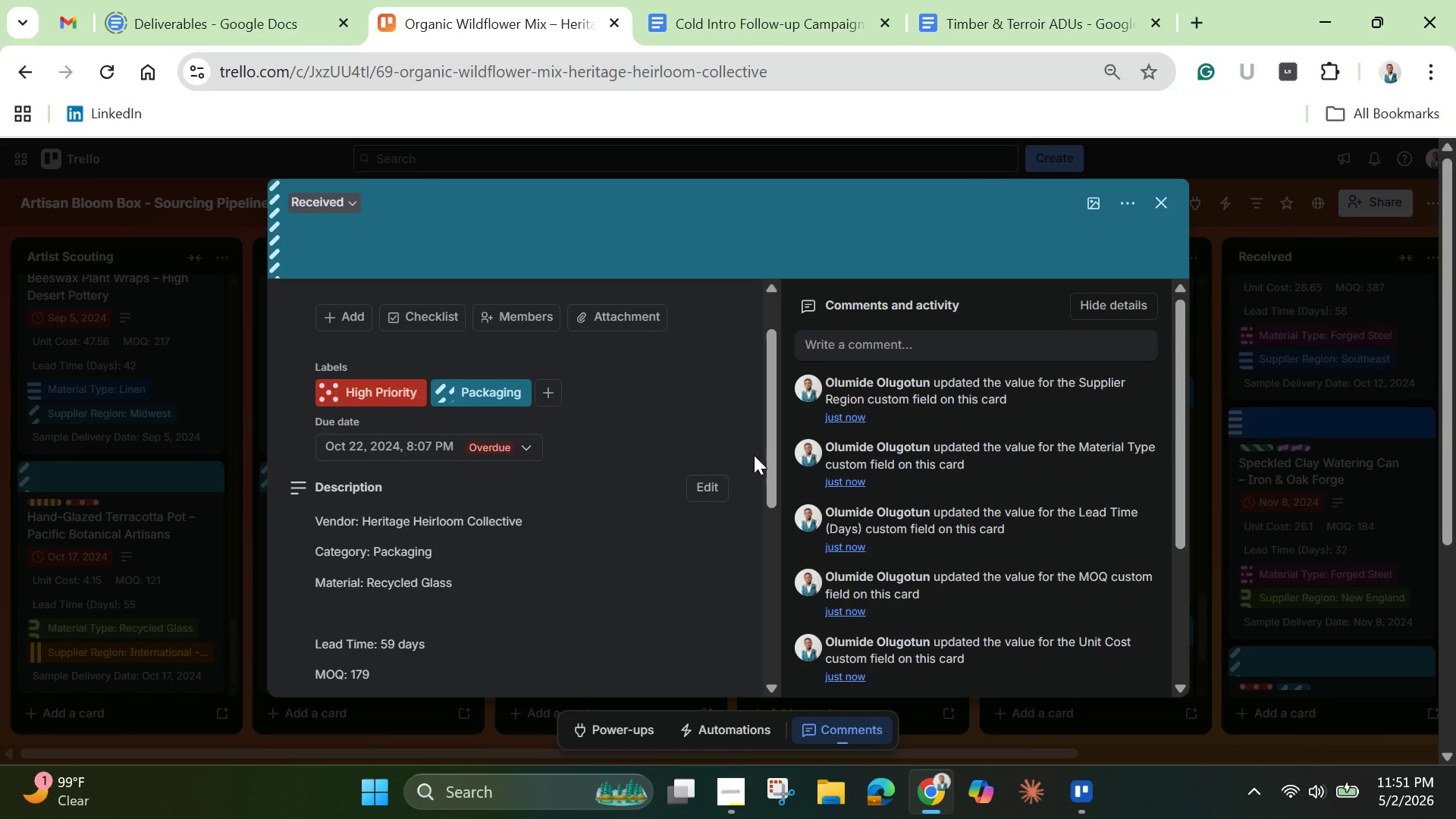 
left_click_drag(start_coordinate=[771, 468], to_coordinate=[774, 695])
 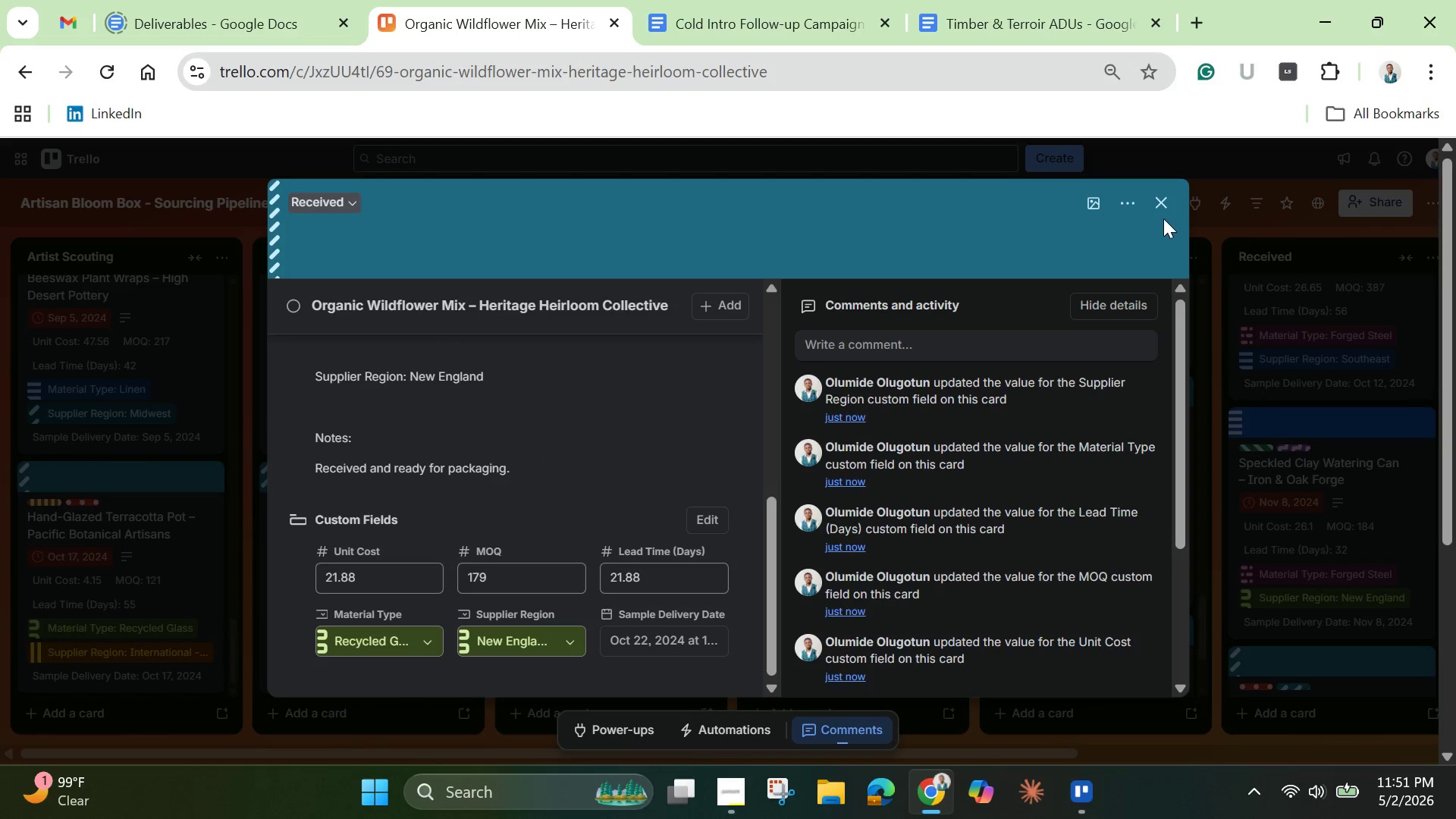 
left_click([1164, 210])
 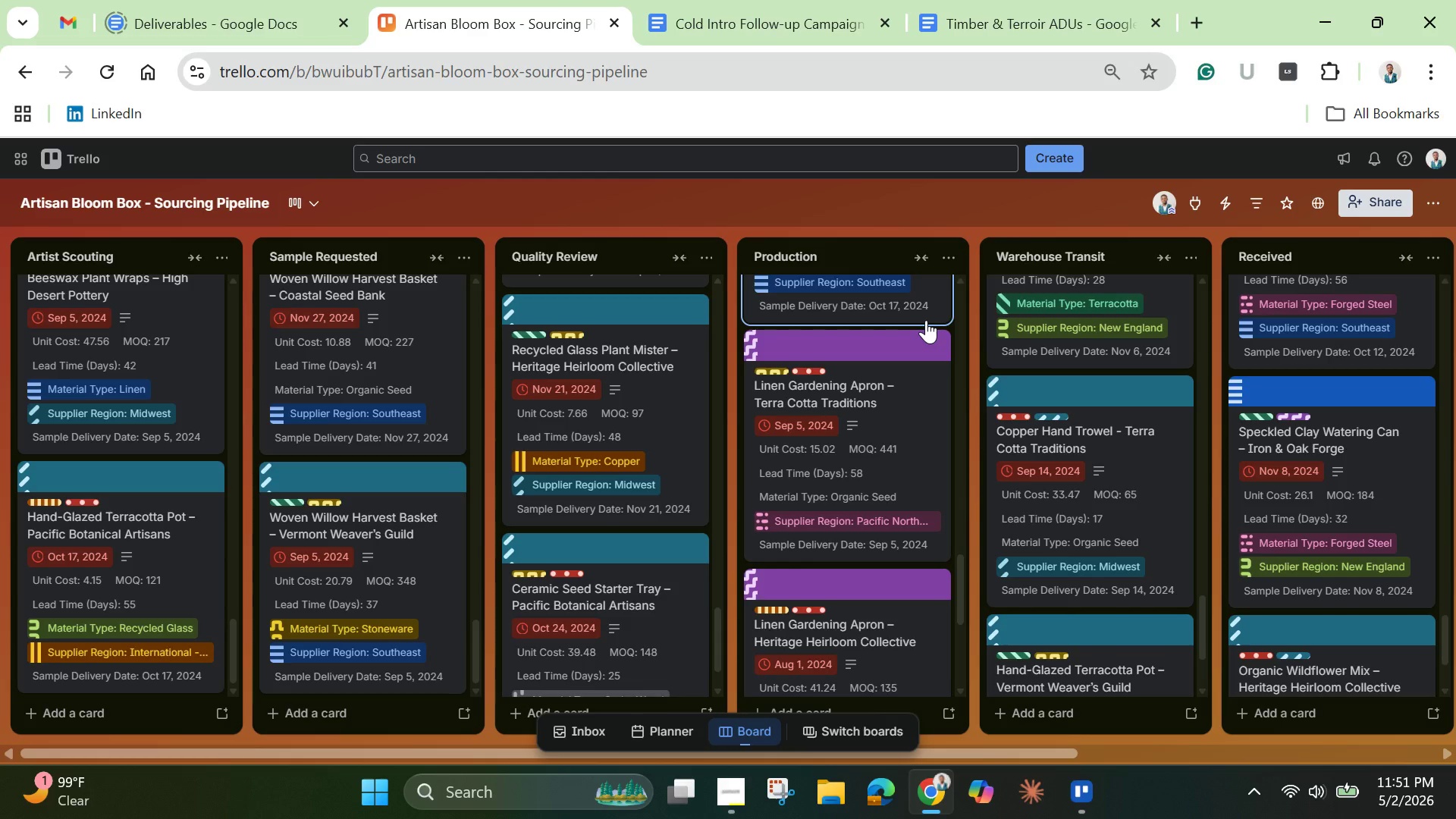 
wait(29.19)
 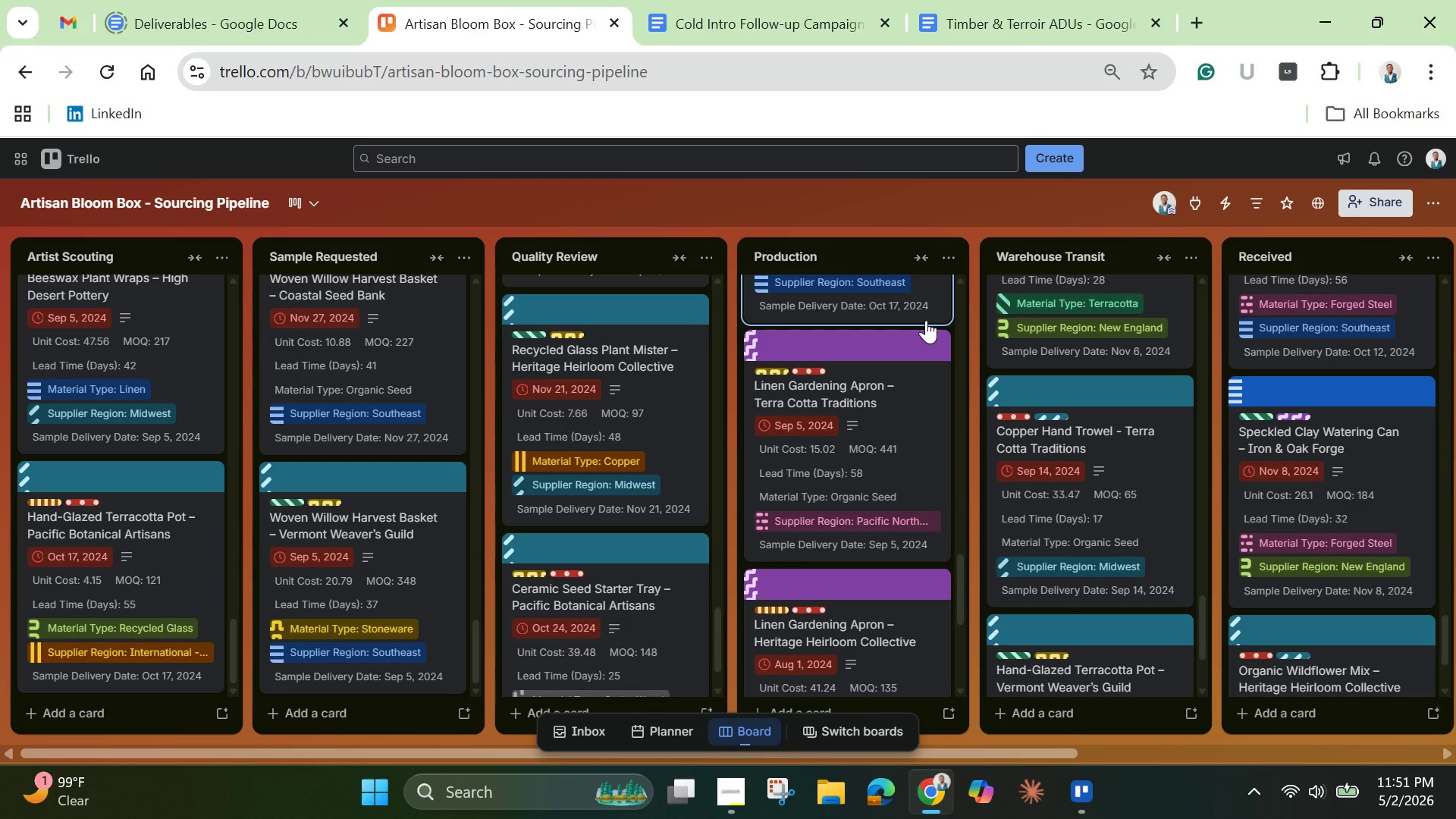 
left_click([784, 19])
 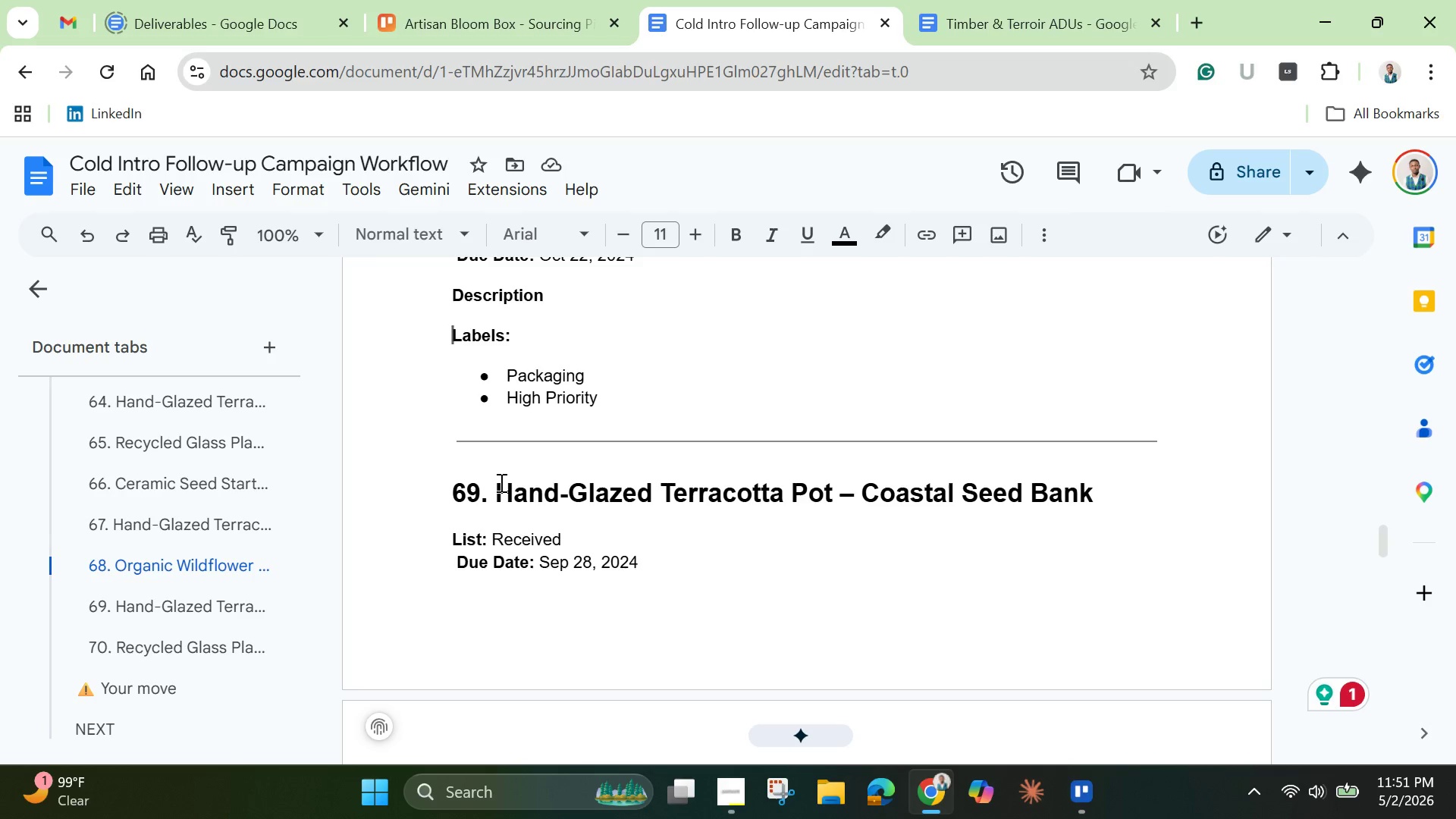 
left_click_drag(start_coordinate=[500, 482], to_coordinate=[1097, 499])
 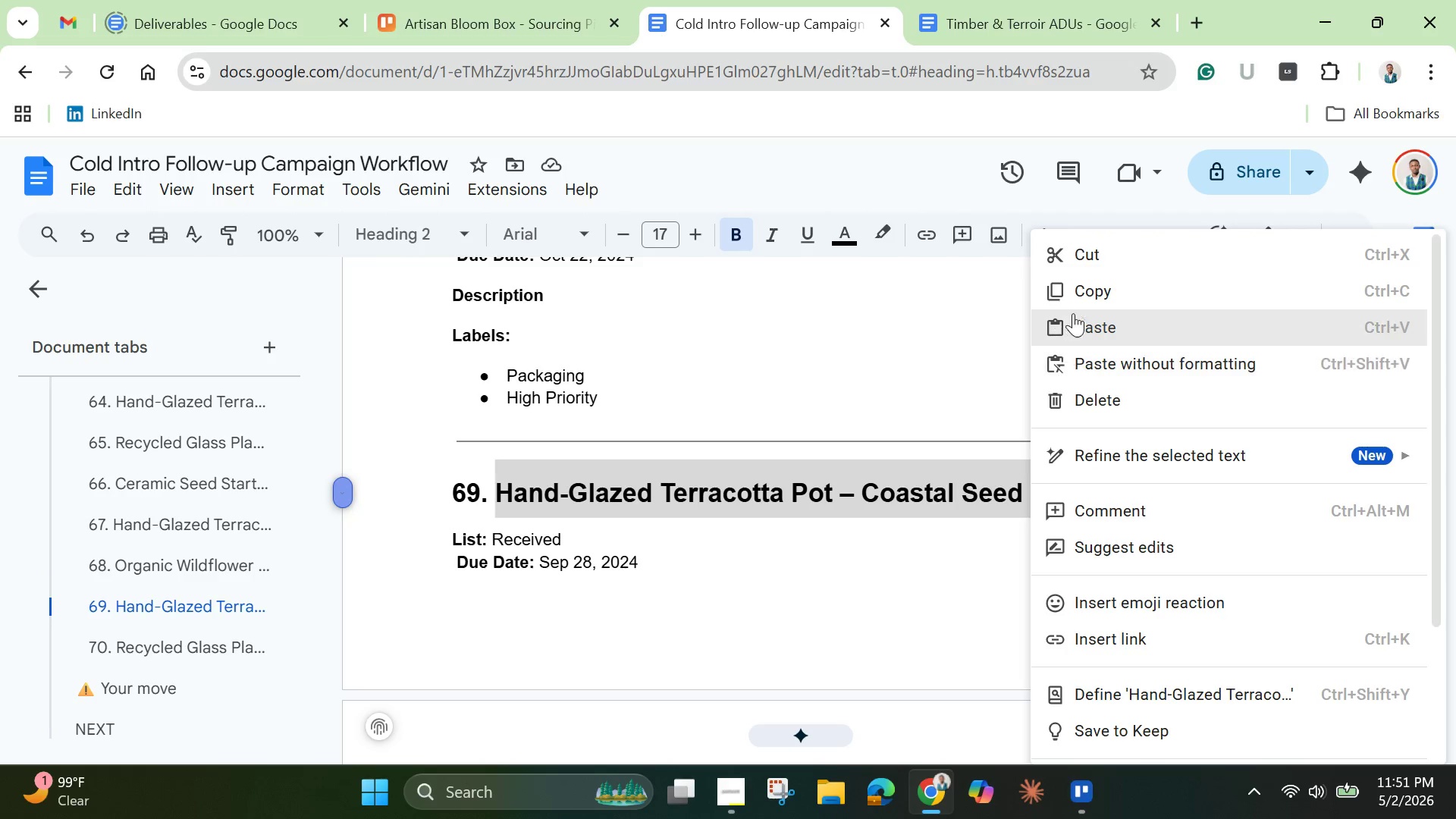 
left_click([1086, 288])
 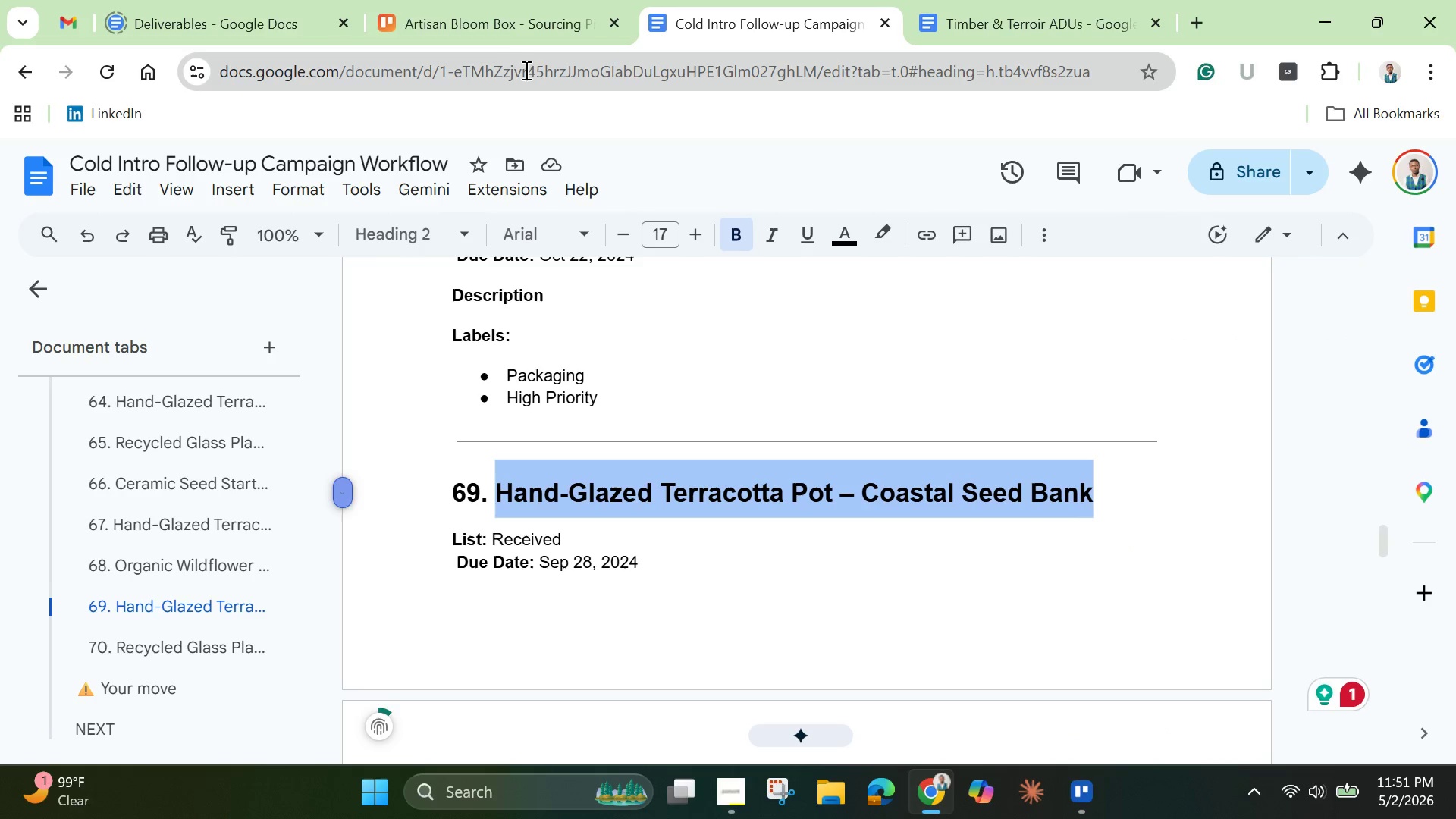 
left_click([499, 24])
 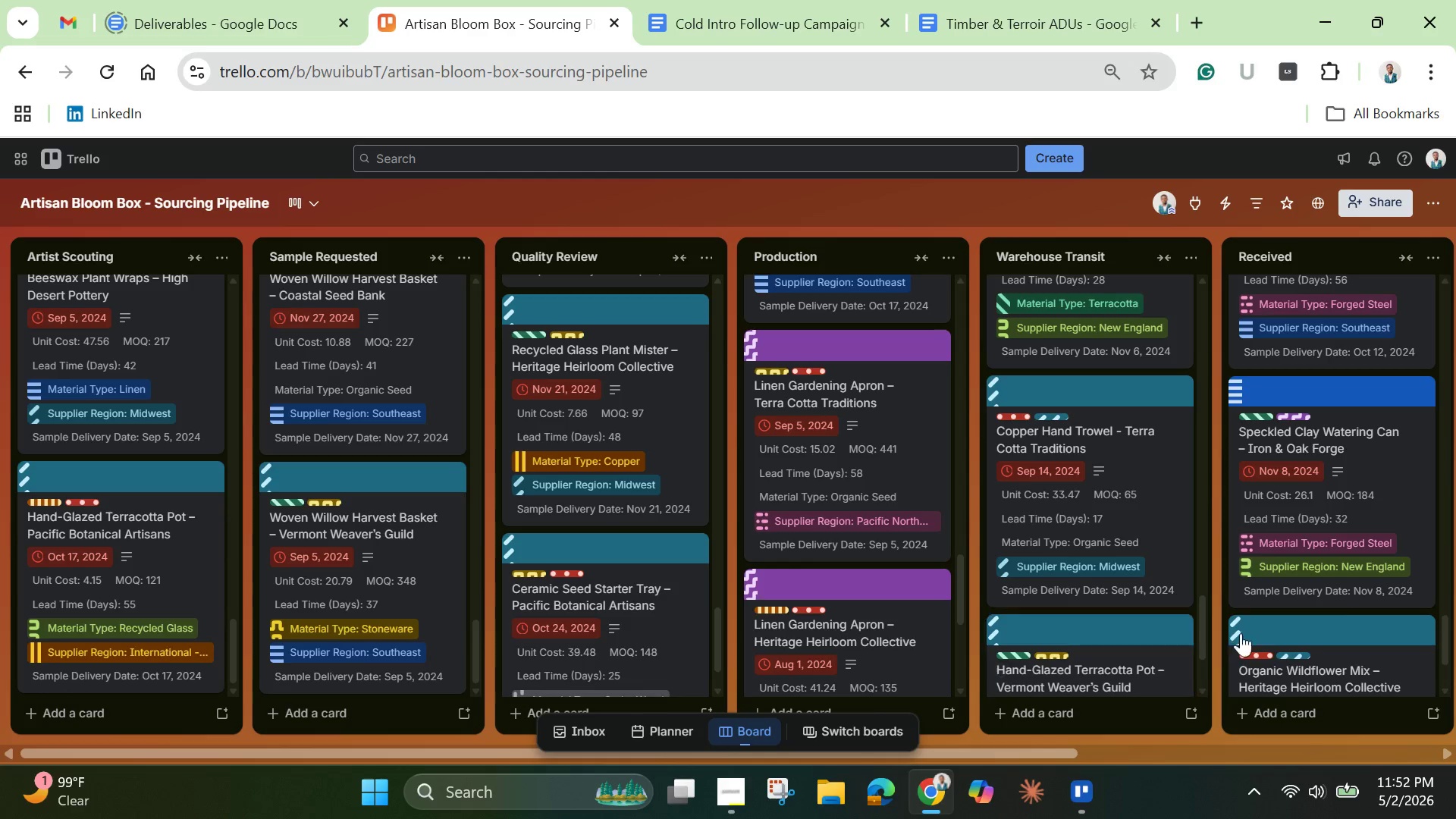 
wait(5.11)
 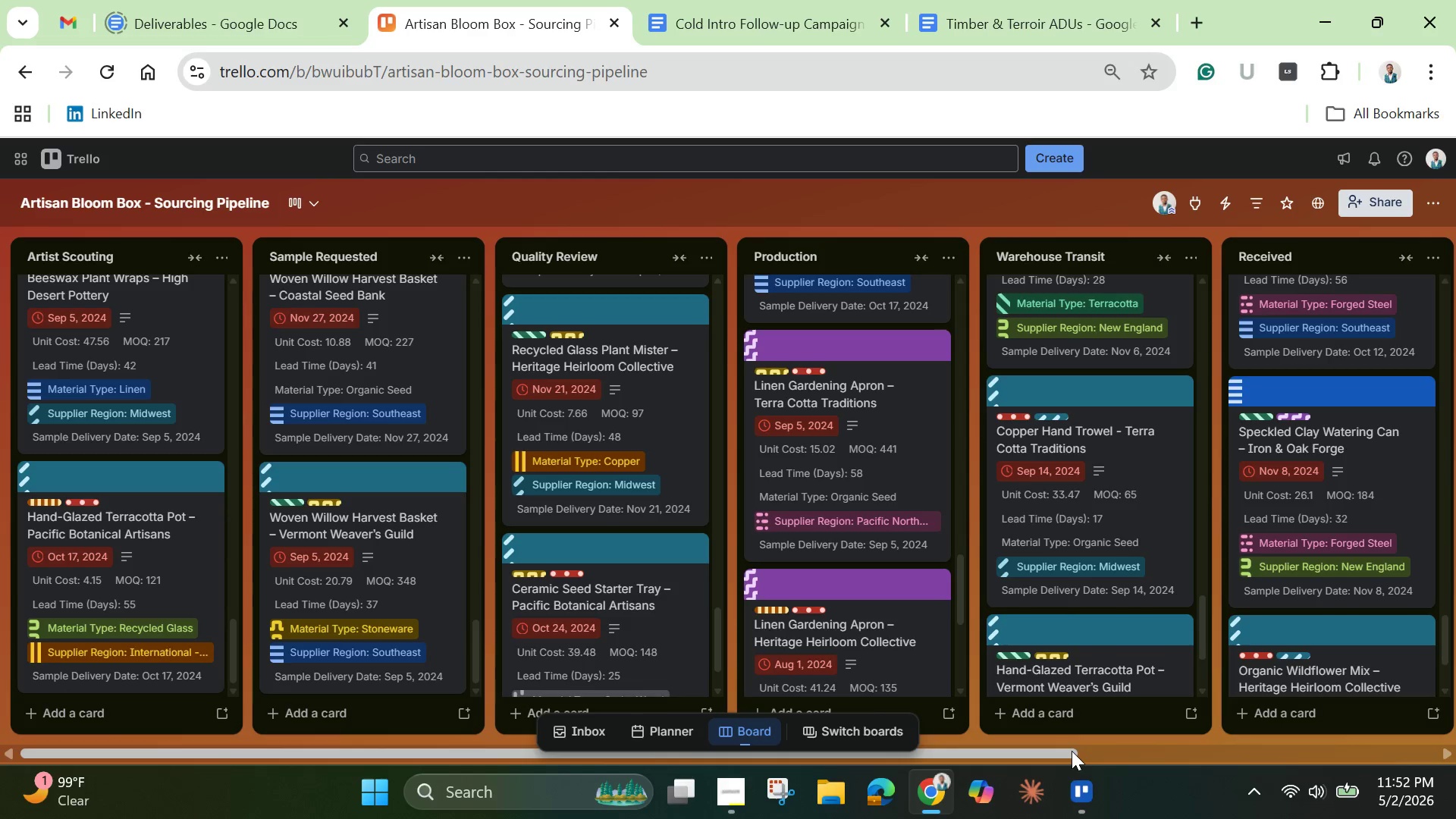 
left_click([1298, 712])
 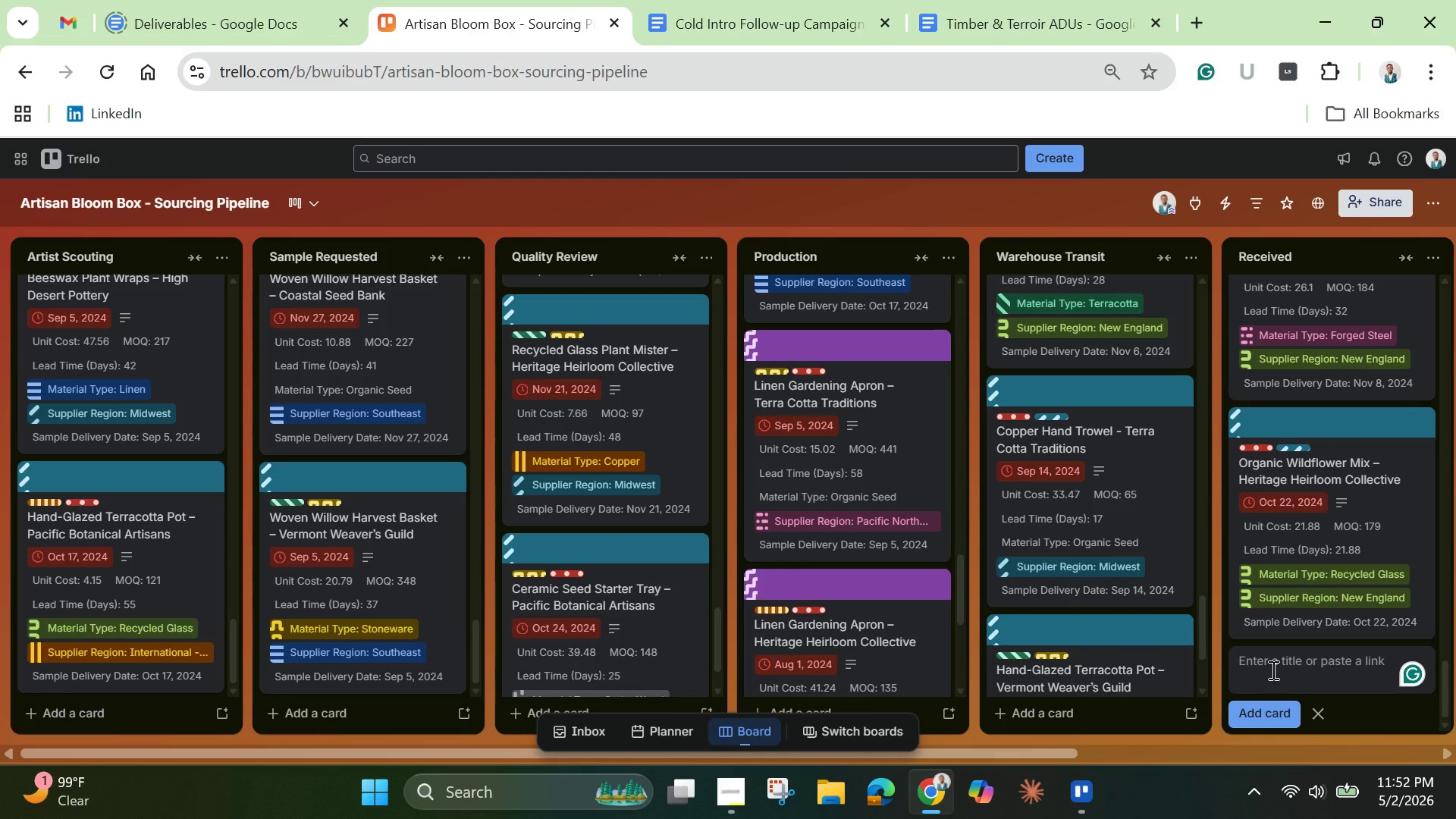 
key(Control+V)
 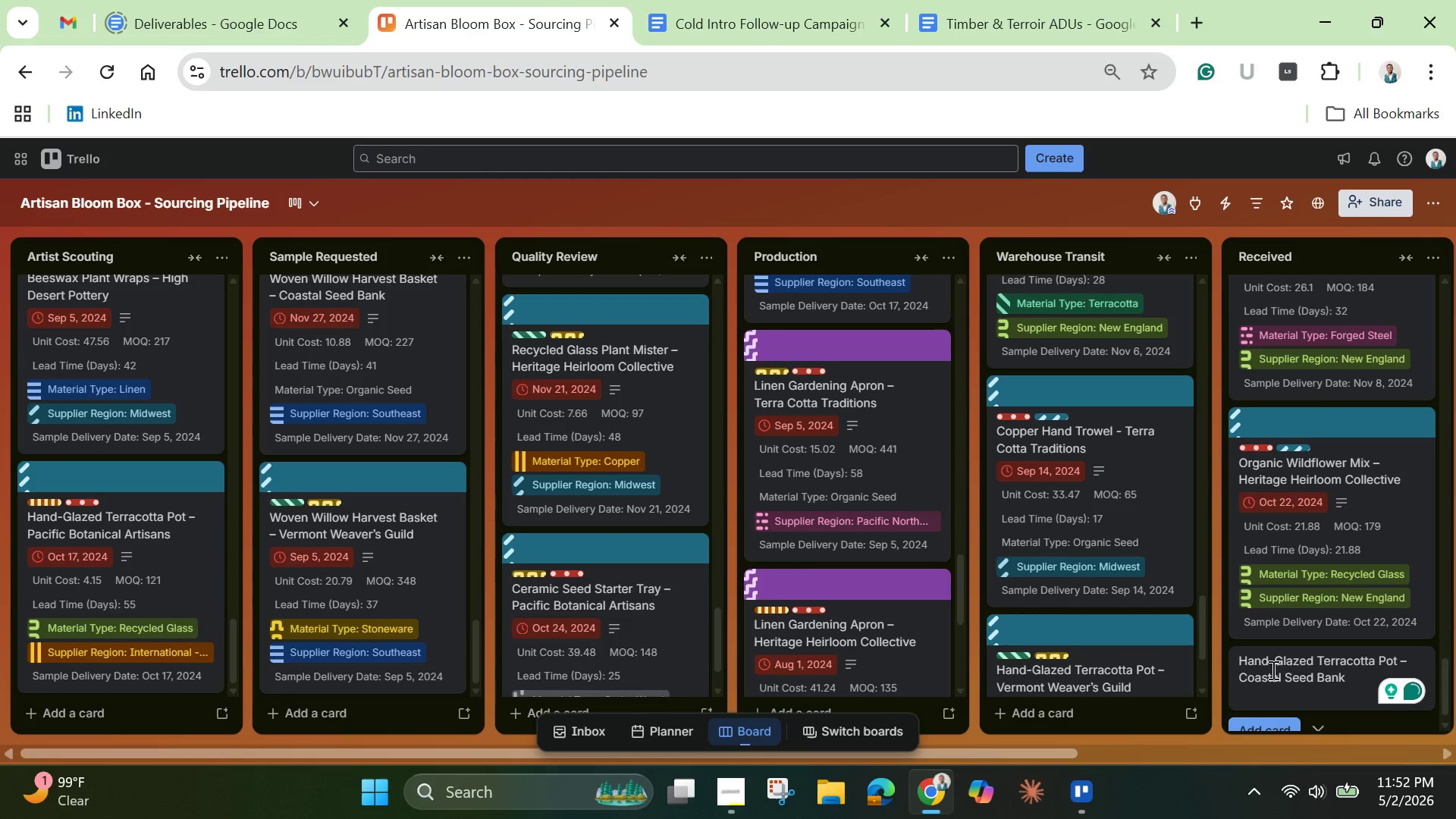 
key(Enter)
 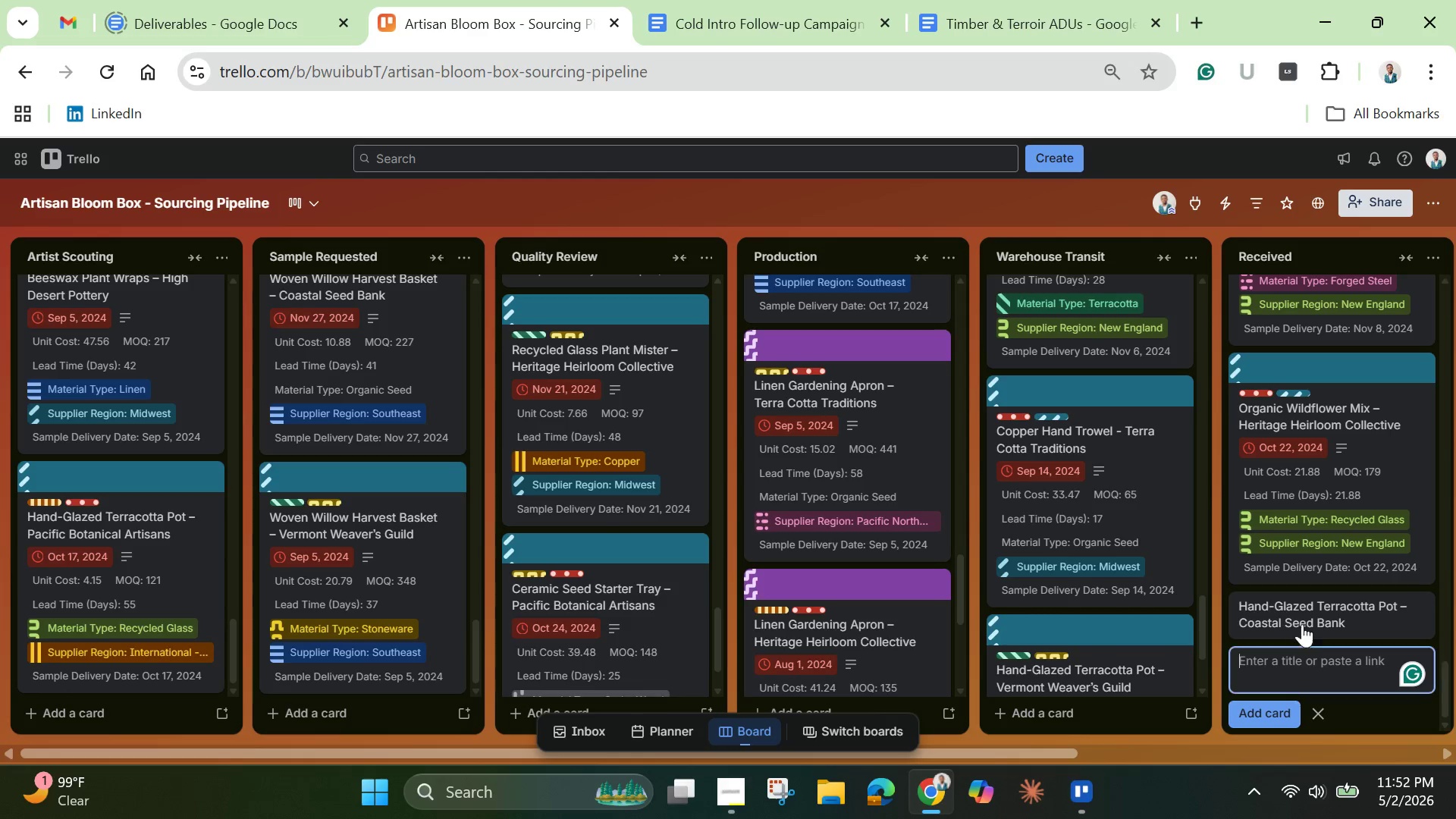 
left_click([1306, 607])
 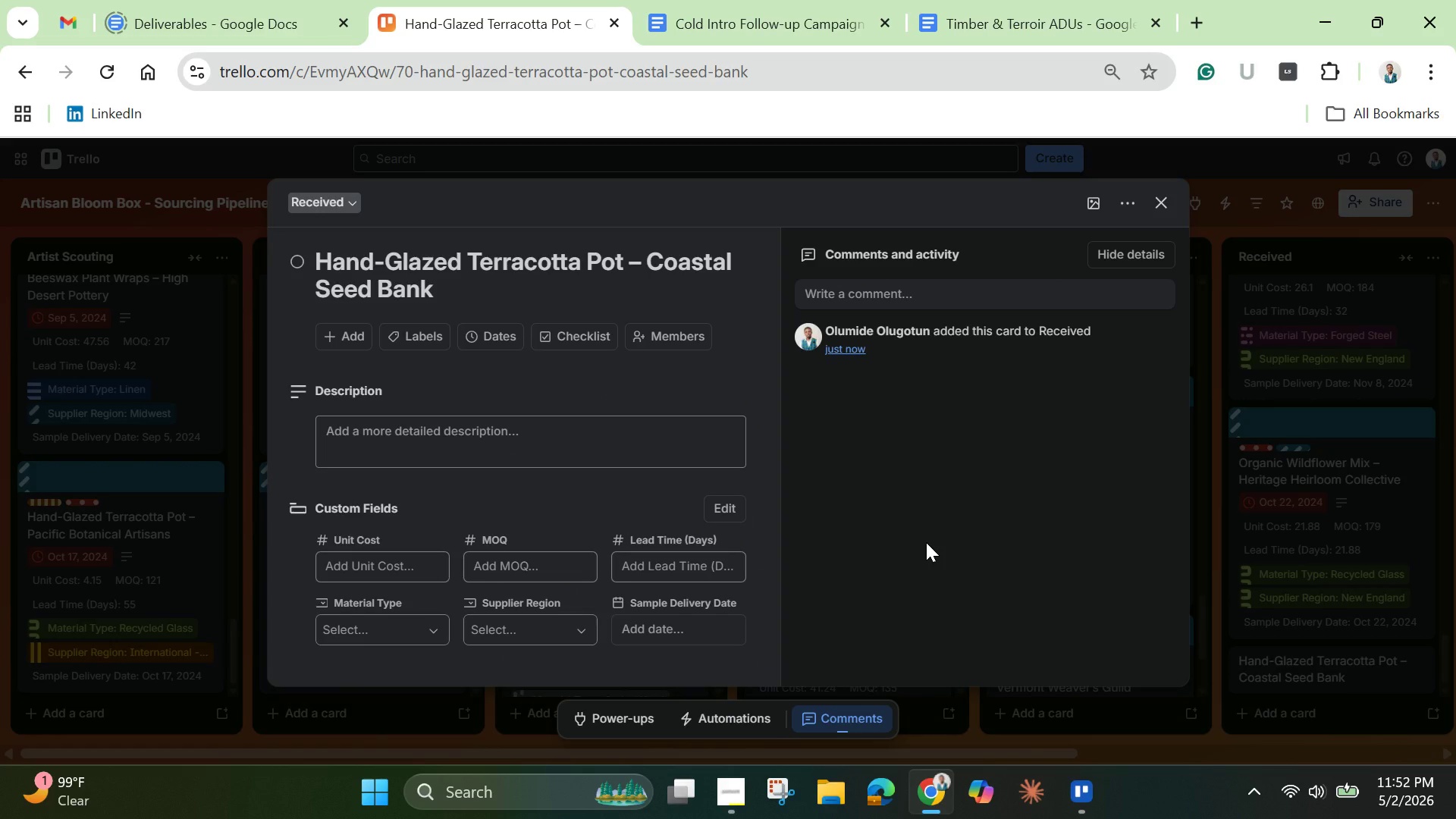 
wait(6.84)
 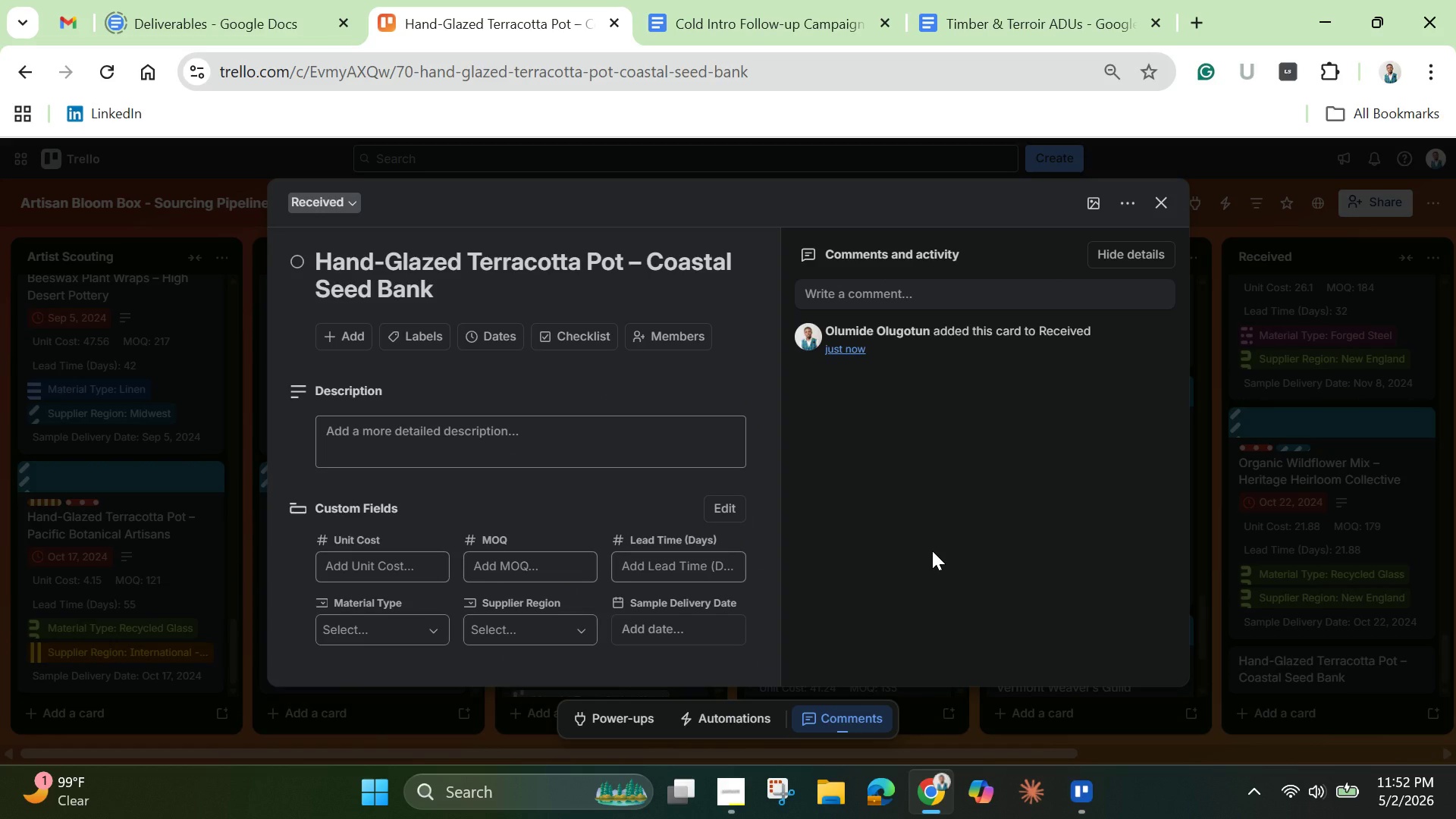 
left_click([493, 328])
 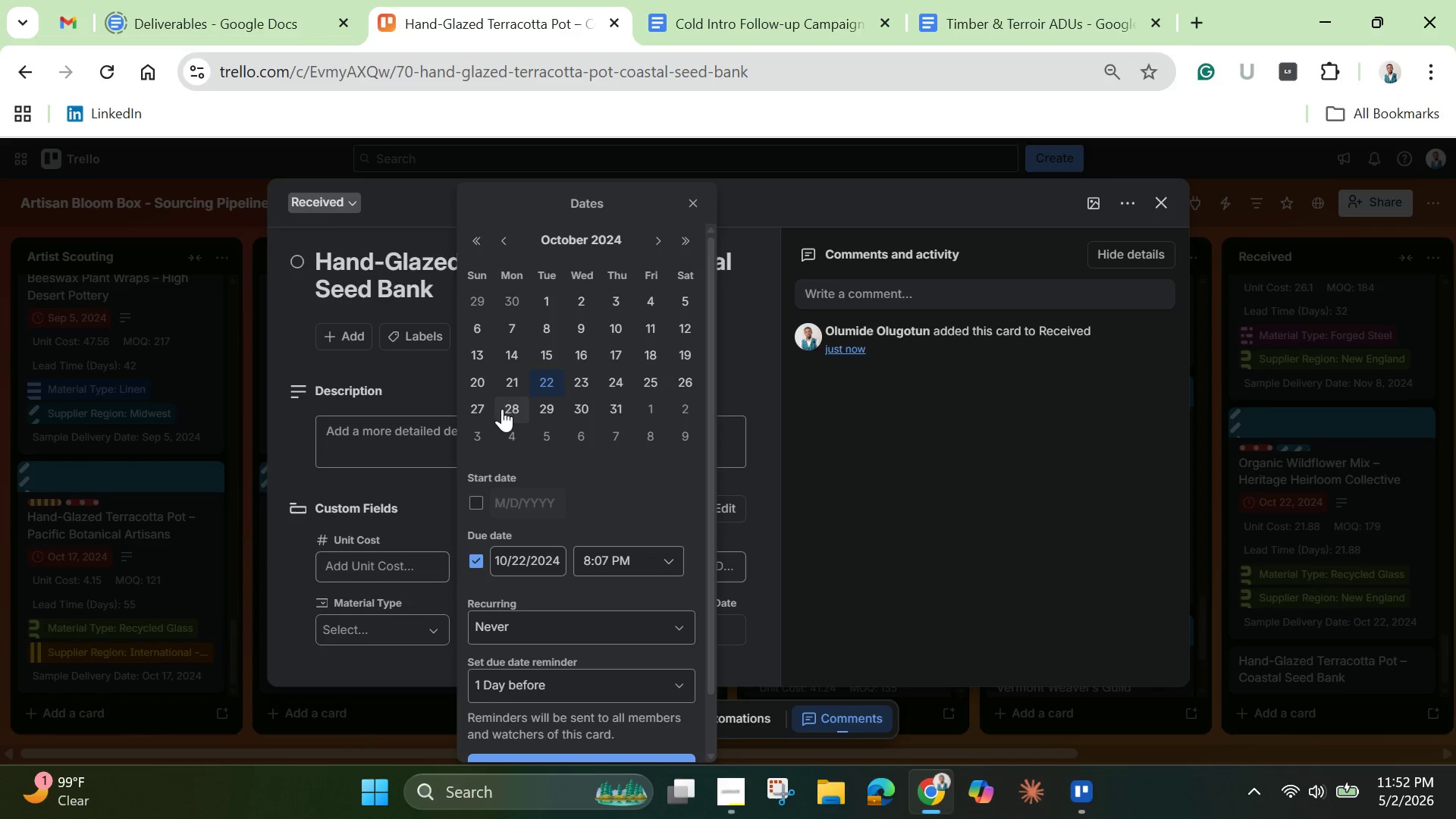 
wait(5.12)
 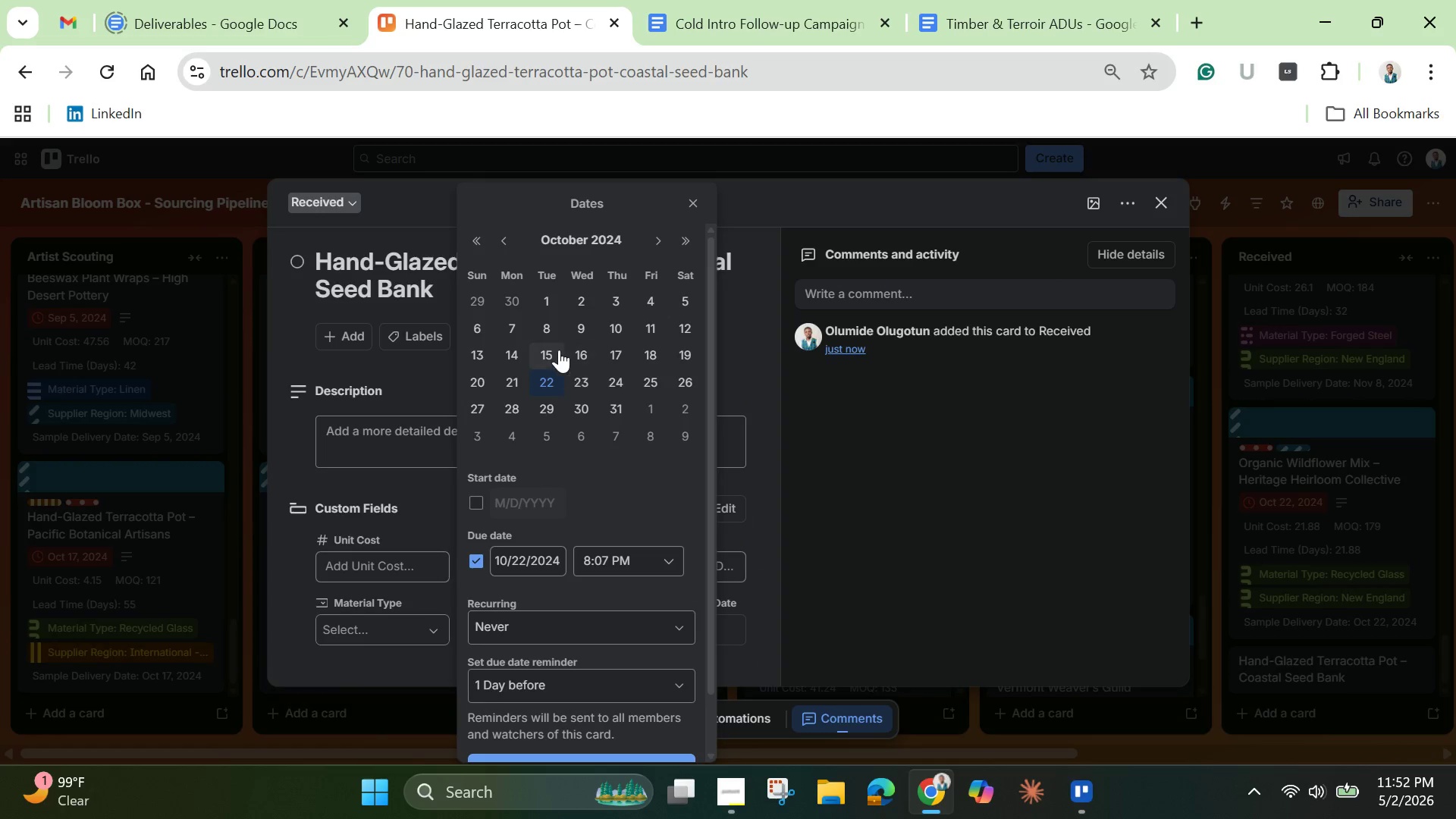 
left_click([513, 410])
 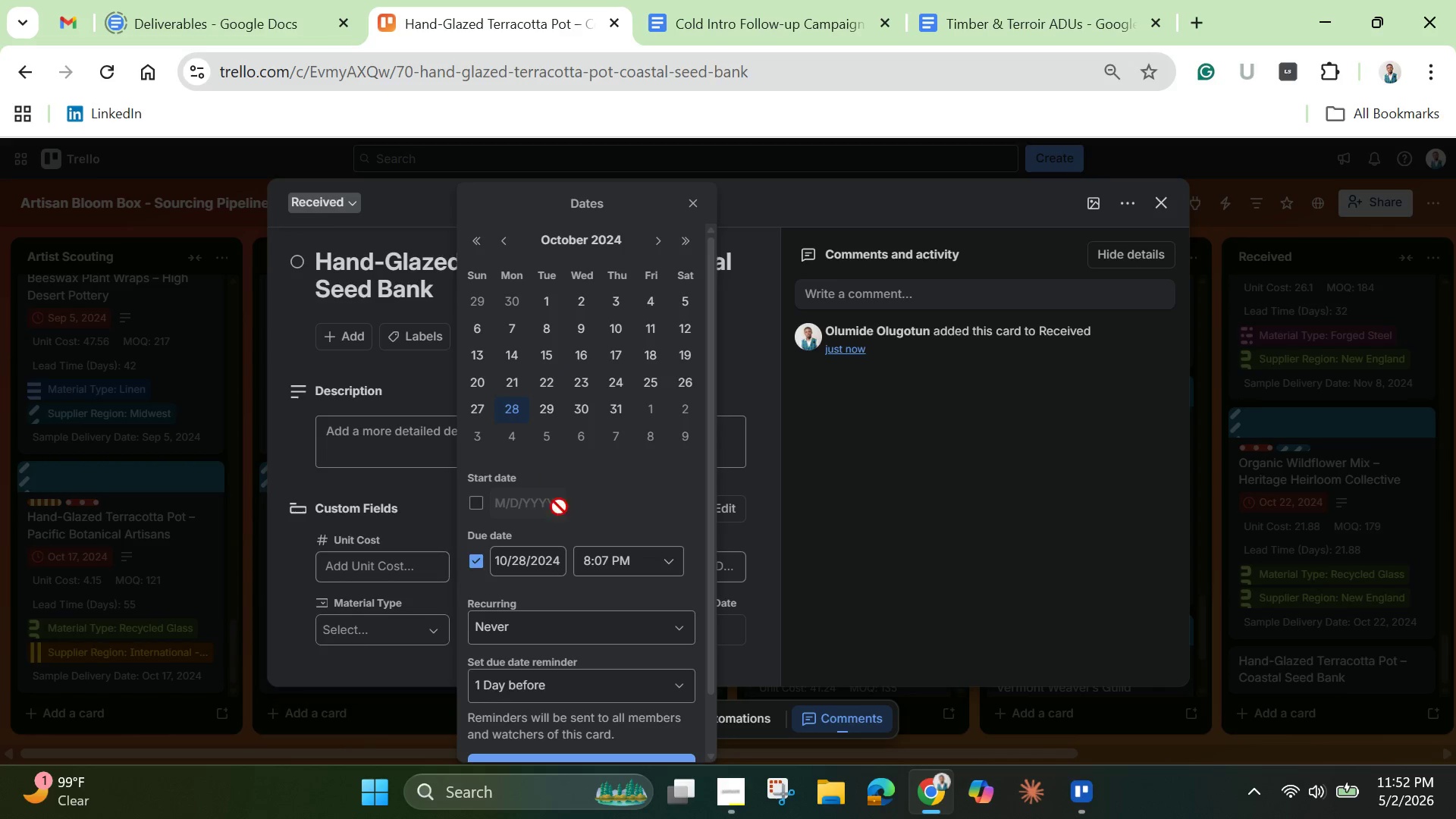 
left_click([541, 567])
 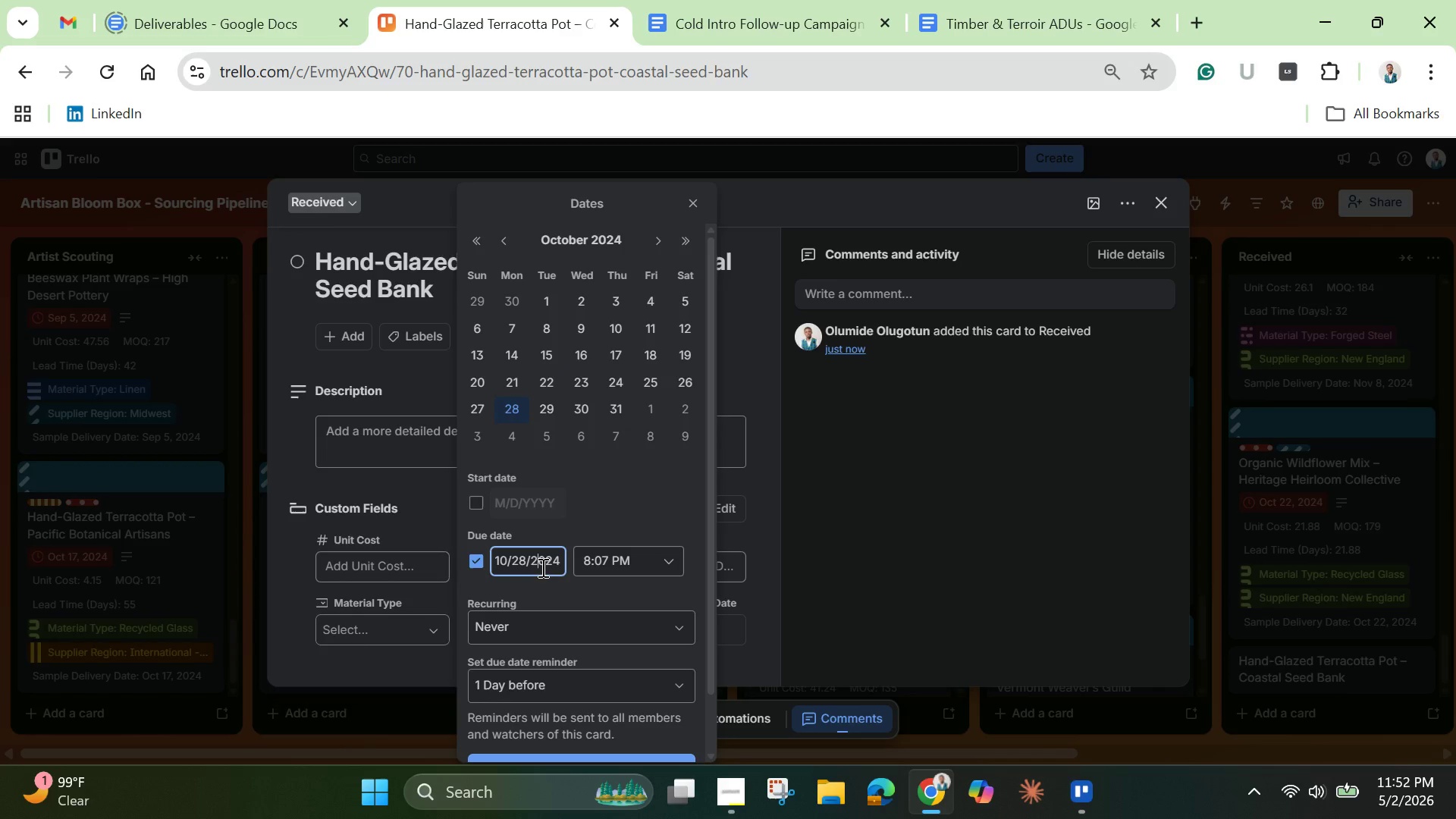 
key(Control+A)
 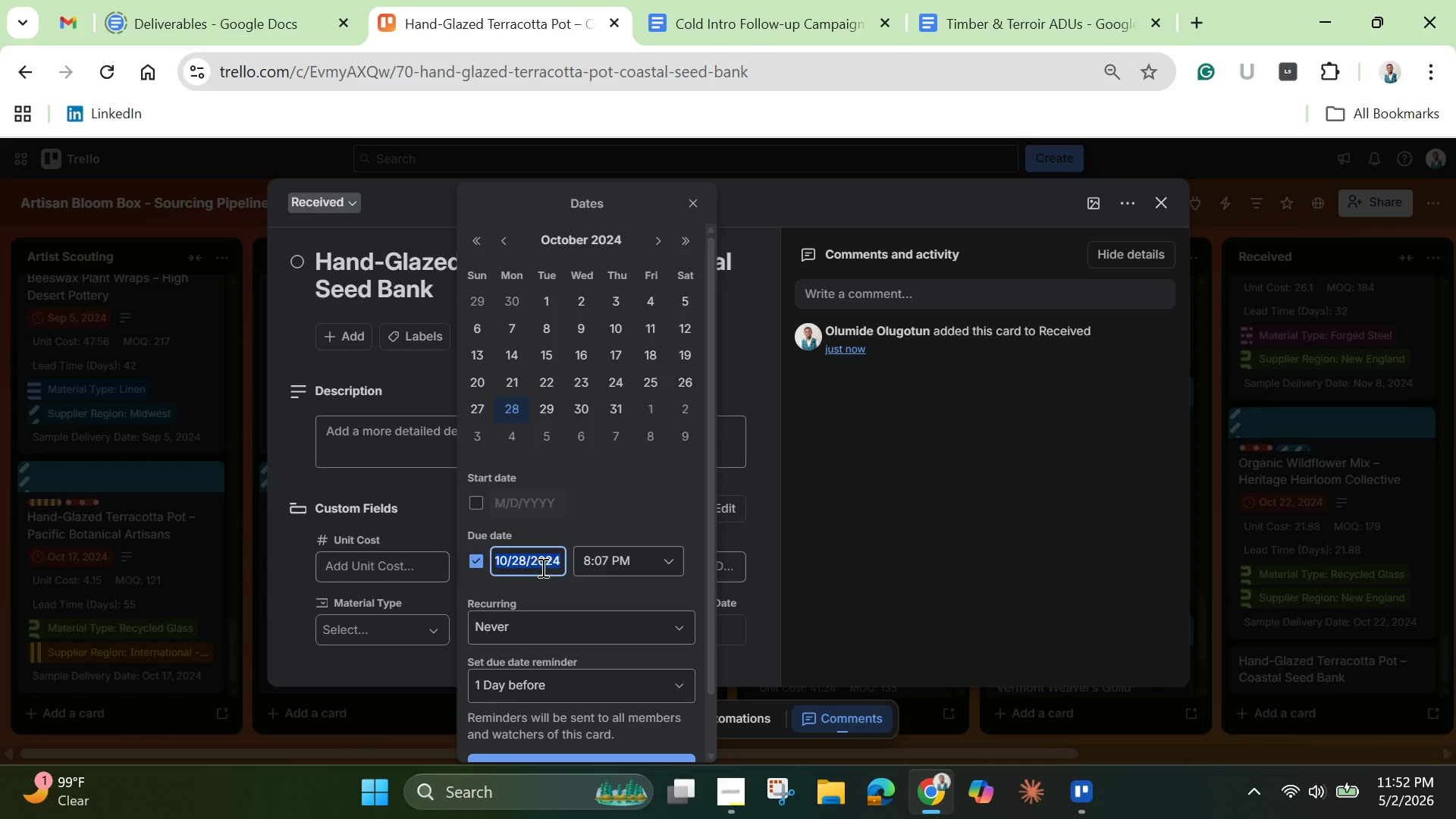 
key(Control+C)
 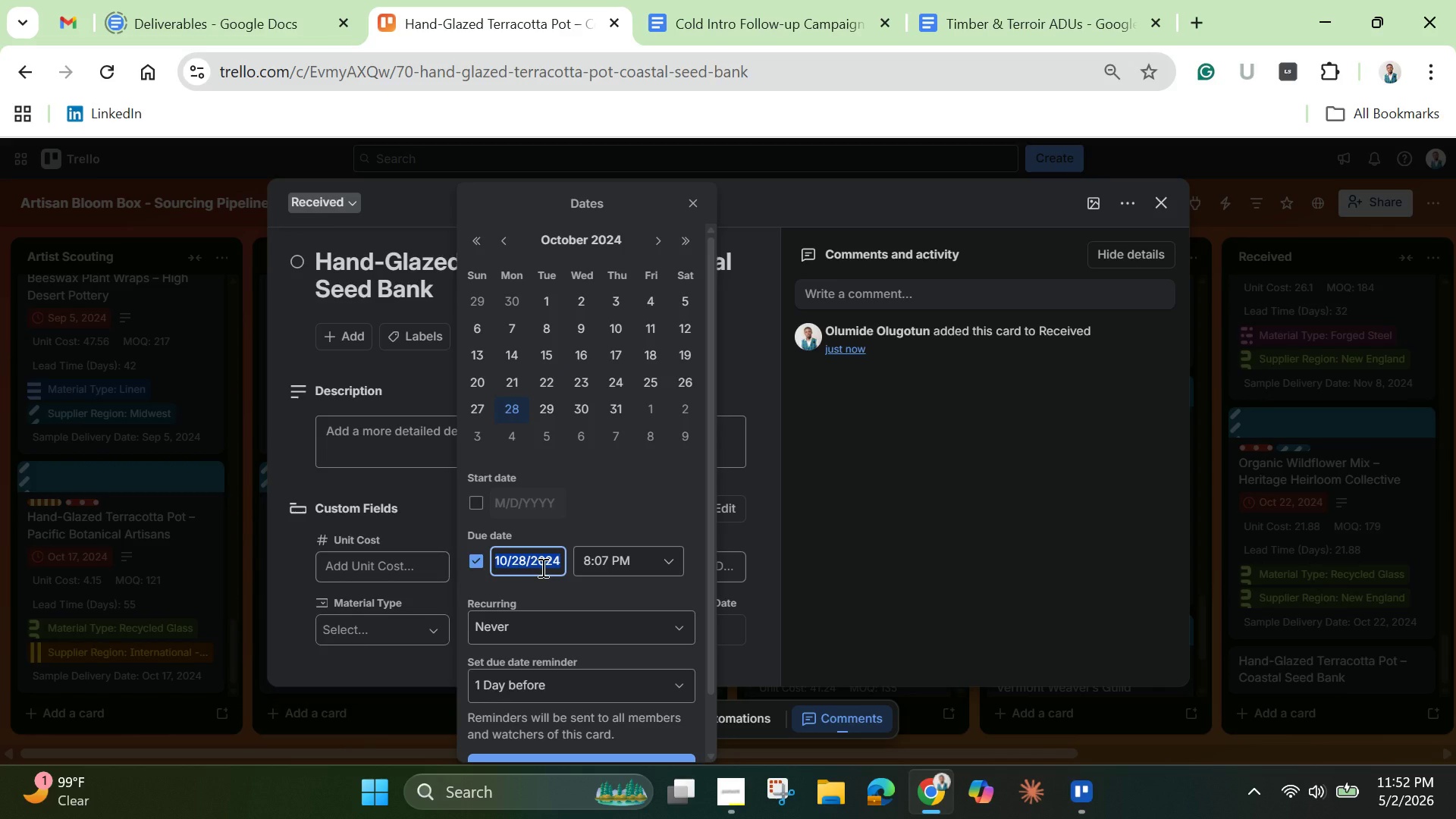 
wait(9.94)
 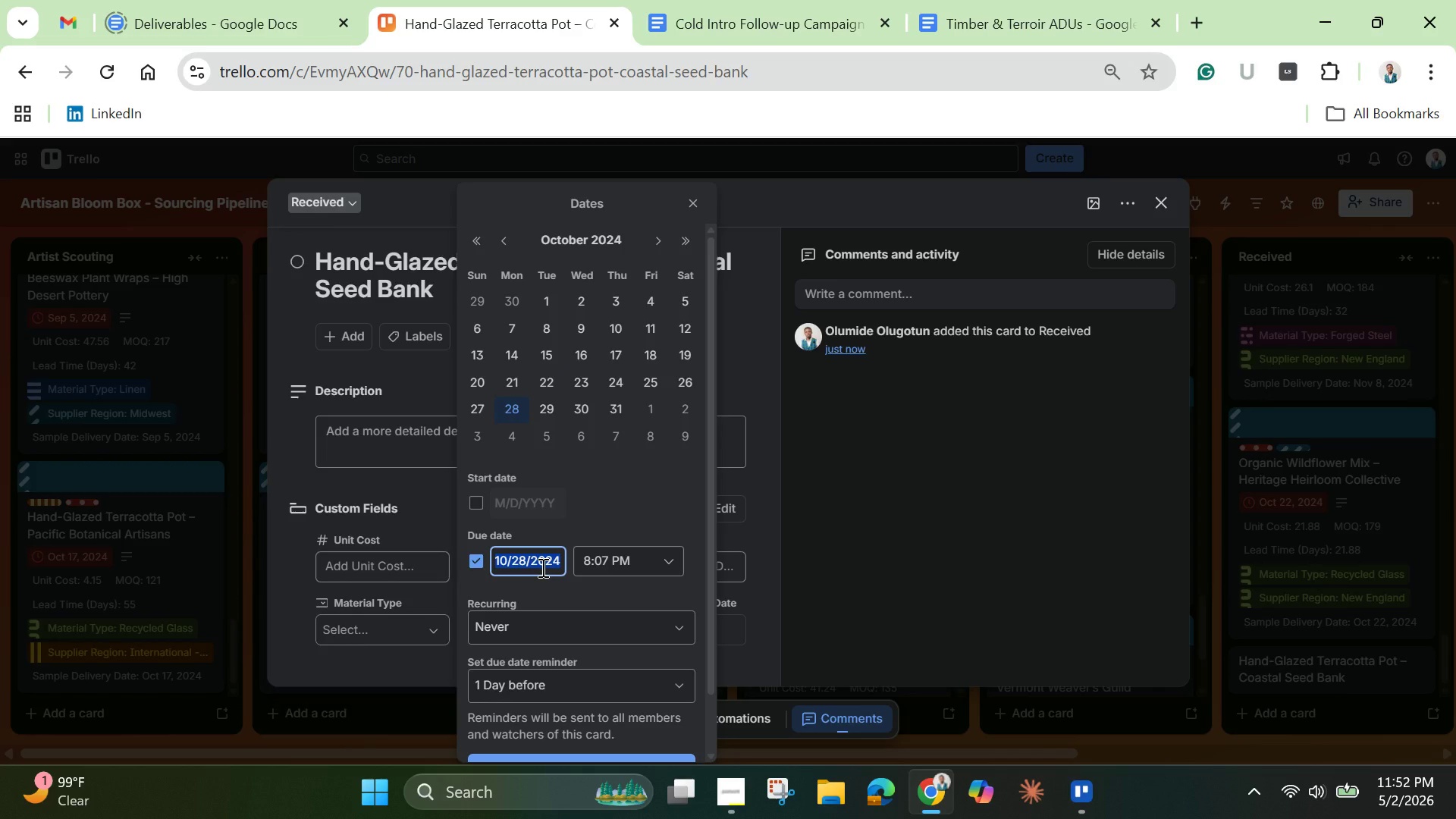 
right_click([535, 563])
 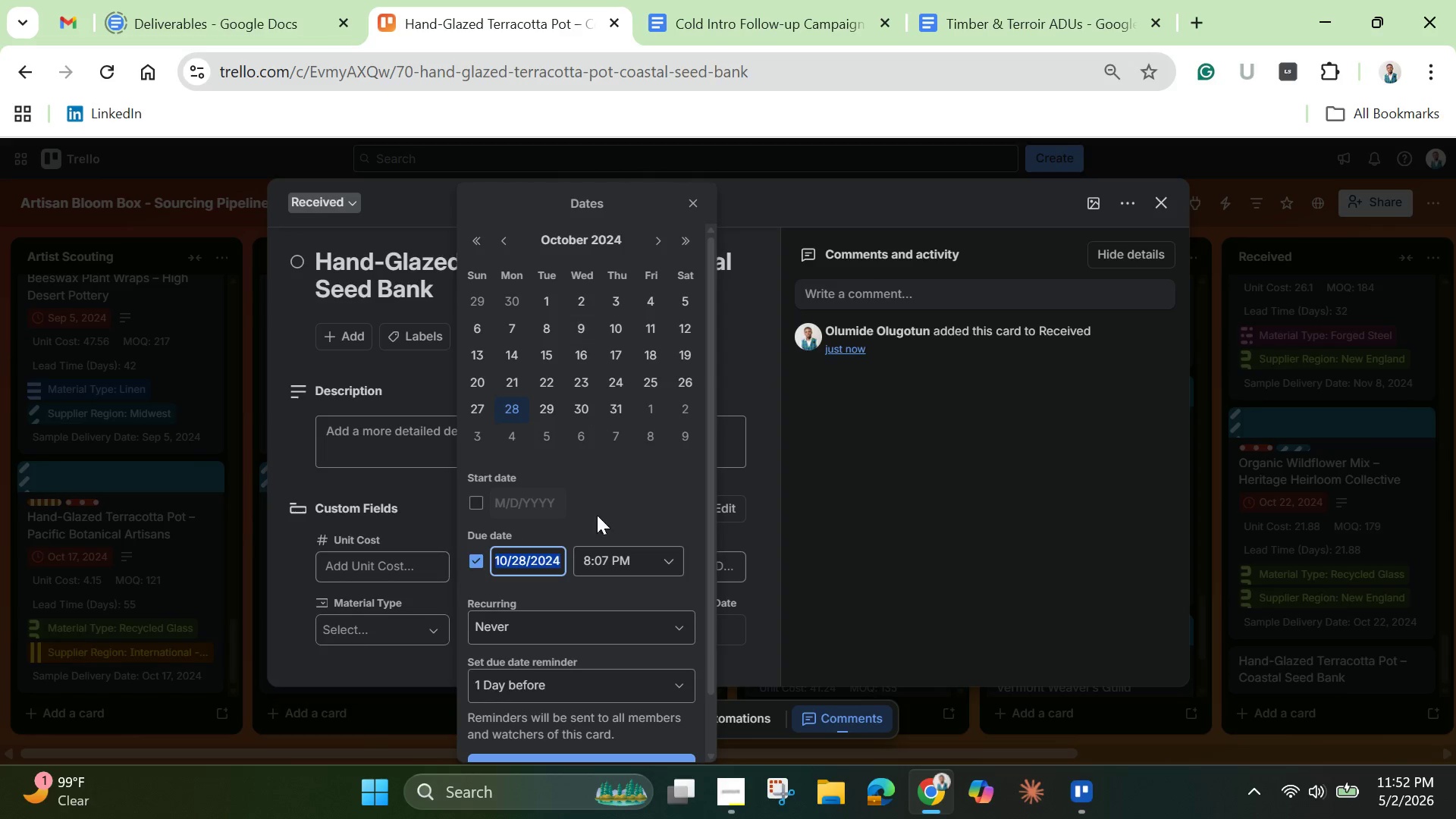 
scroll: coordinate [603, 630], scroll_direction: up, amount: 2.0
 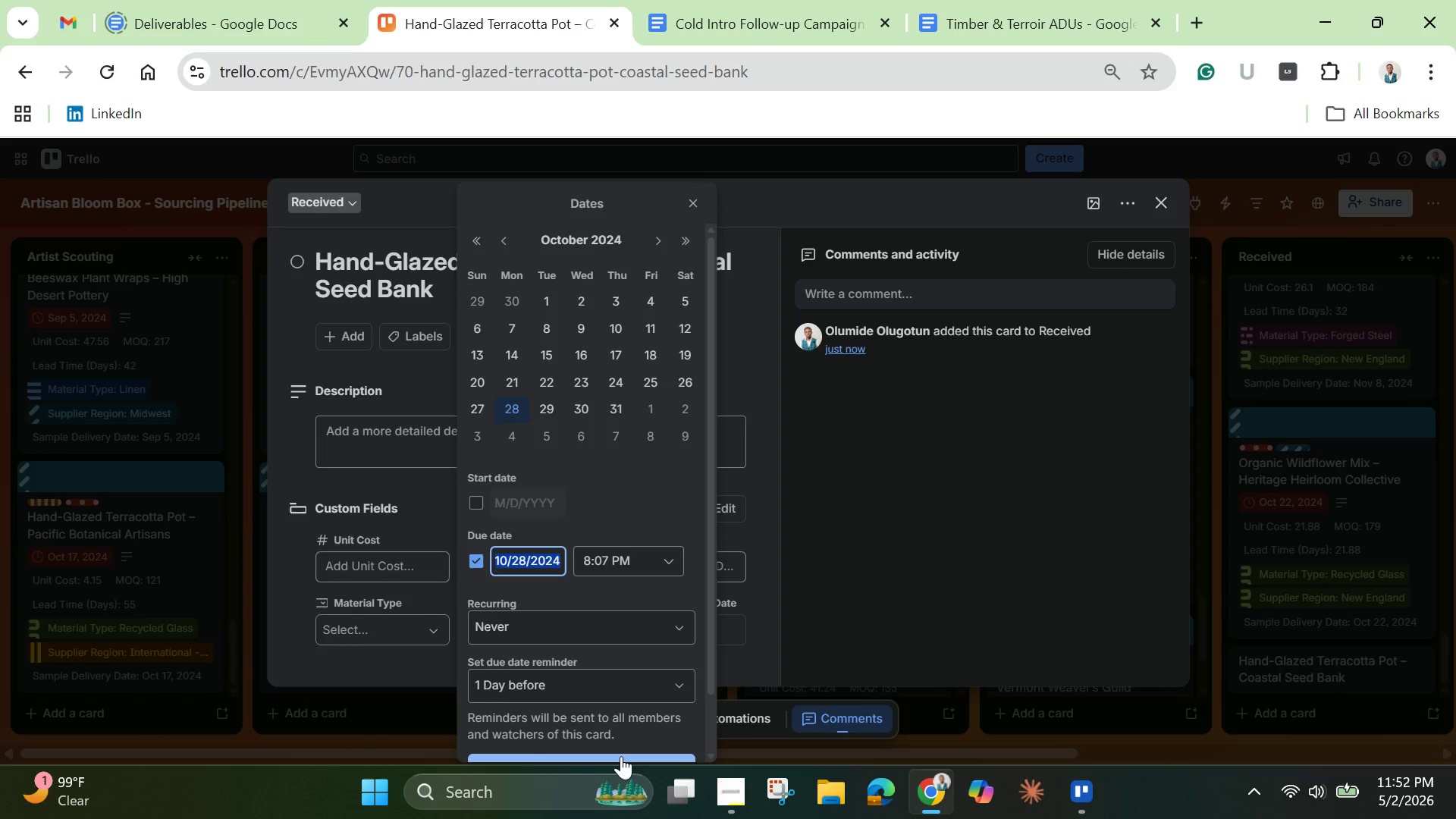 
left_click([621, 756])
 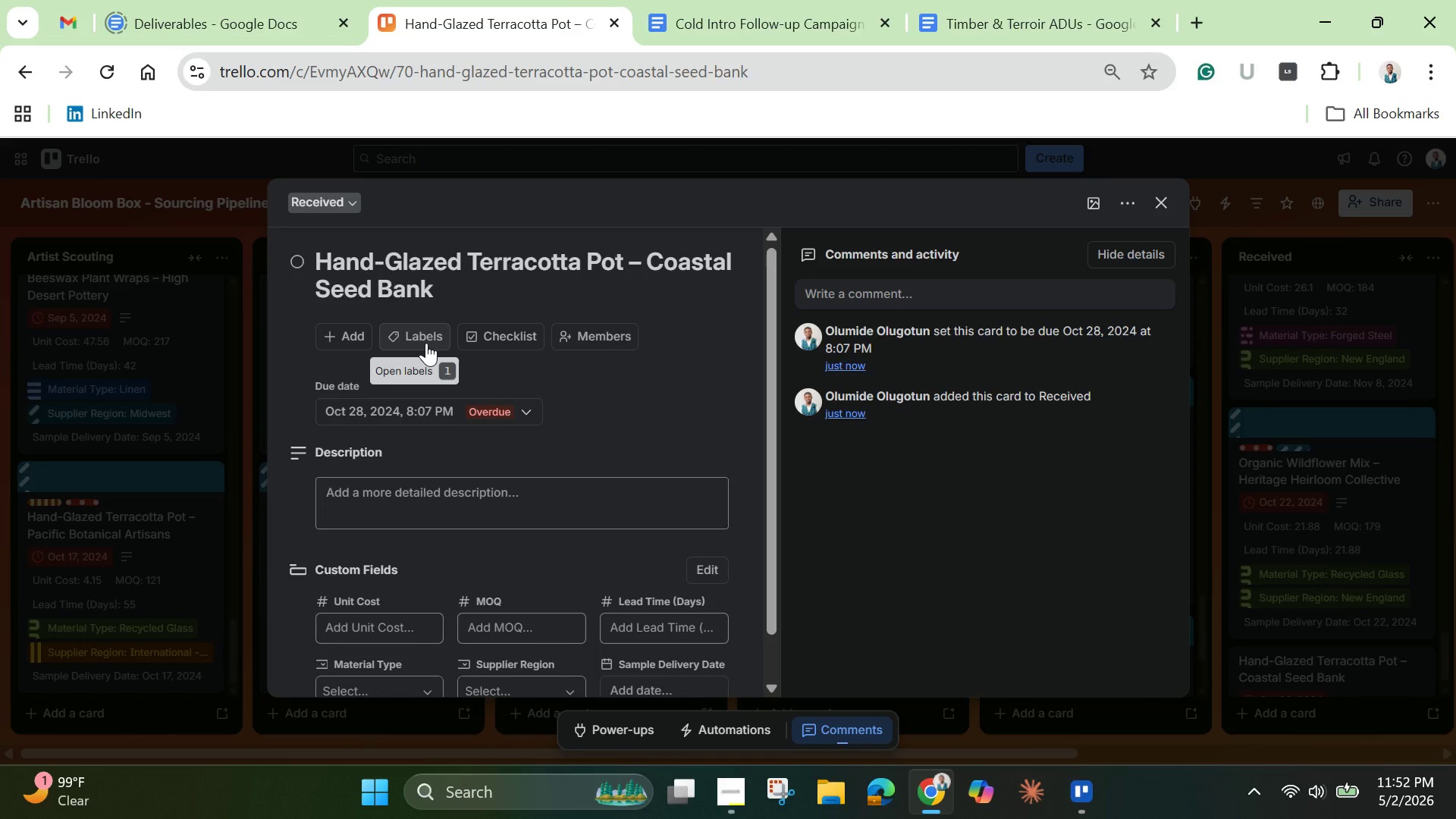 
wait(11.72)
 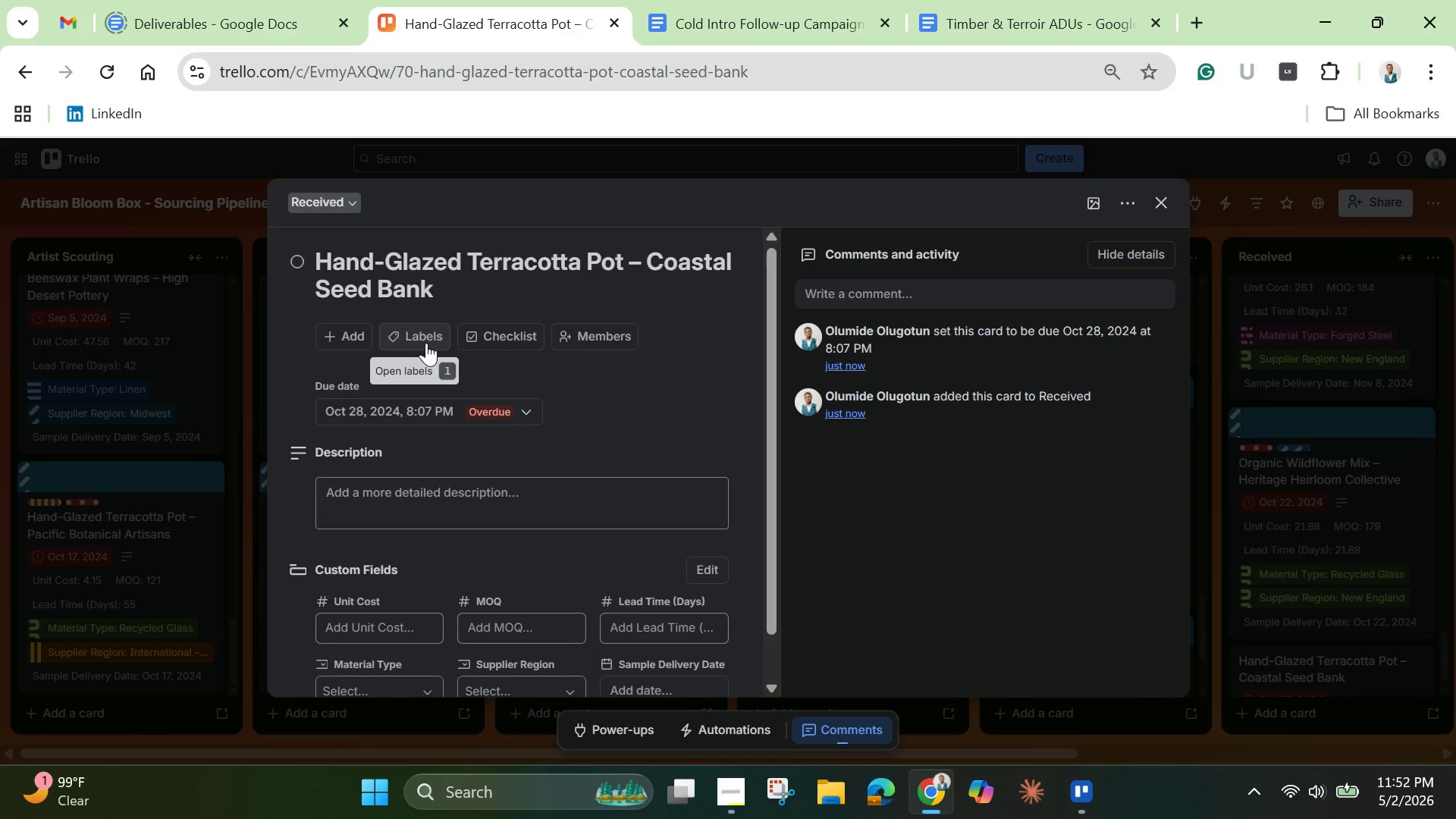 
left_click([426, 340])
 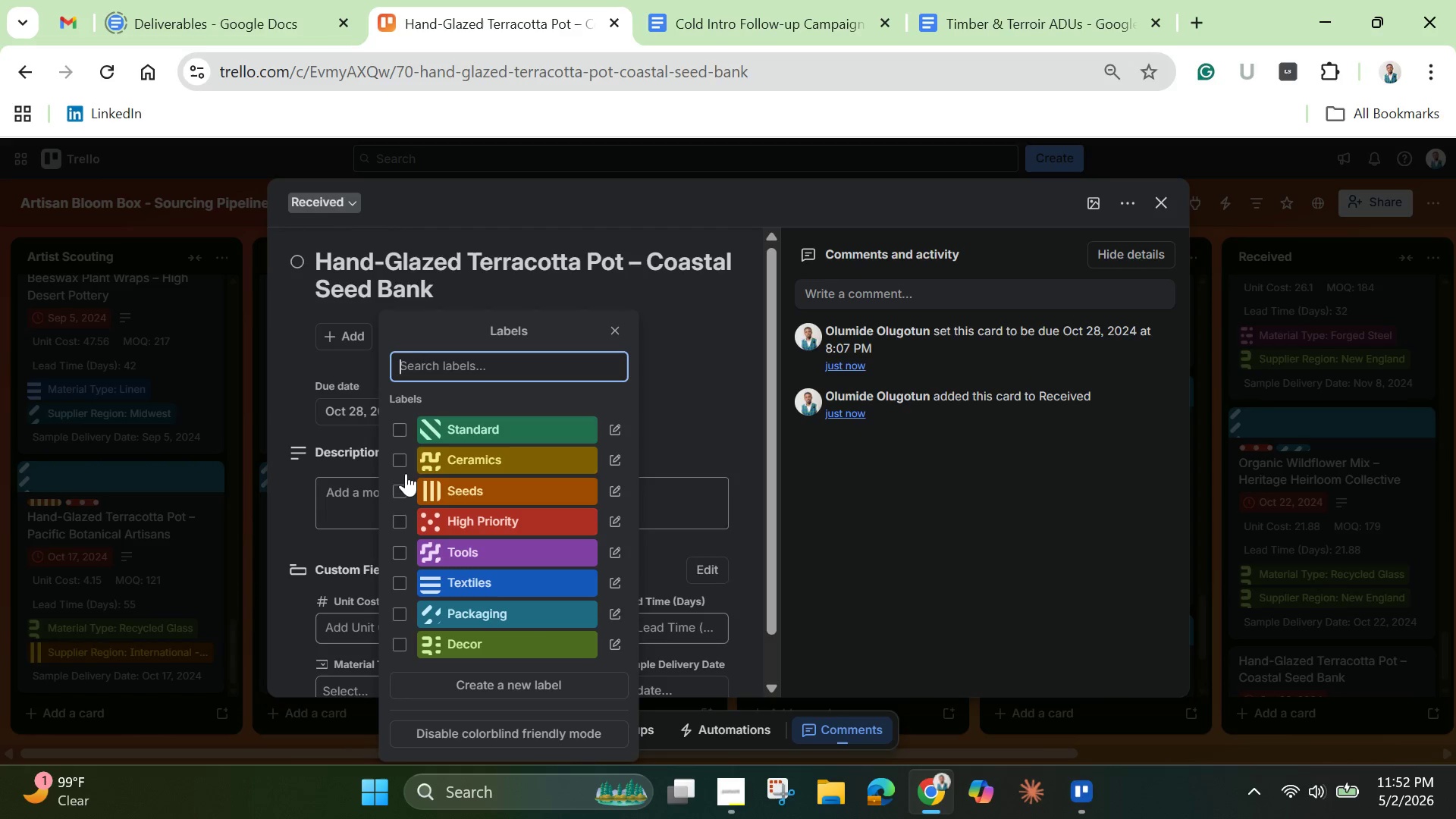 
left_click([398, 447])
 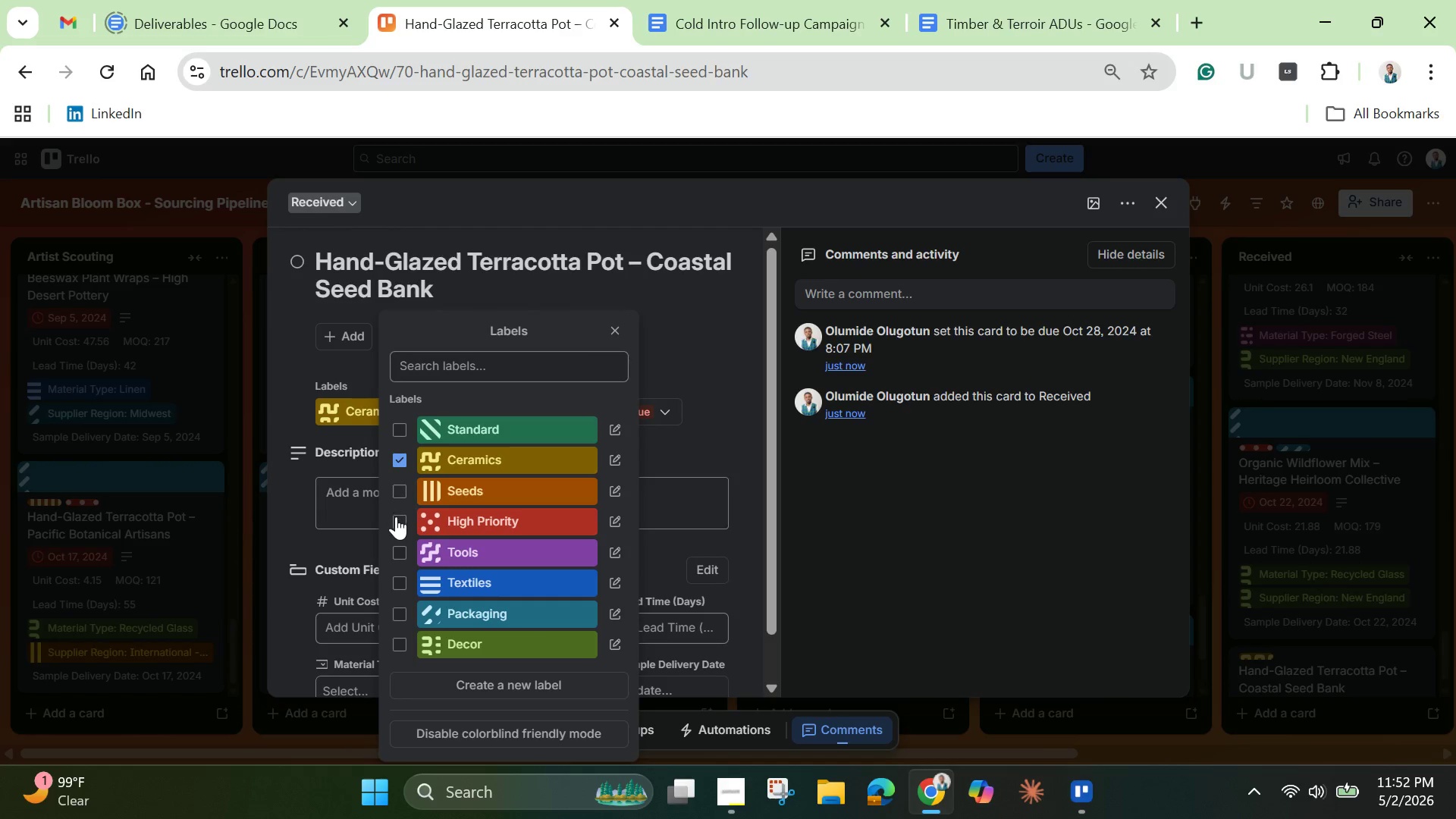 
left_click([399, 518])
 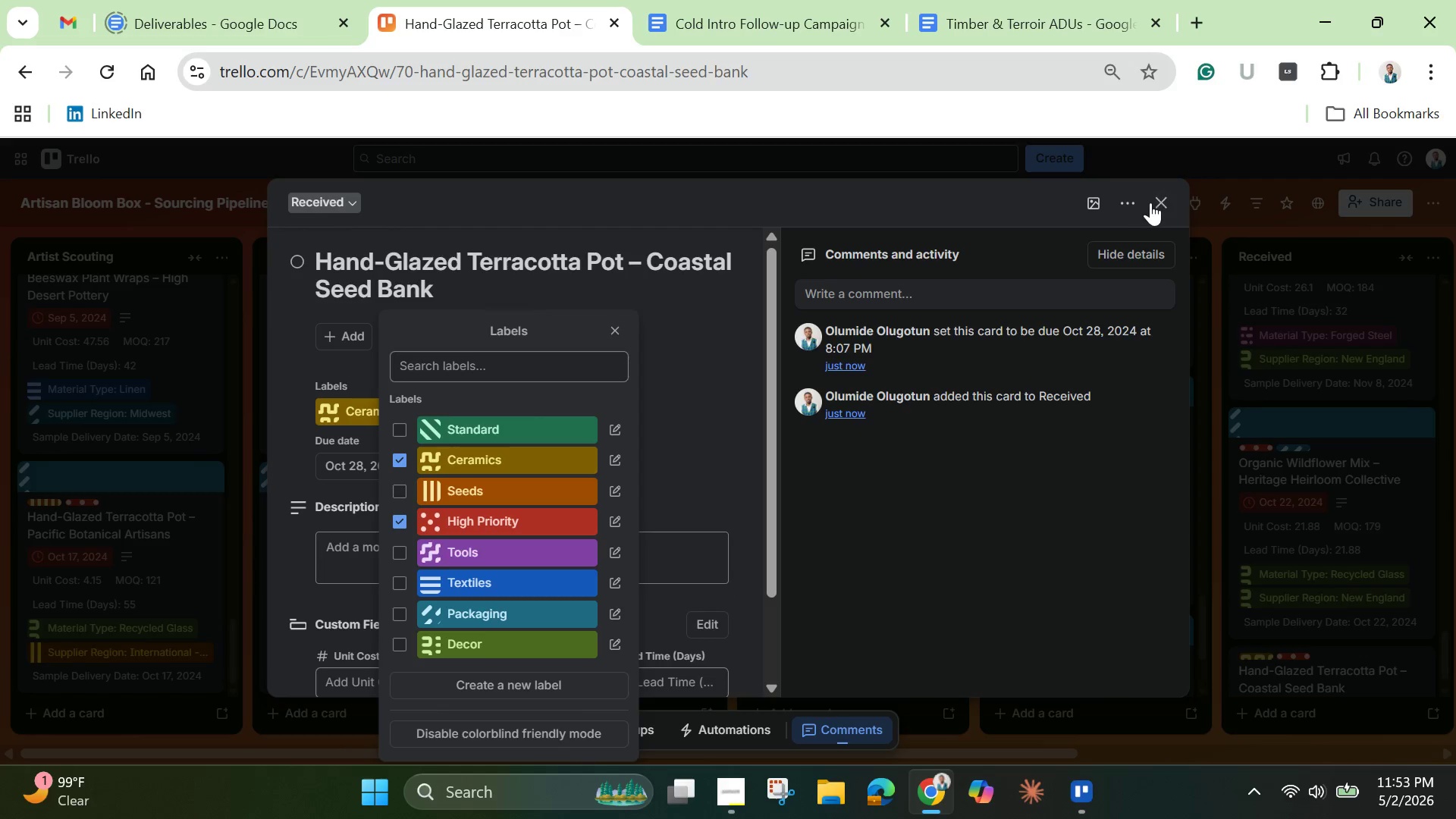 
left_click([1091, 196])
 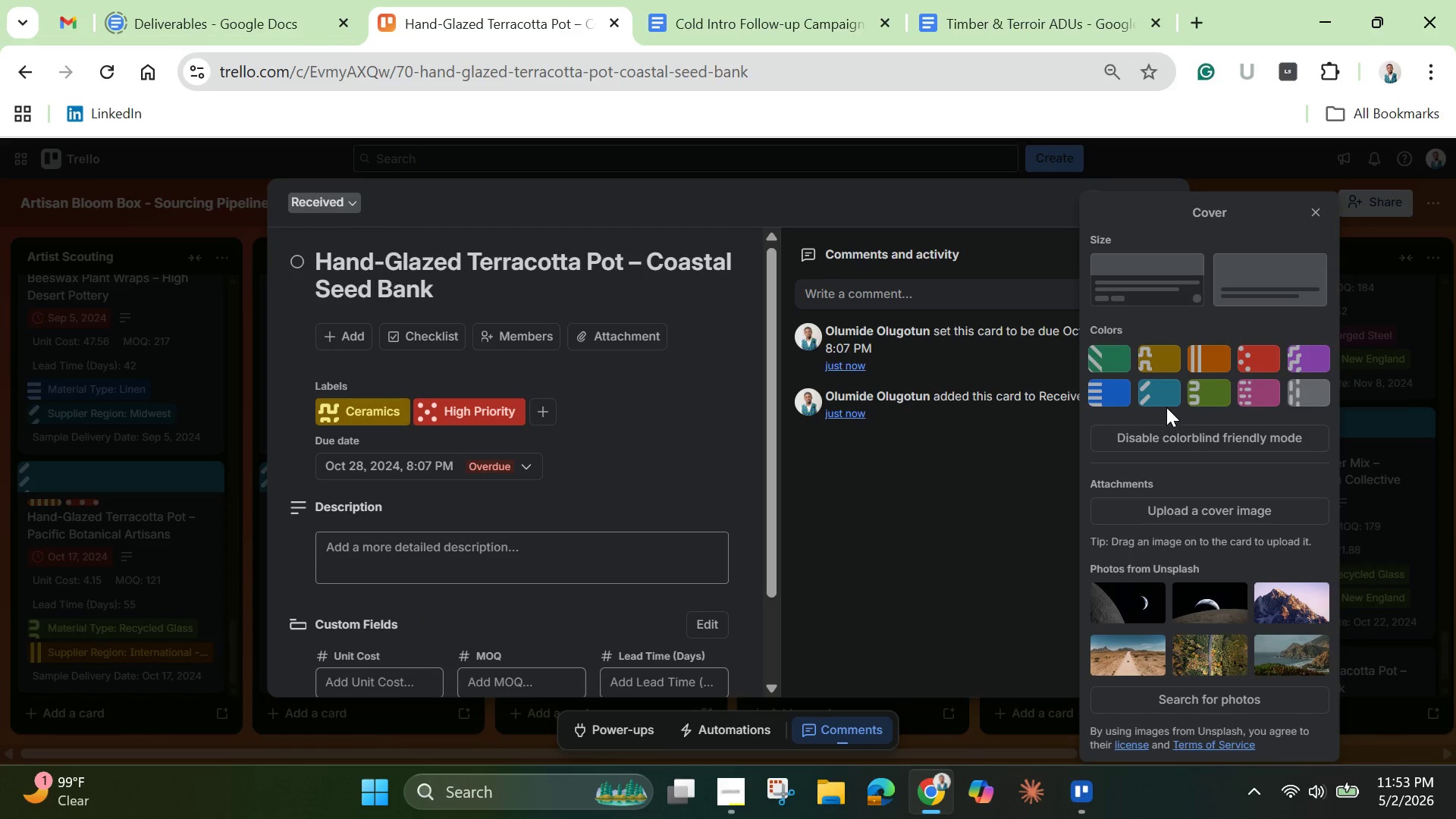 
left_click([1163, 394])
 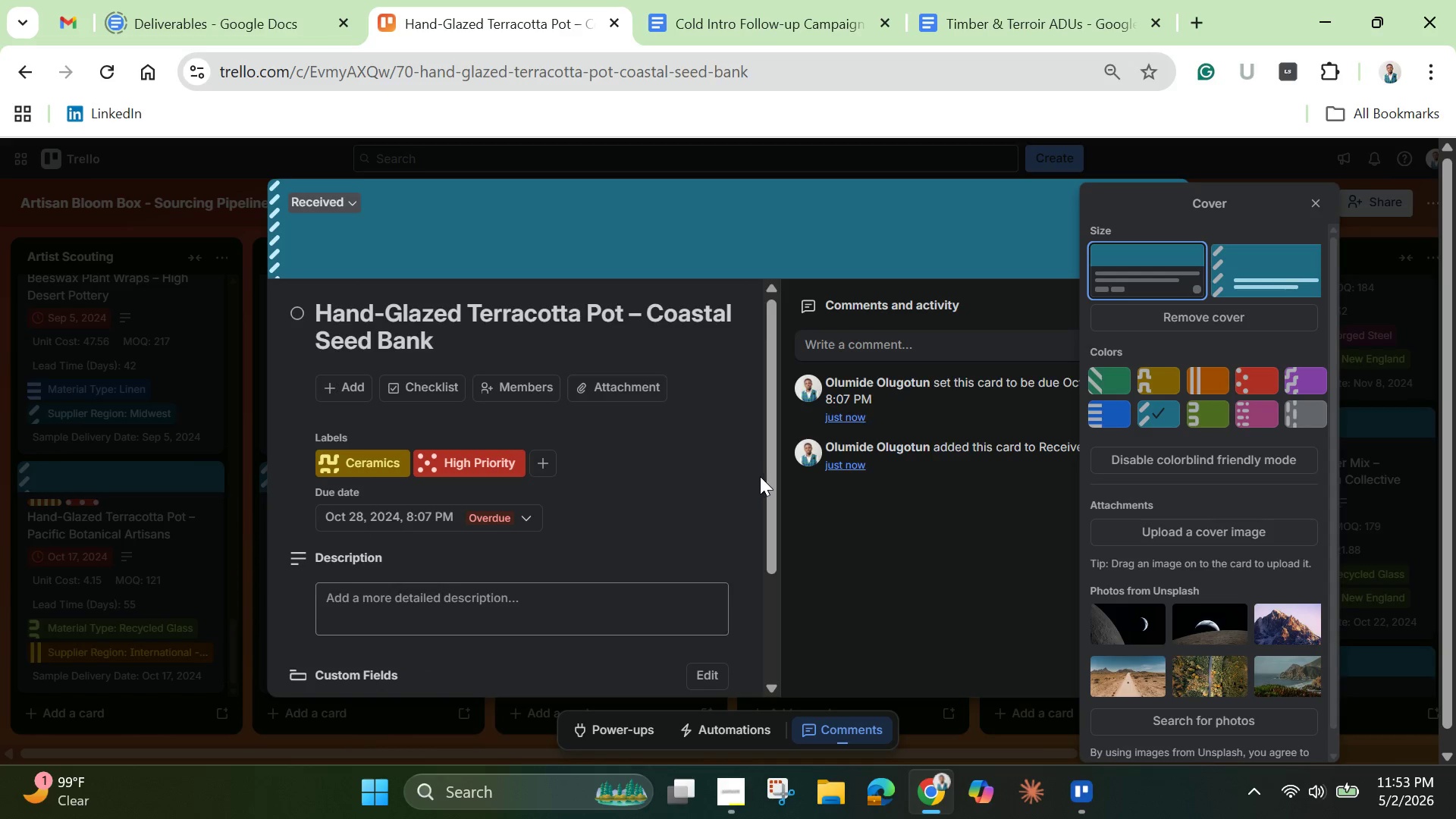 
left_click_drag(start_coordinate=[766, 482], to_coordinate=[748, 622])
 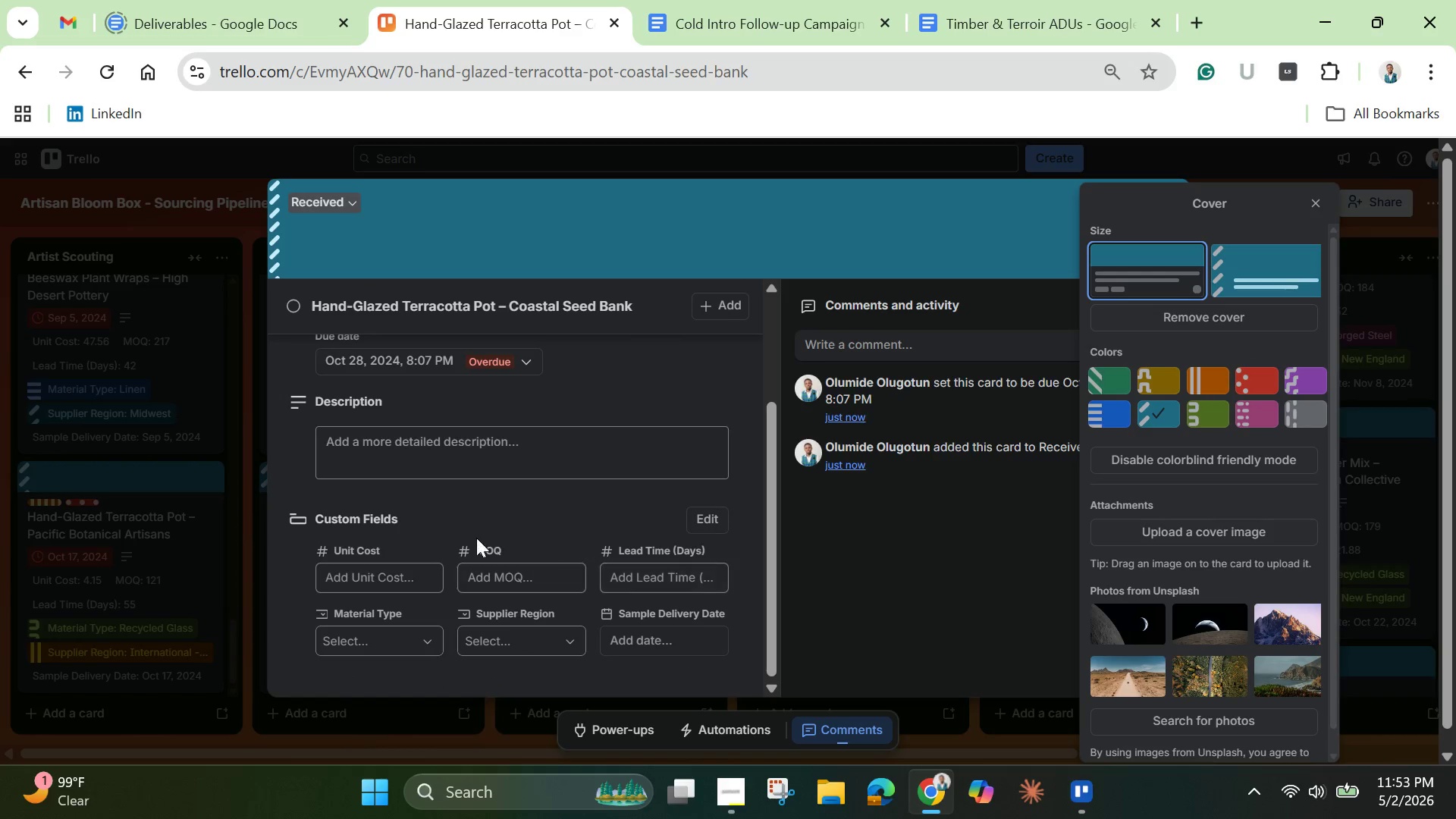 
left_click([398, 583])
 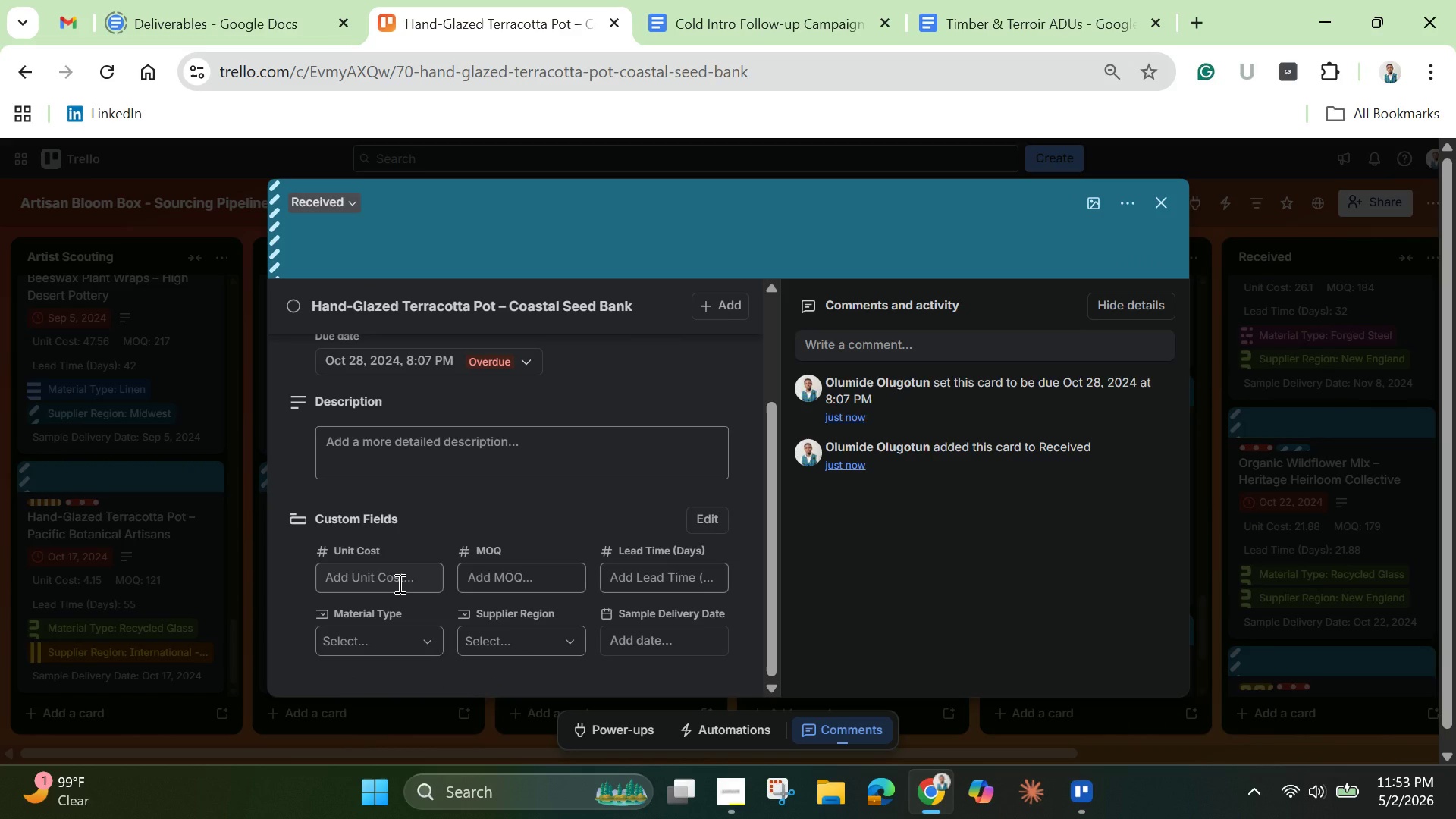 
wait(10.58)
 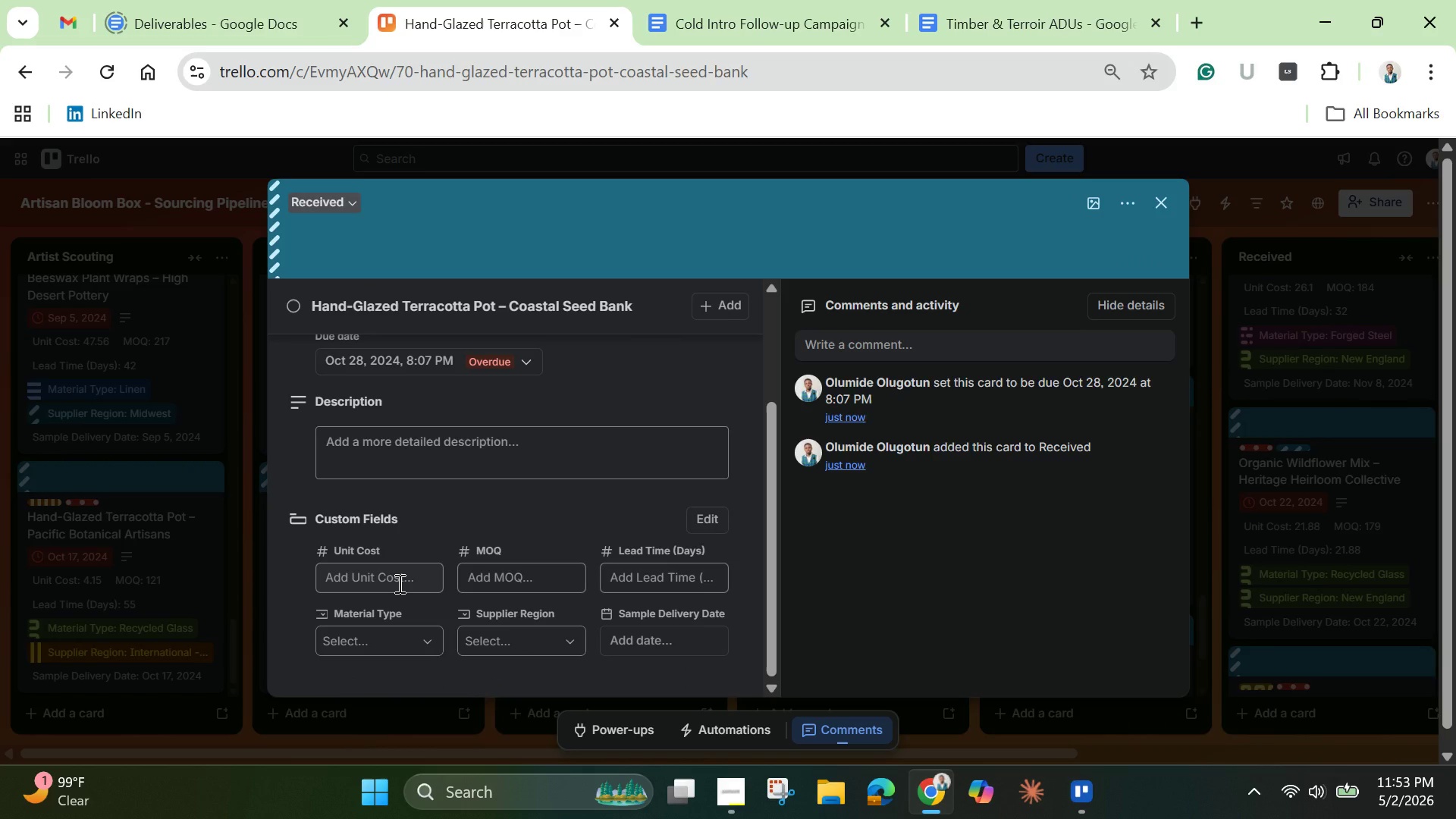 
left_click([398, 583])
 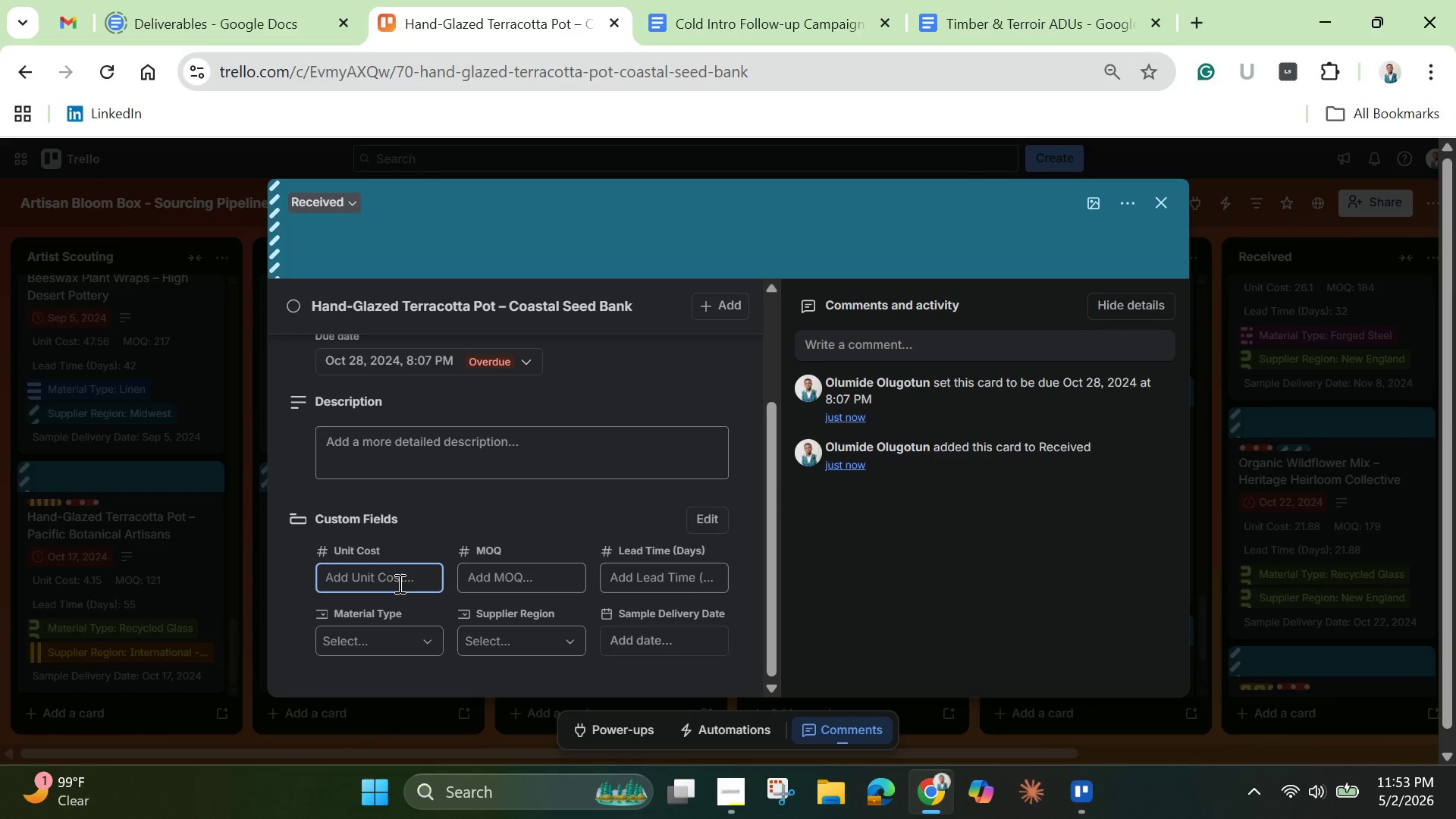 
type(30.01)
 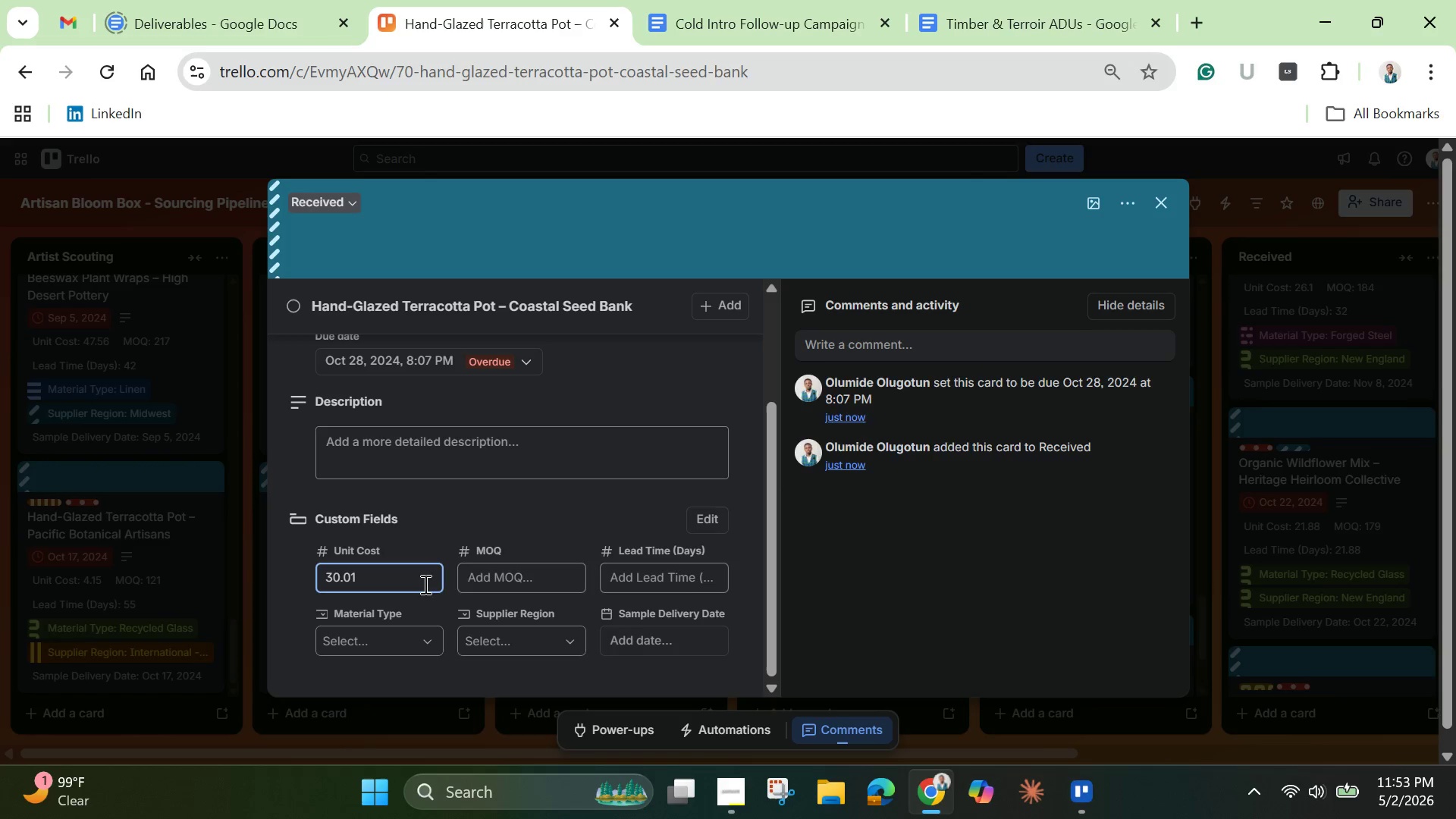 
left_click([478, 580])
 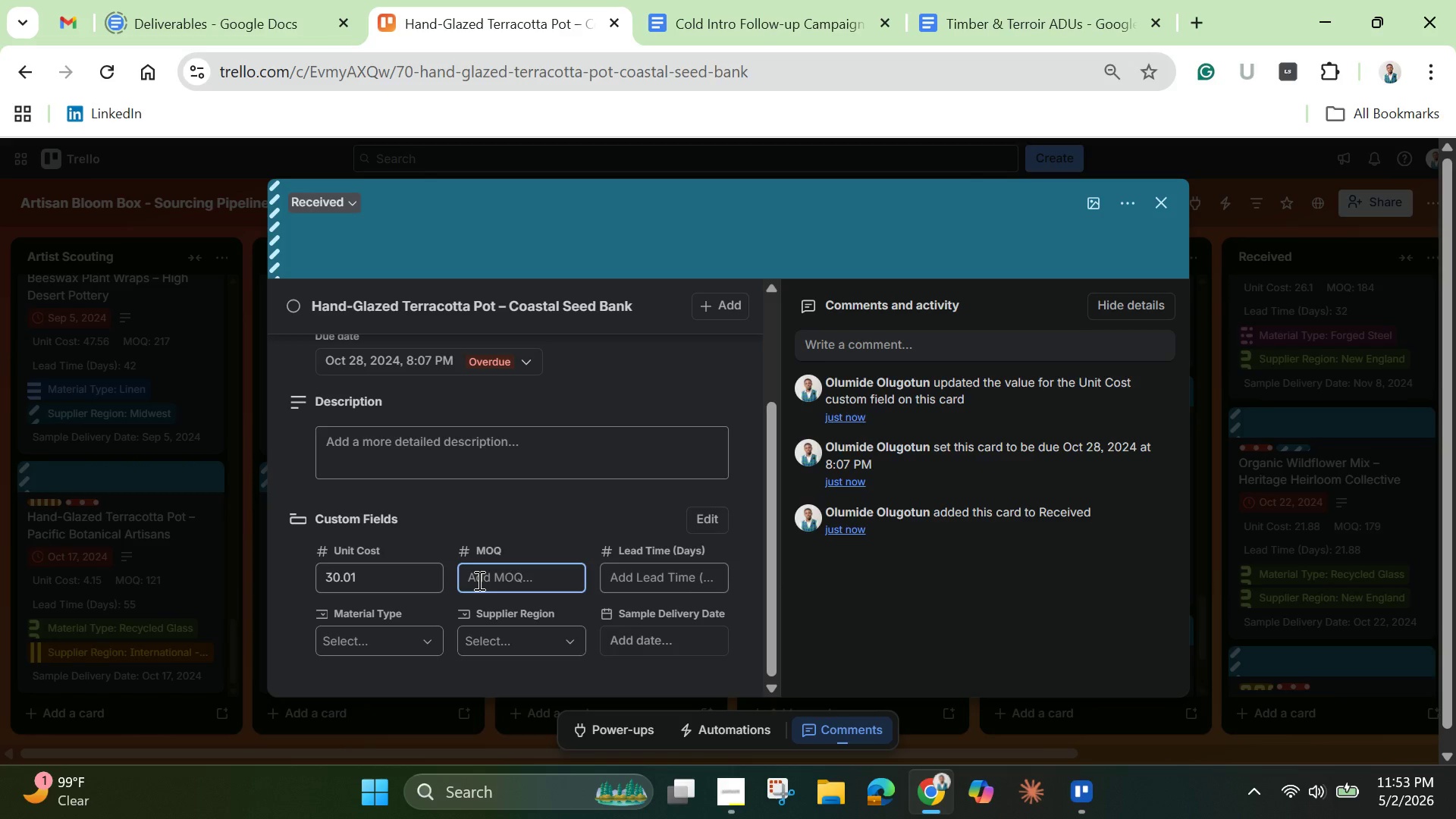 
wait(6.75)
 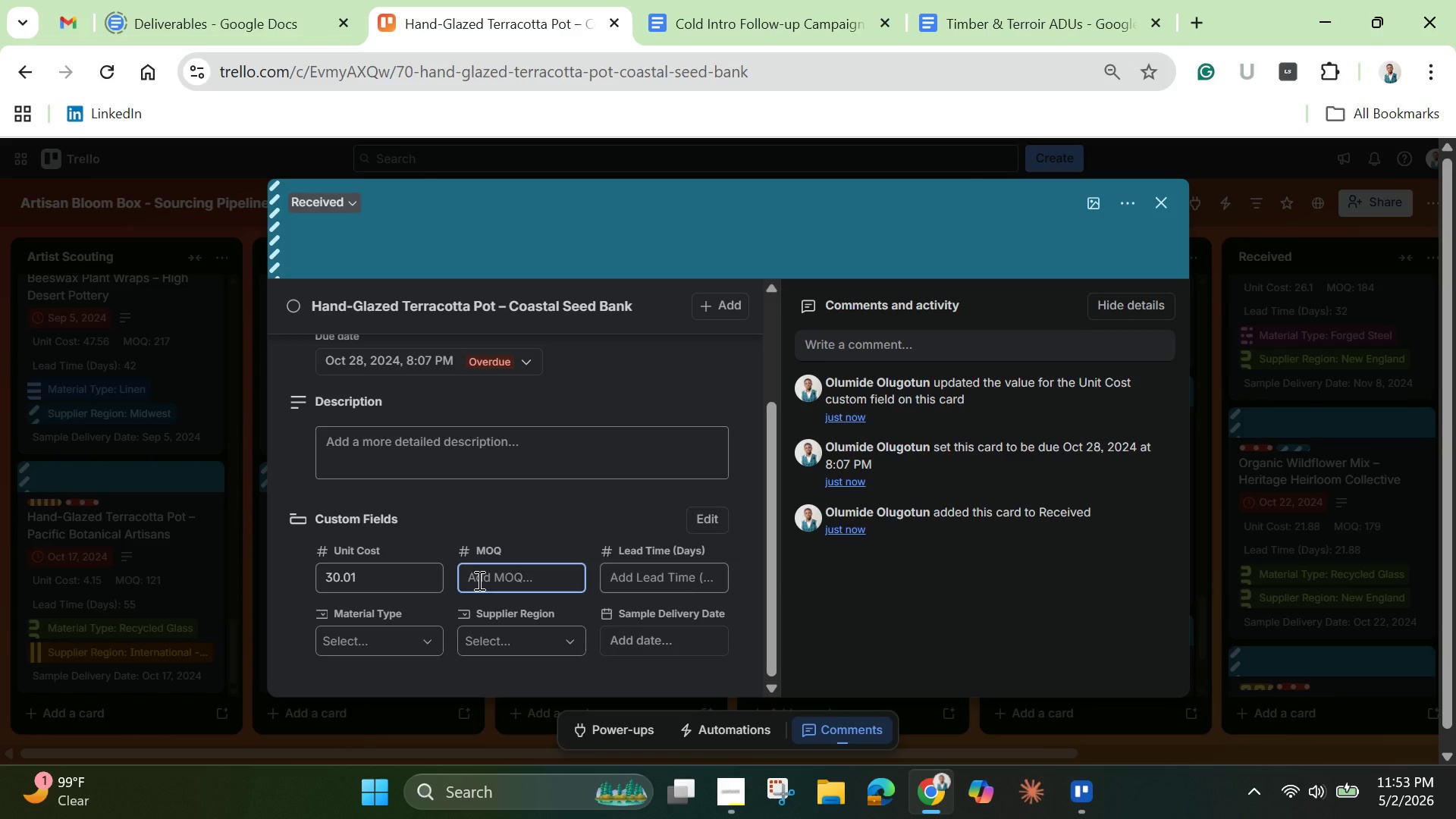 
type(384)
 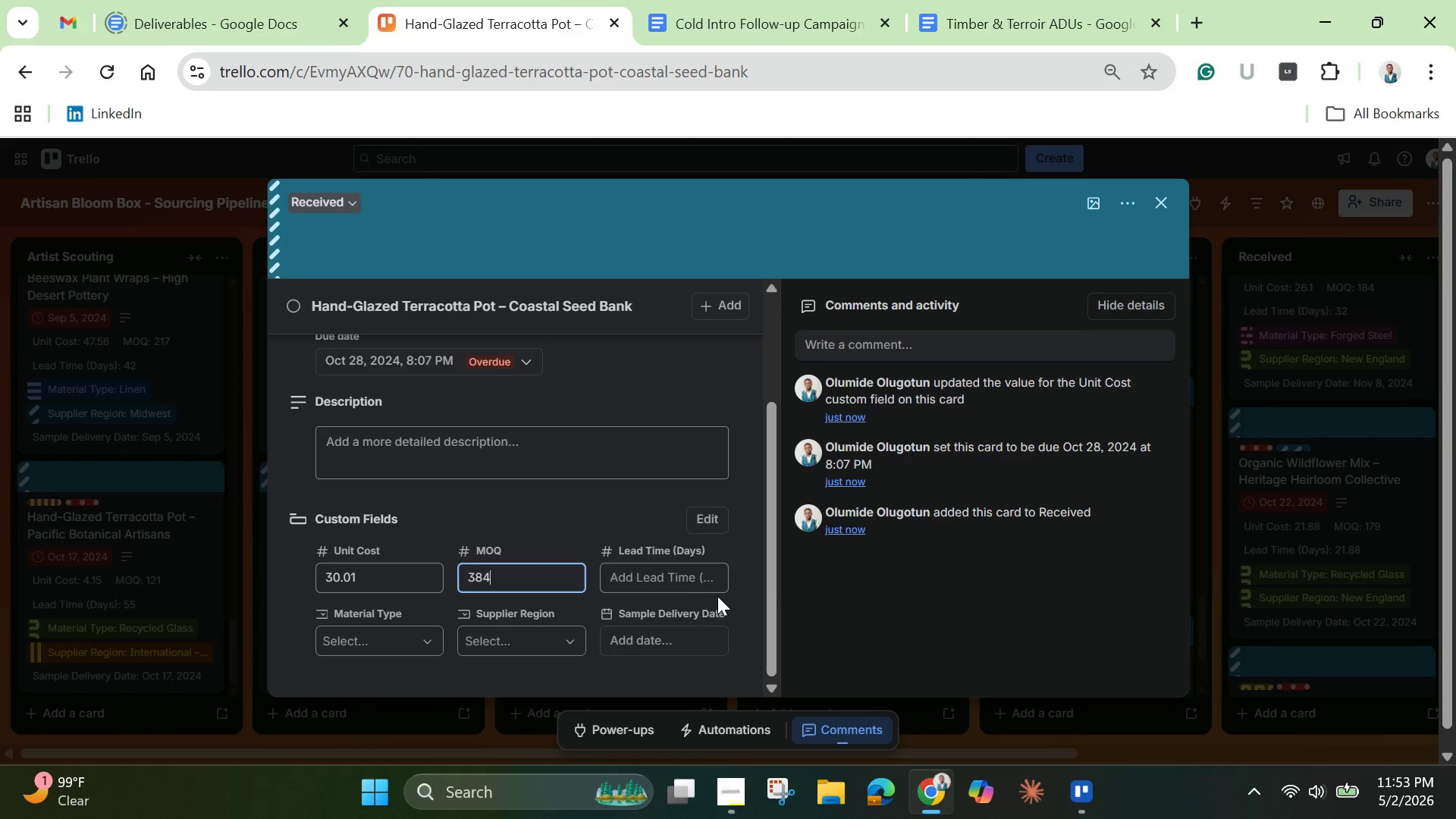 
left_click([675, 581])
 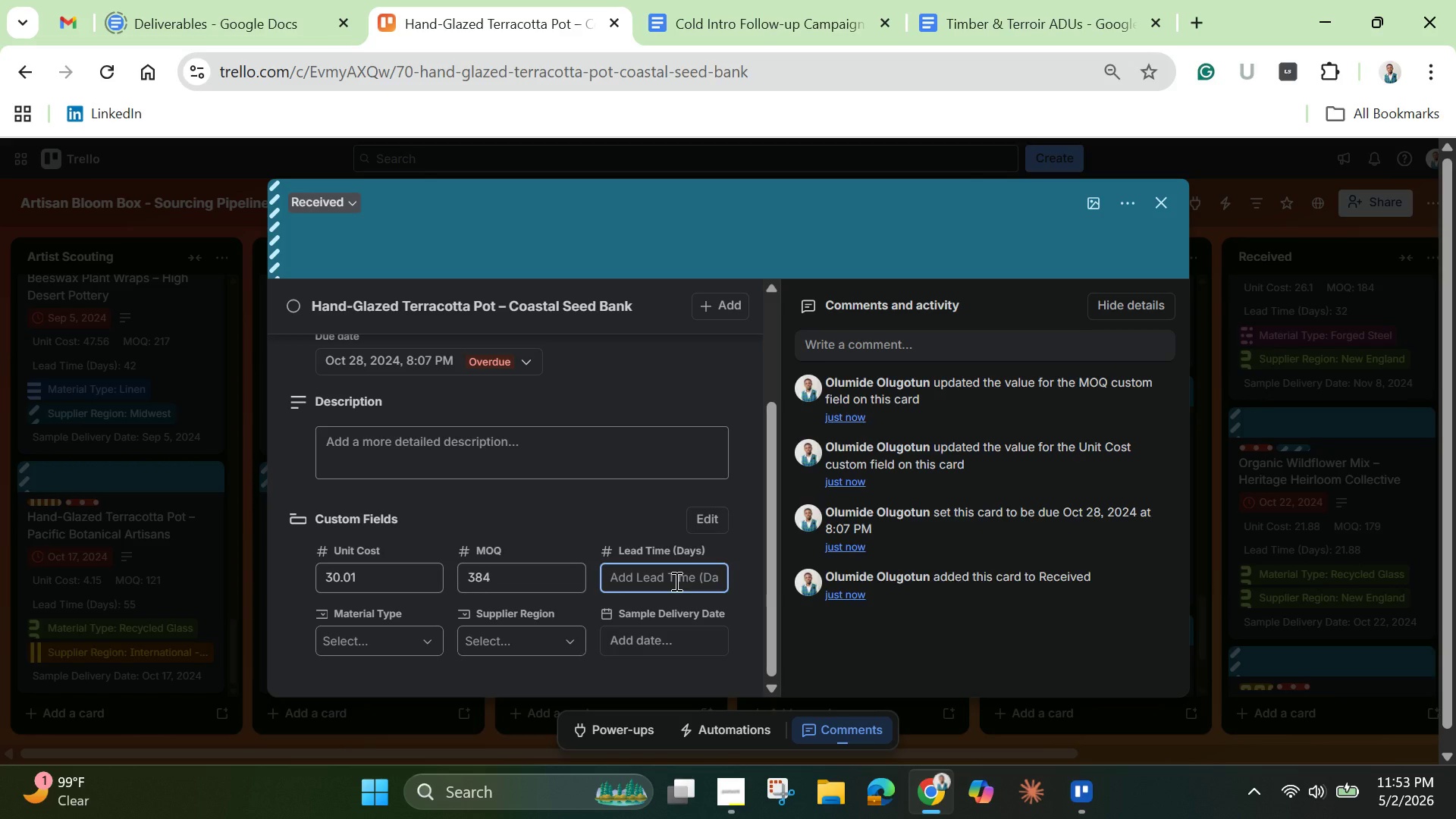 
type(15)
 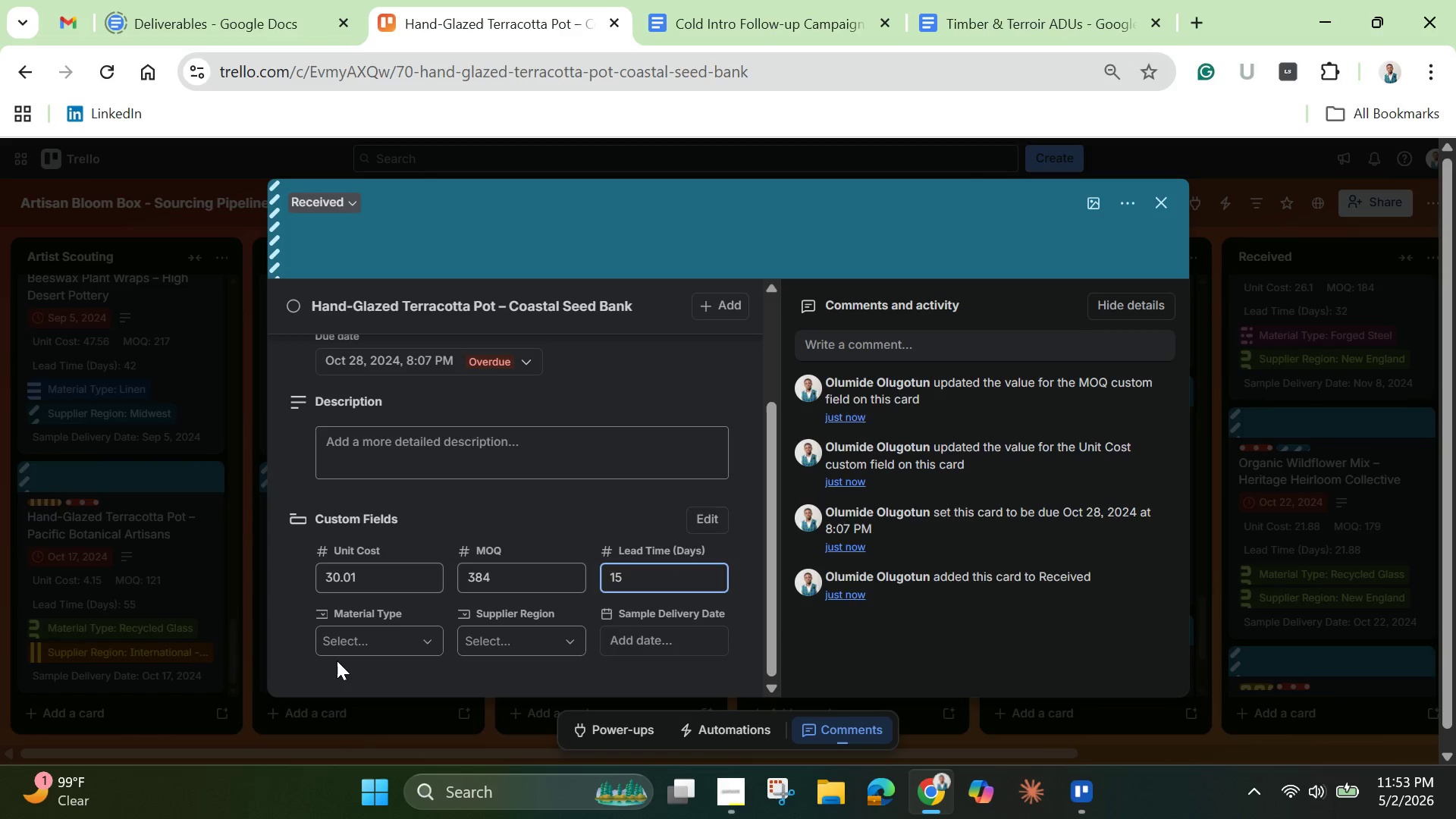 
left_click([344, 645])
 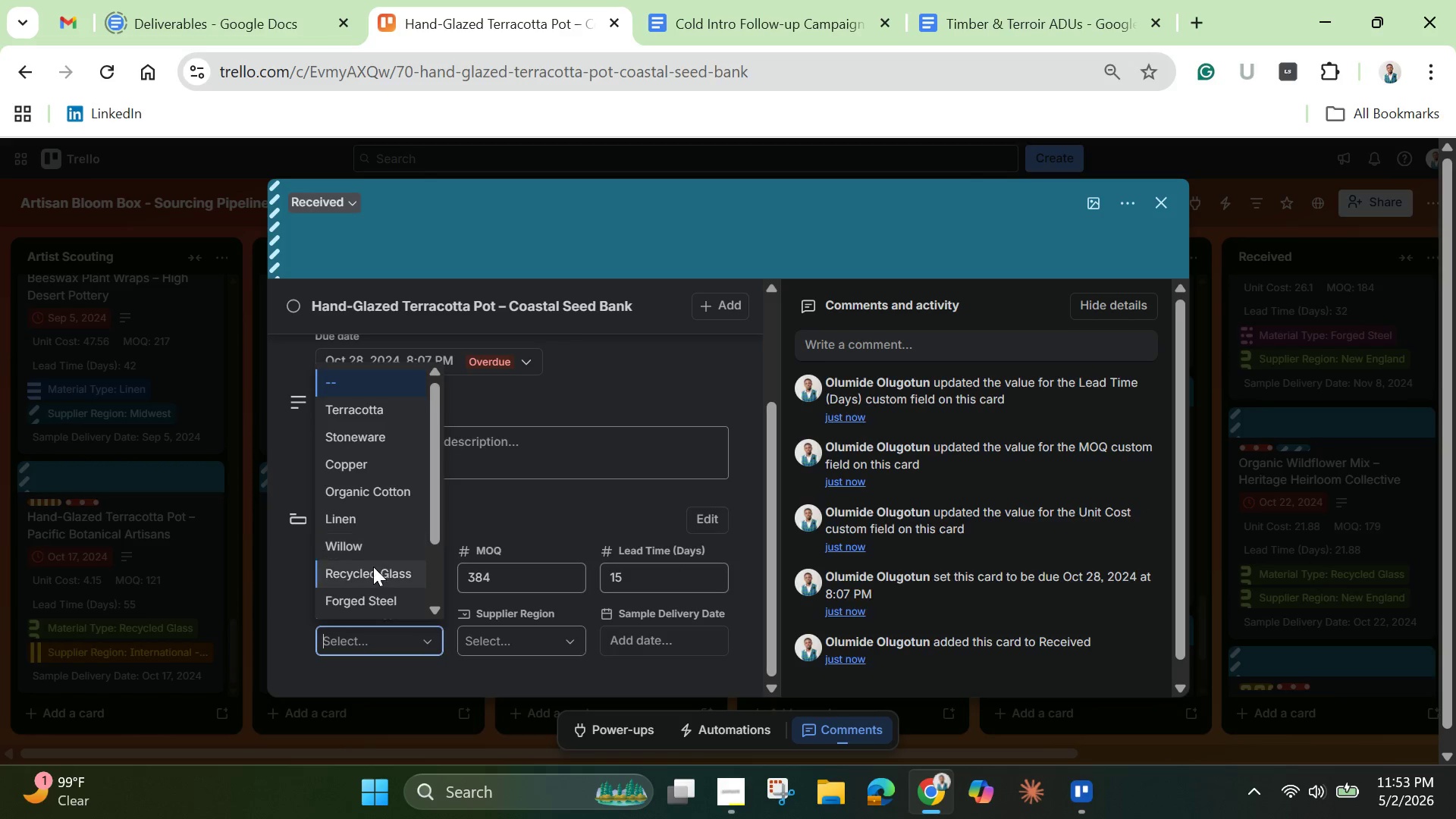 
wait(5.38)
 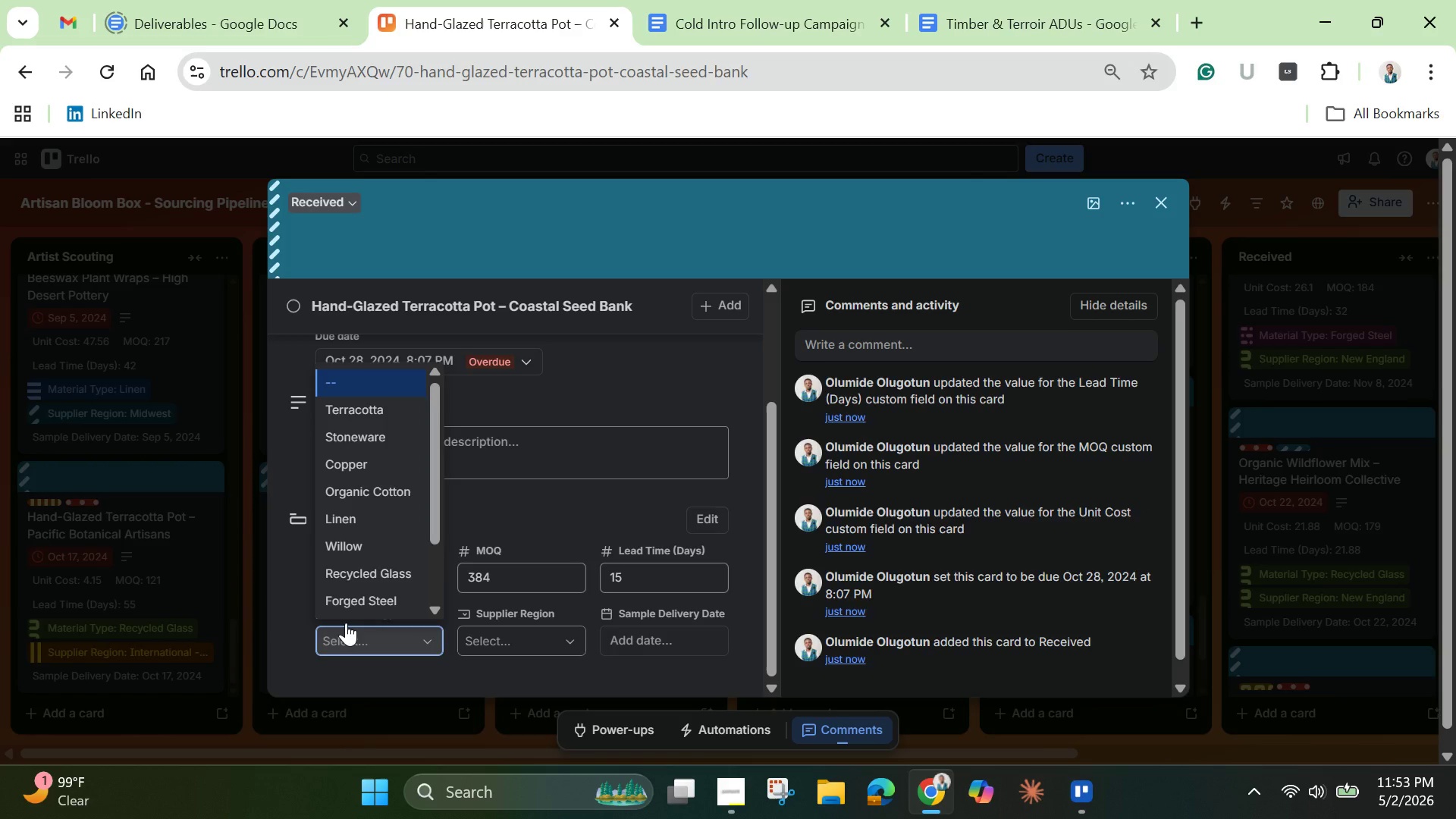 
left_click_drag(start_coordinate=[435, 522], to_coordinate=[442, 589])
 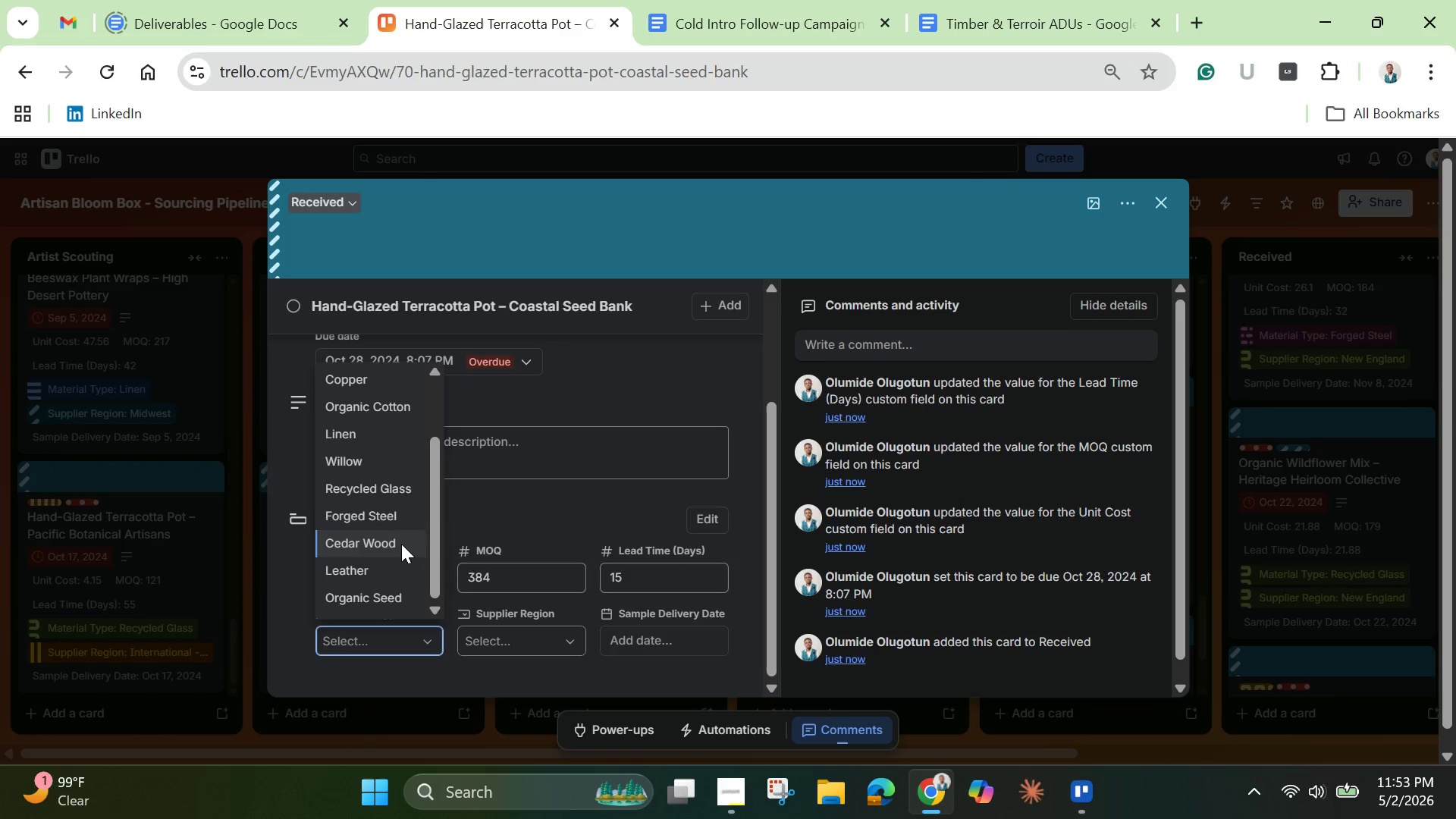 
left_click([401, 544])
 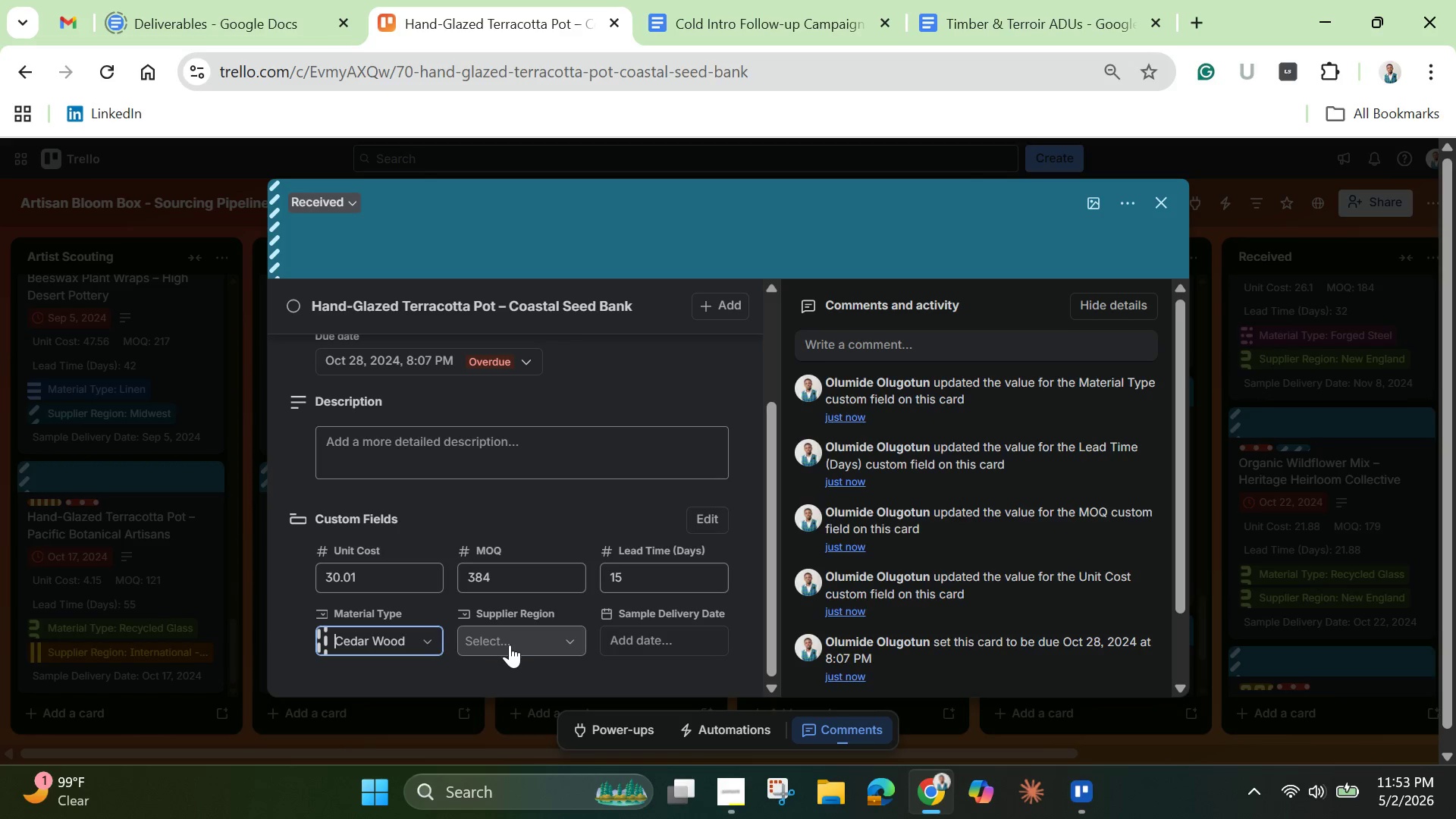 
left_click([511, 646])
 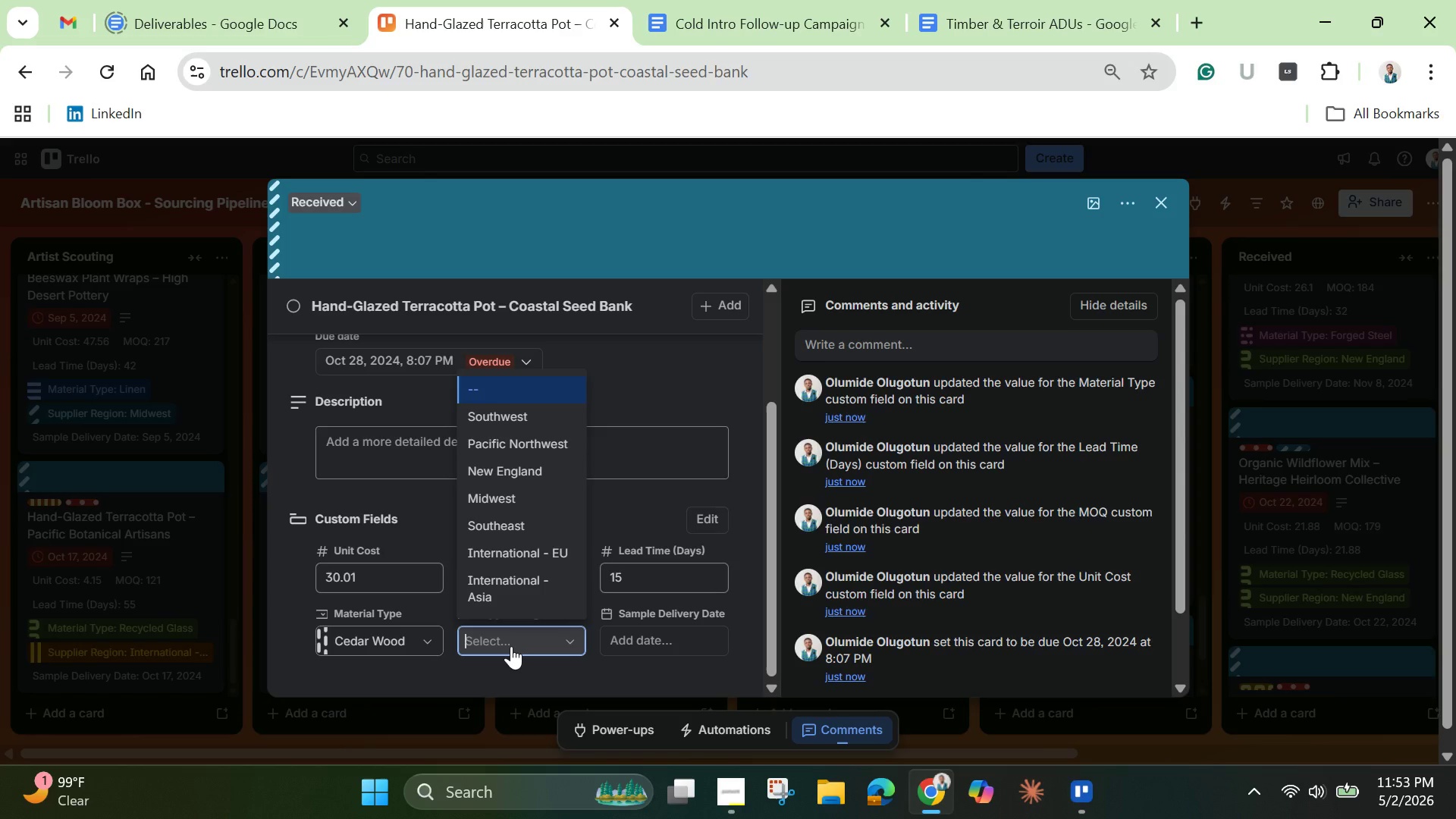 
wait(8.2)
 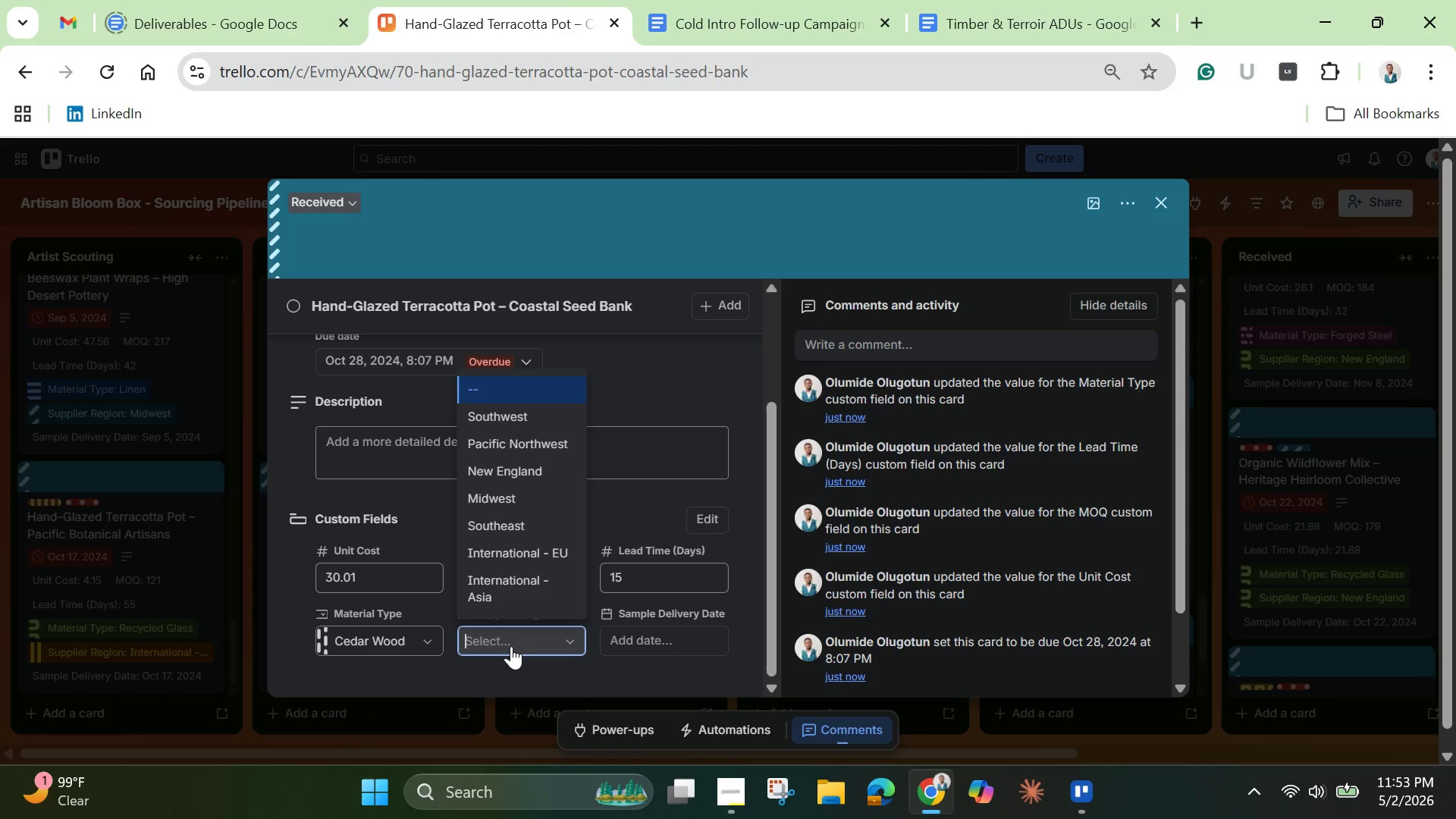 
left_click([522, 574])
 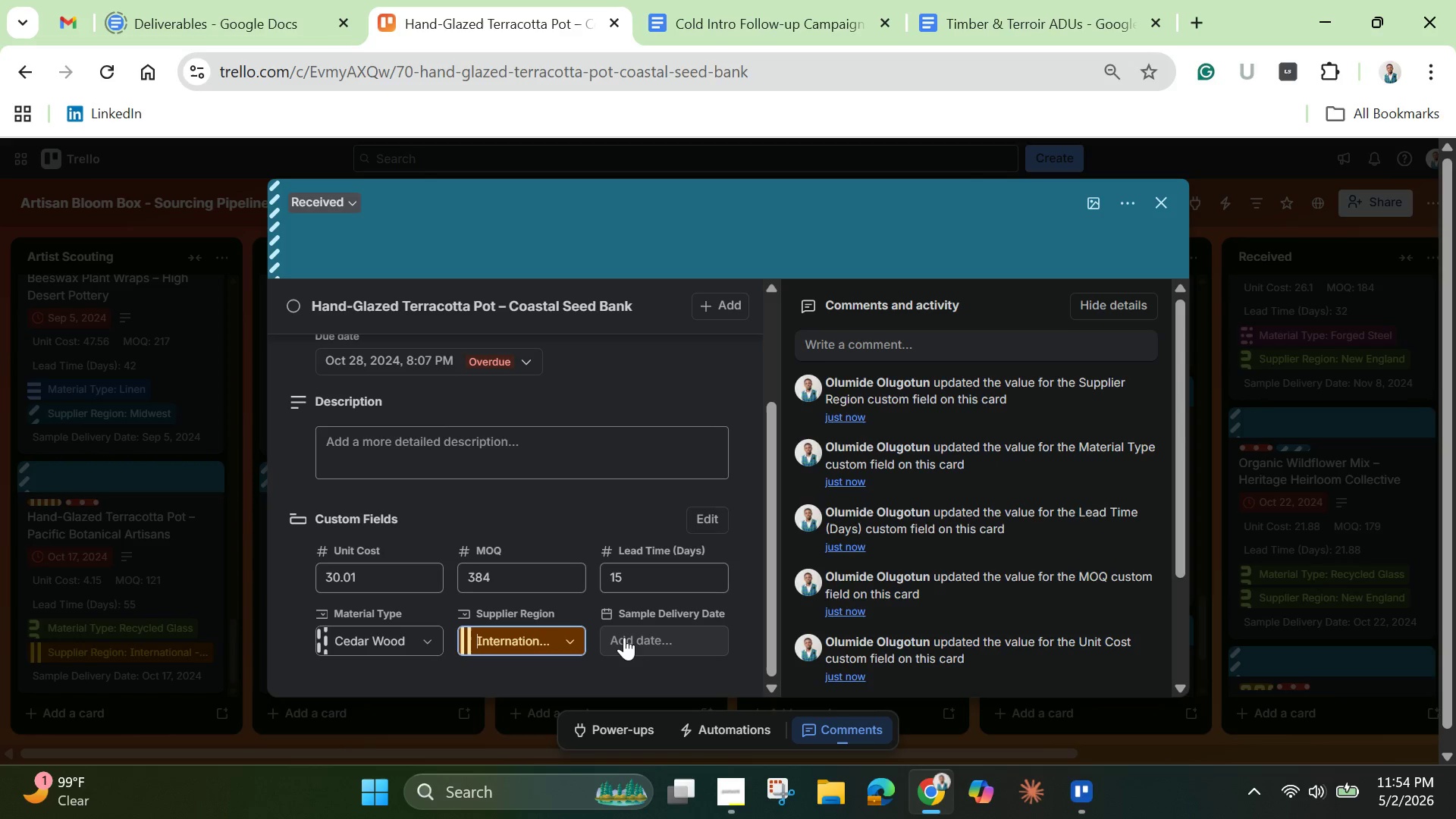 
left_click([624, 635])
 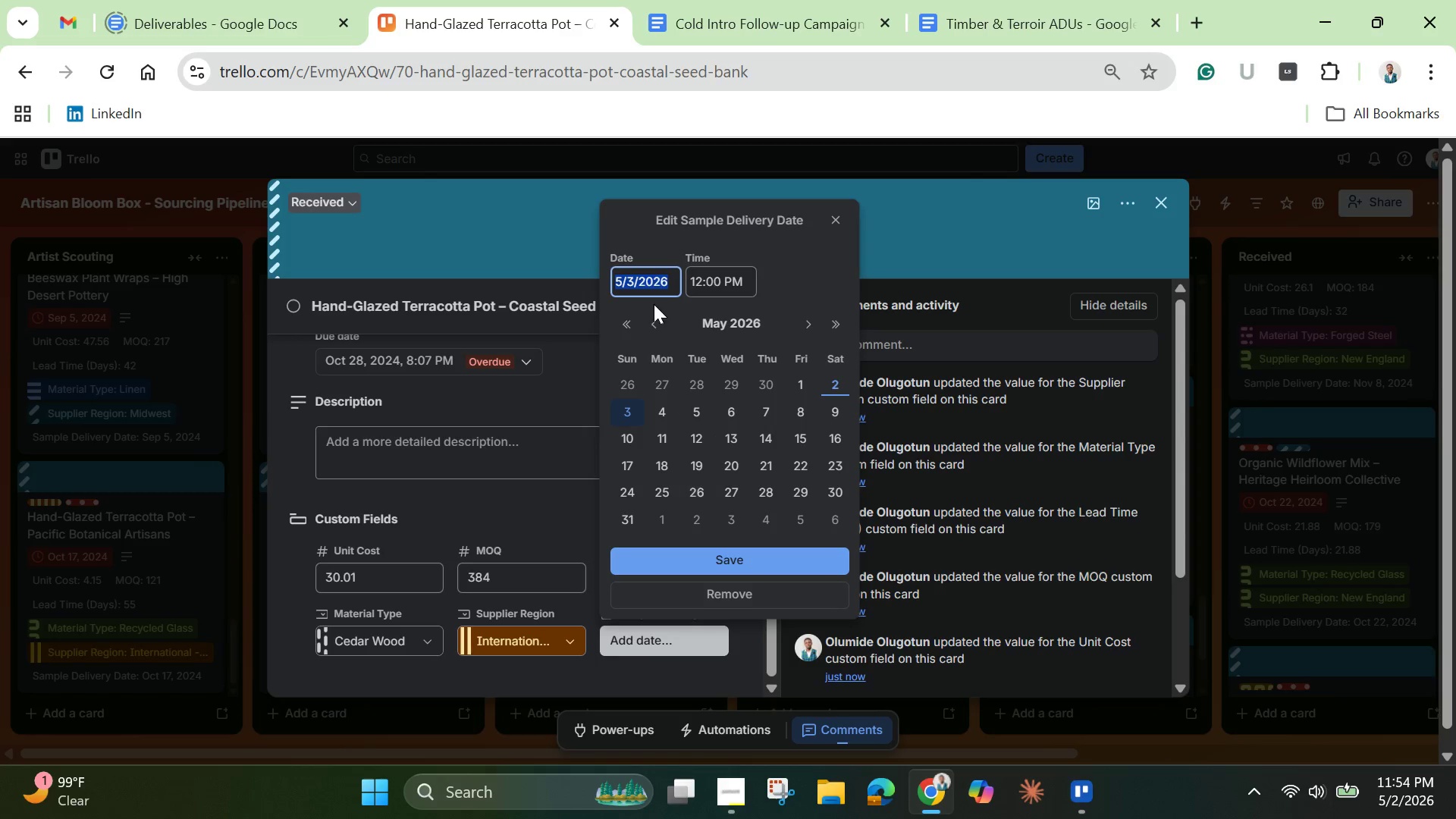 
key(Backspace)
 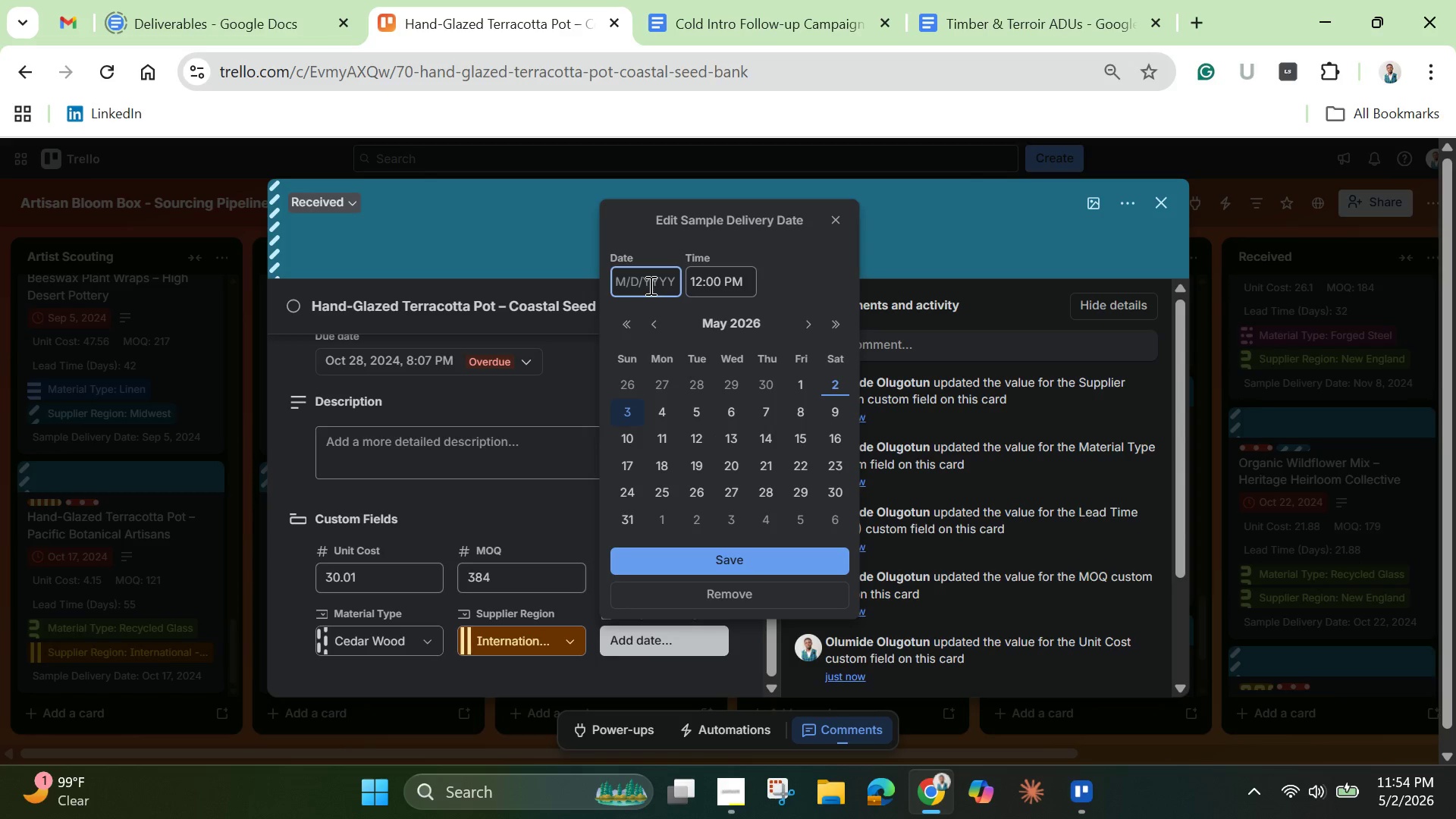 
hold_key(key=ControlLeft, duration=1.0)
 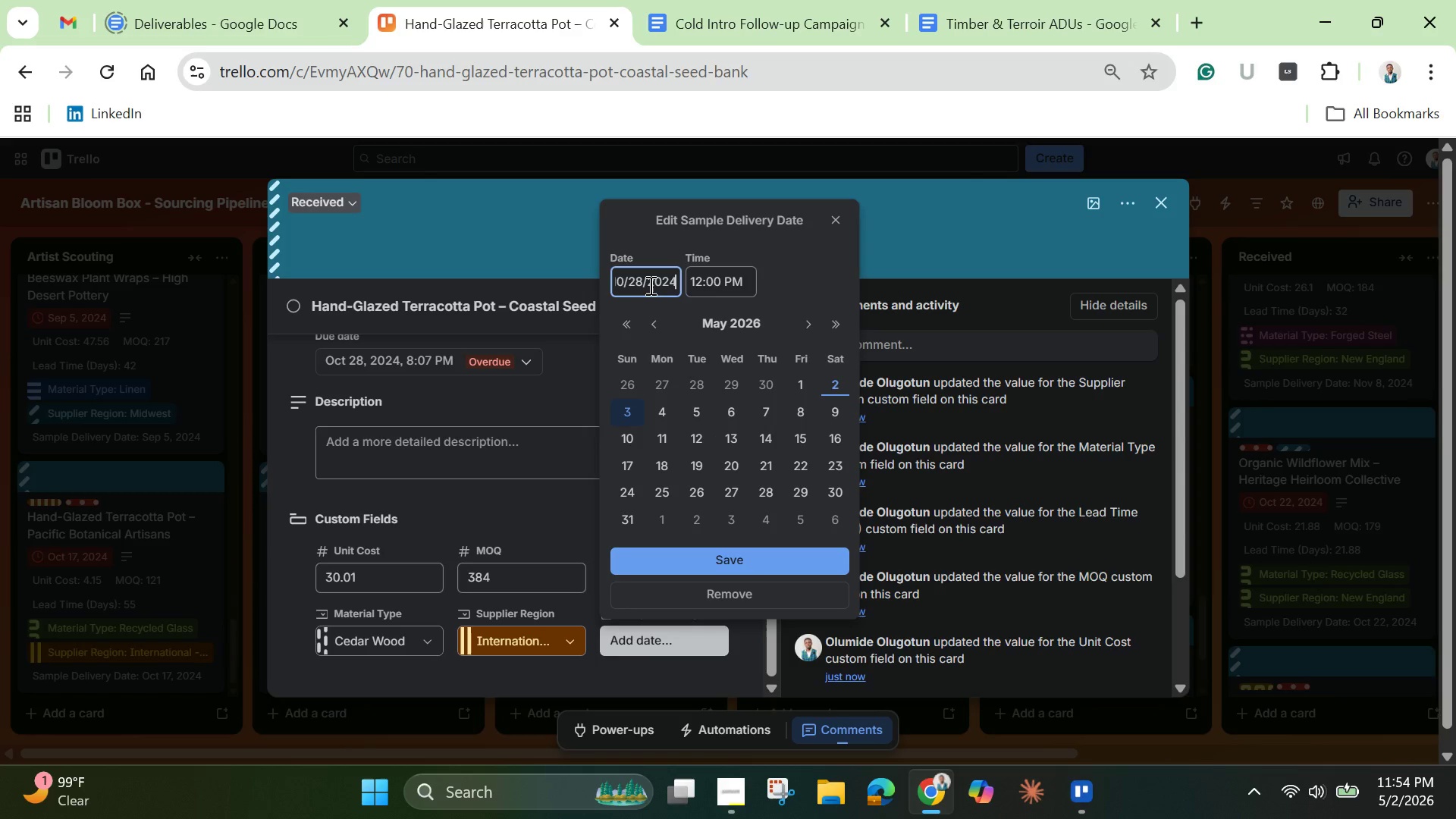 
hold_key(key=V, duration=0.39)
 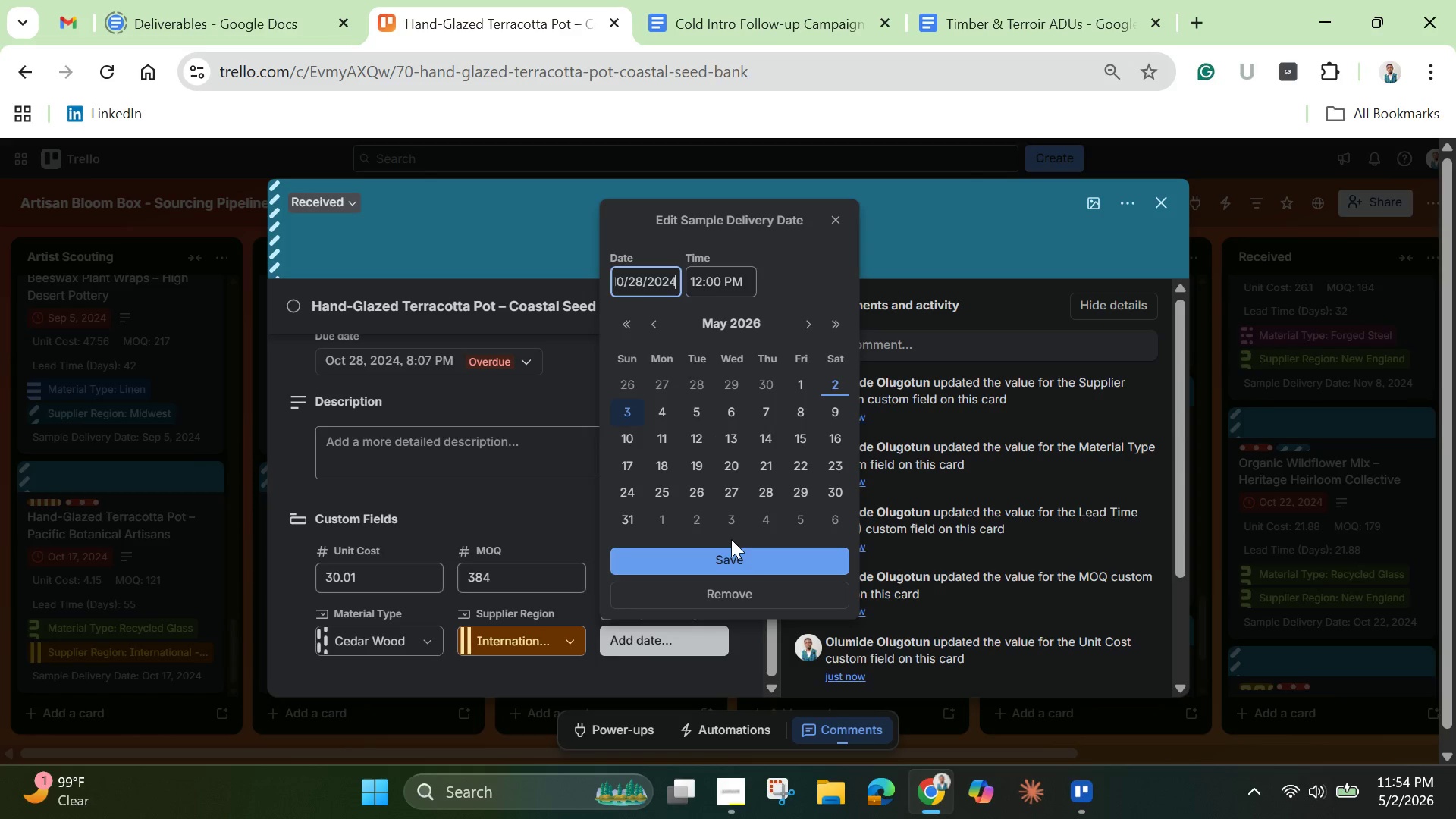 
left_click([734, 549])
 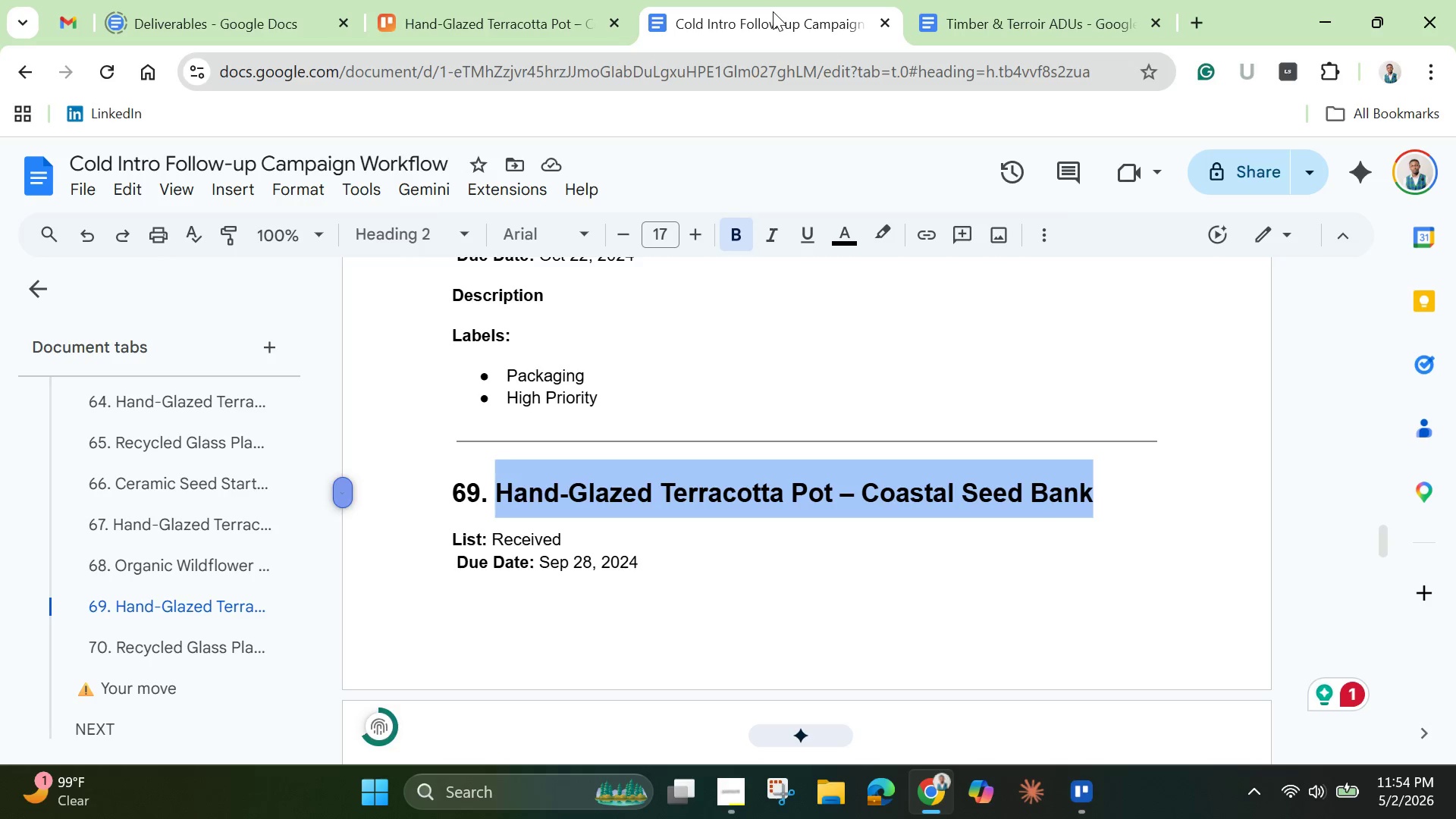 
scroll: coordinate [499, 428], scroll_direction: down, amount: 5.0
 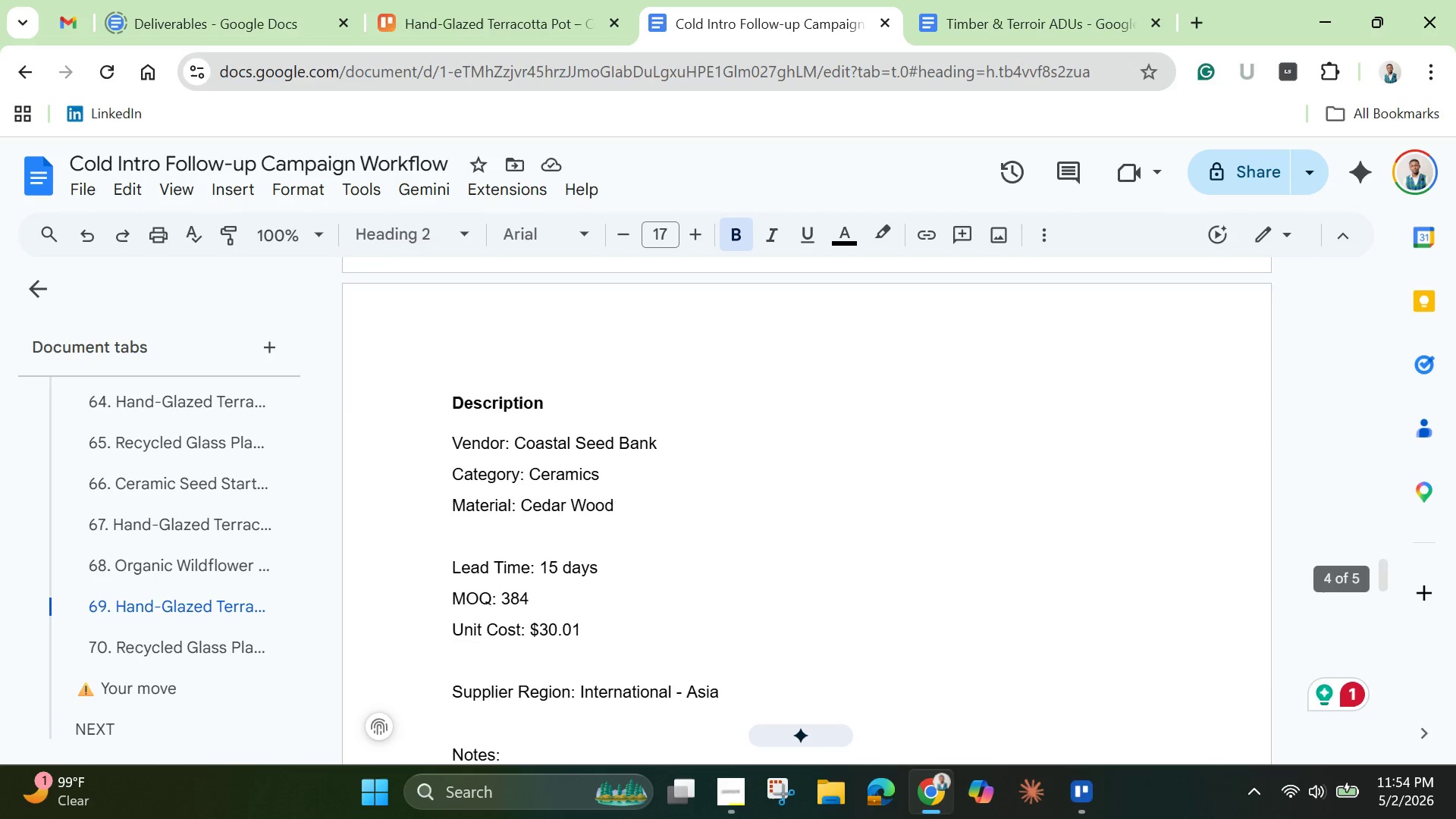 
wait(8.44)
 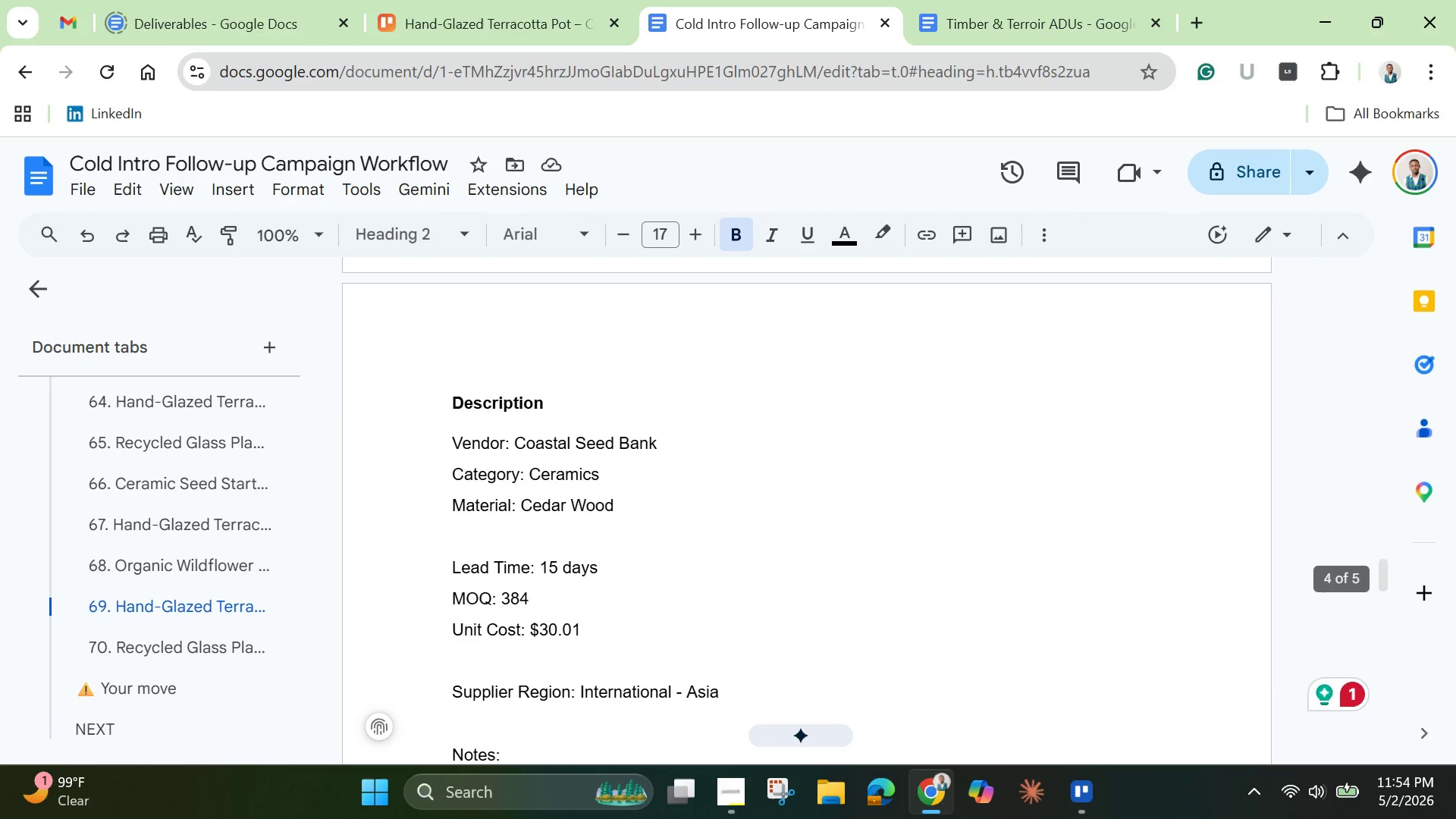 
left_click_drag(start_coordinate=[456, 315], to_coordinate=[777, 657])
 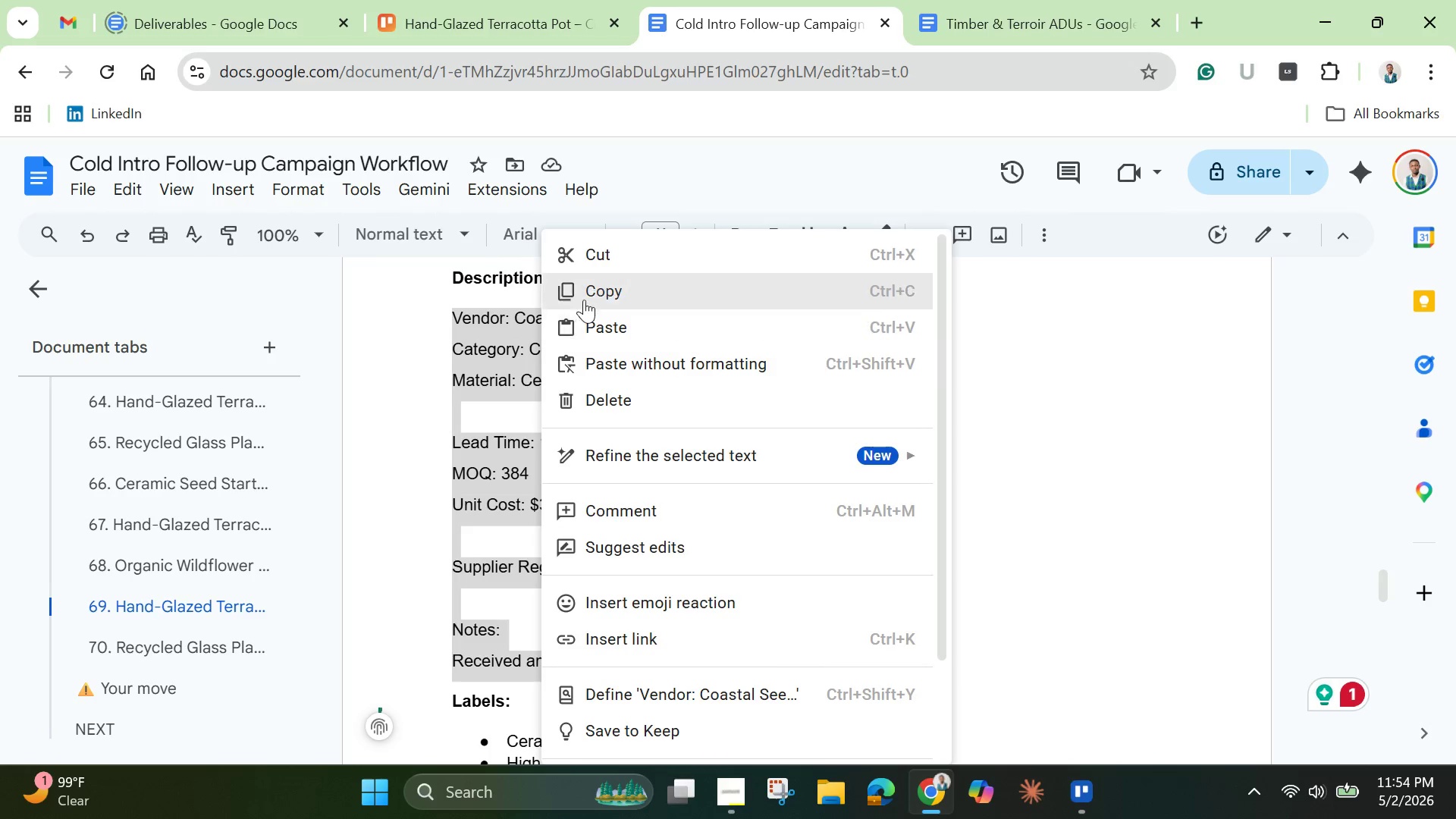 
left_click([610, 252])
 